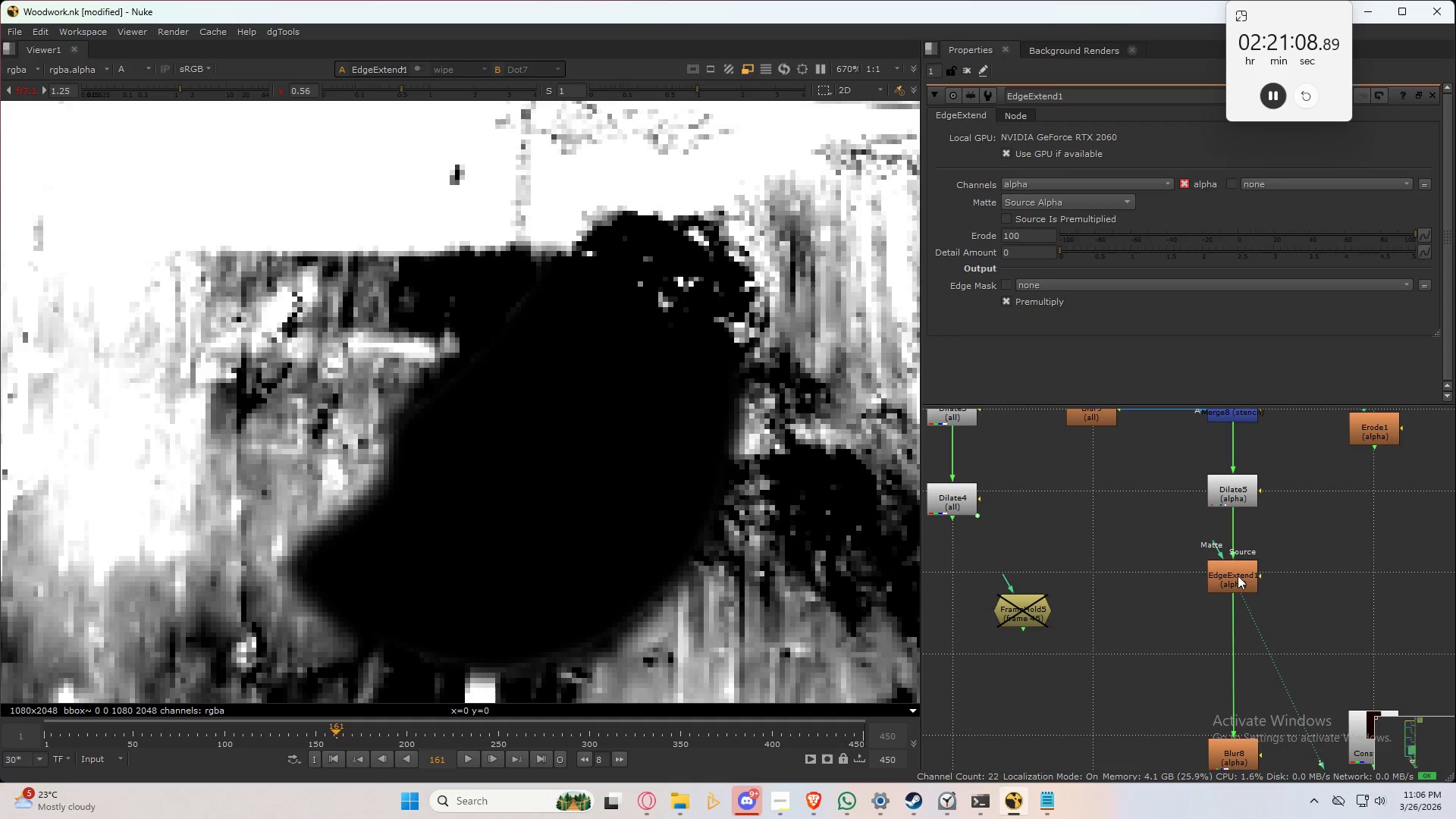 
left_click([1238, 576])
 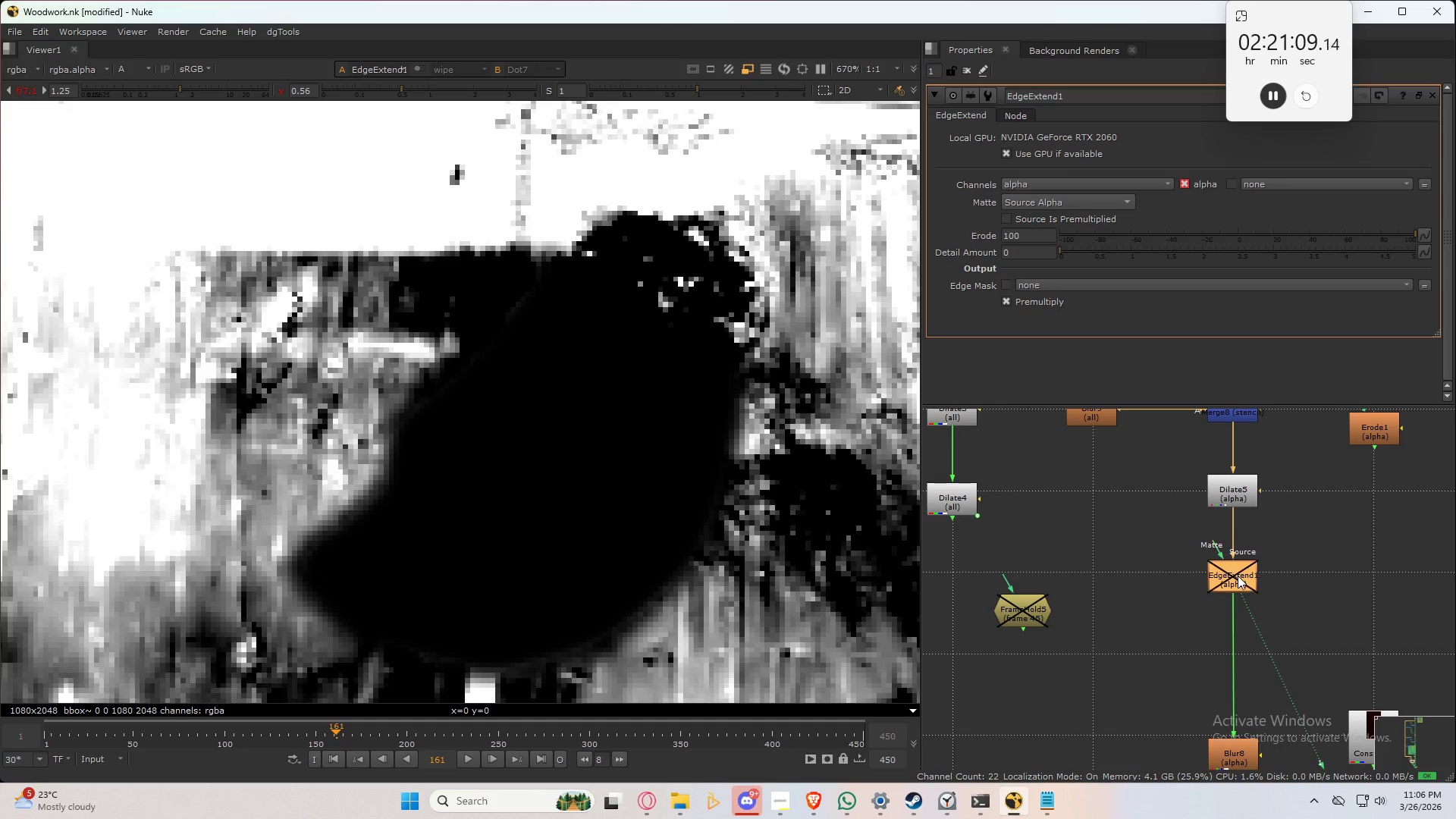 
type(ddddddd)
 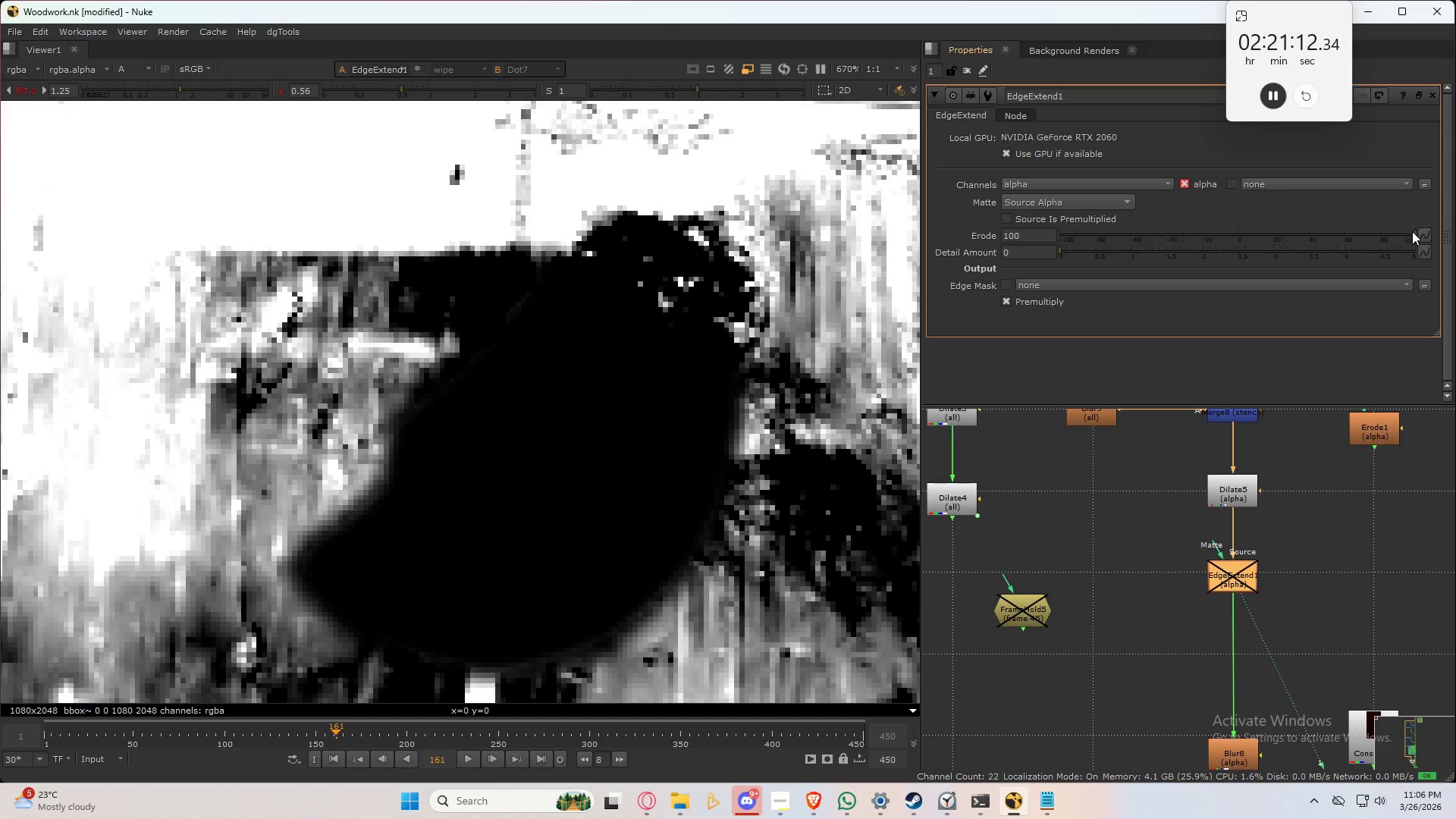 
left_click_drag(start_coordinate=[1410, 236], to_coordinate=[1318, 234])
 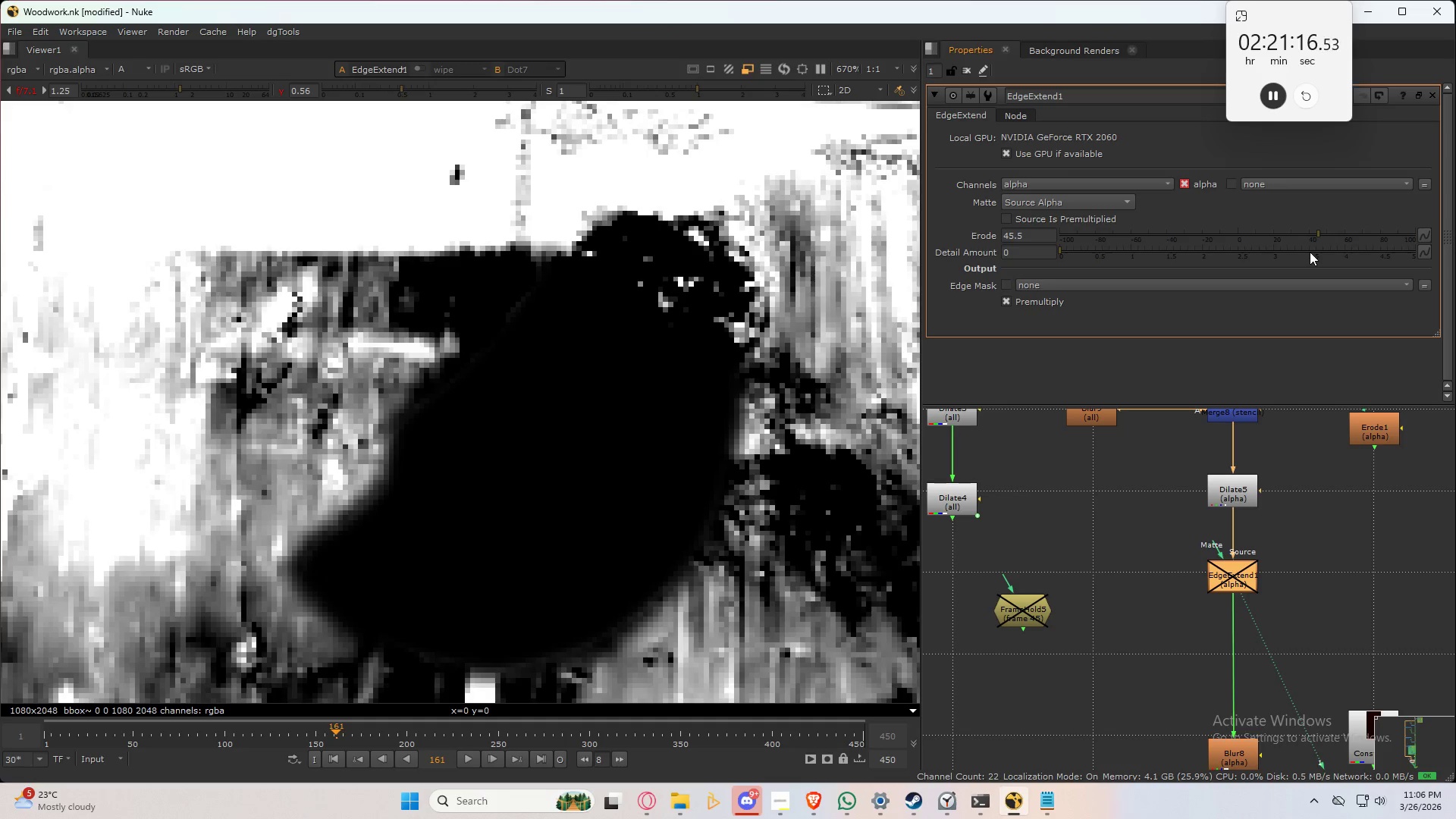 
hold_key(key=ControlLeft, duration=1.52)
left_click([1310, 252])
 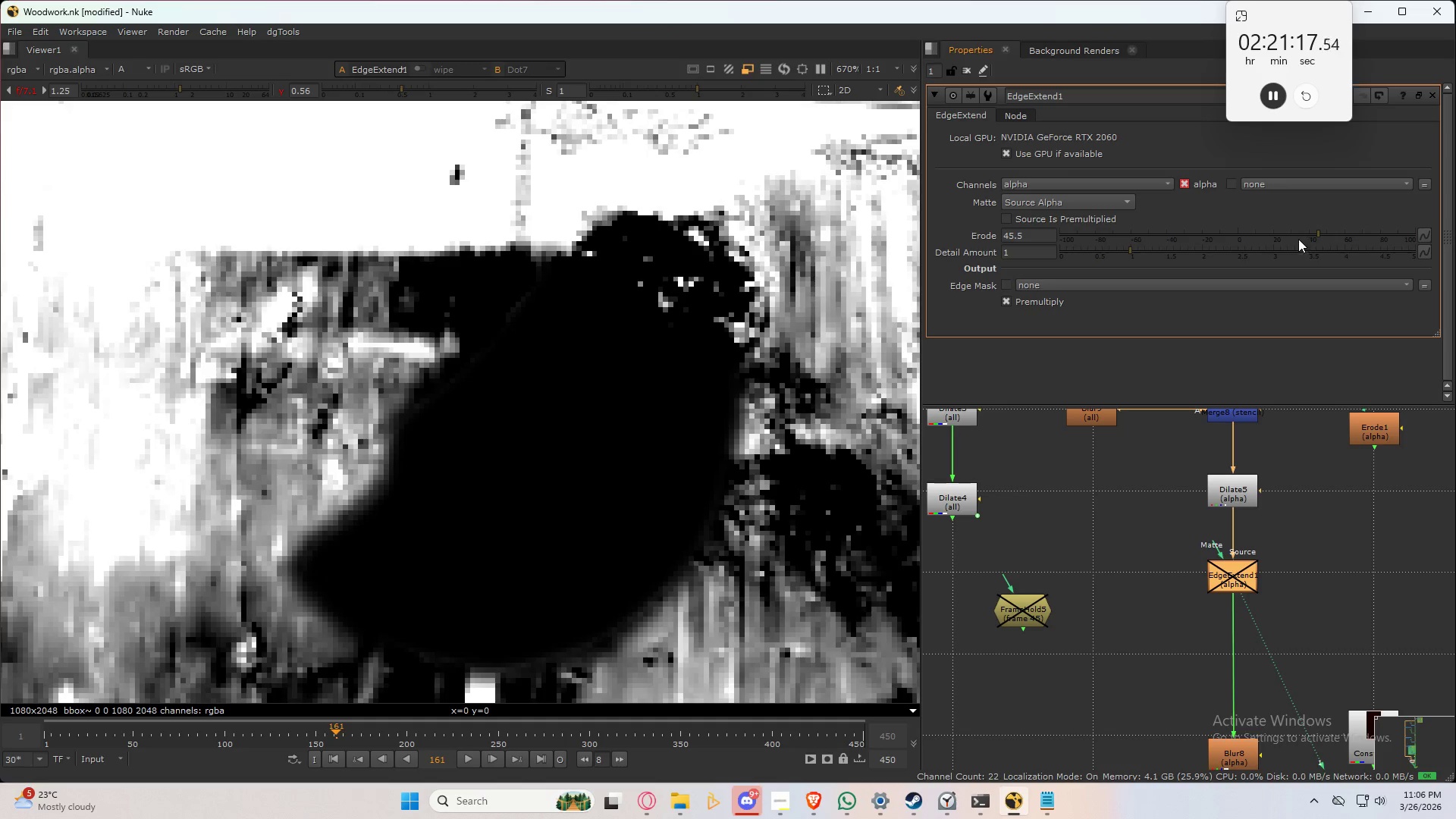 
left_click([1290, 228])
 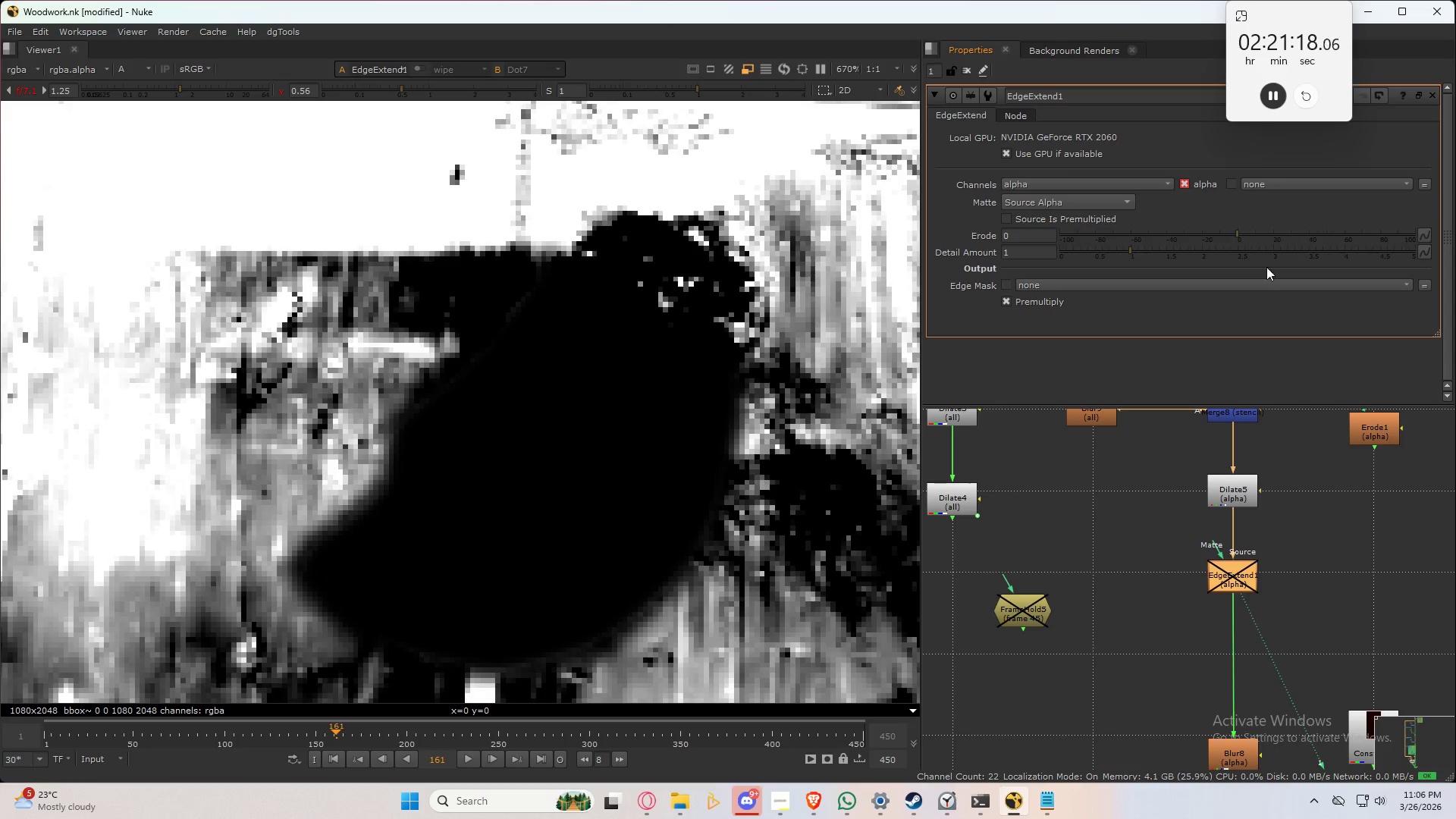 
key(Control+ControlLeft)
 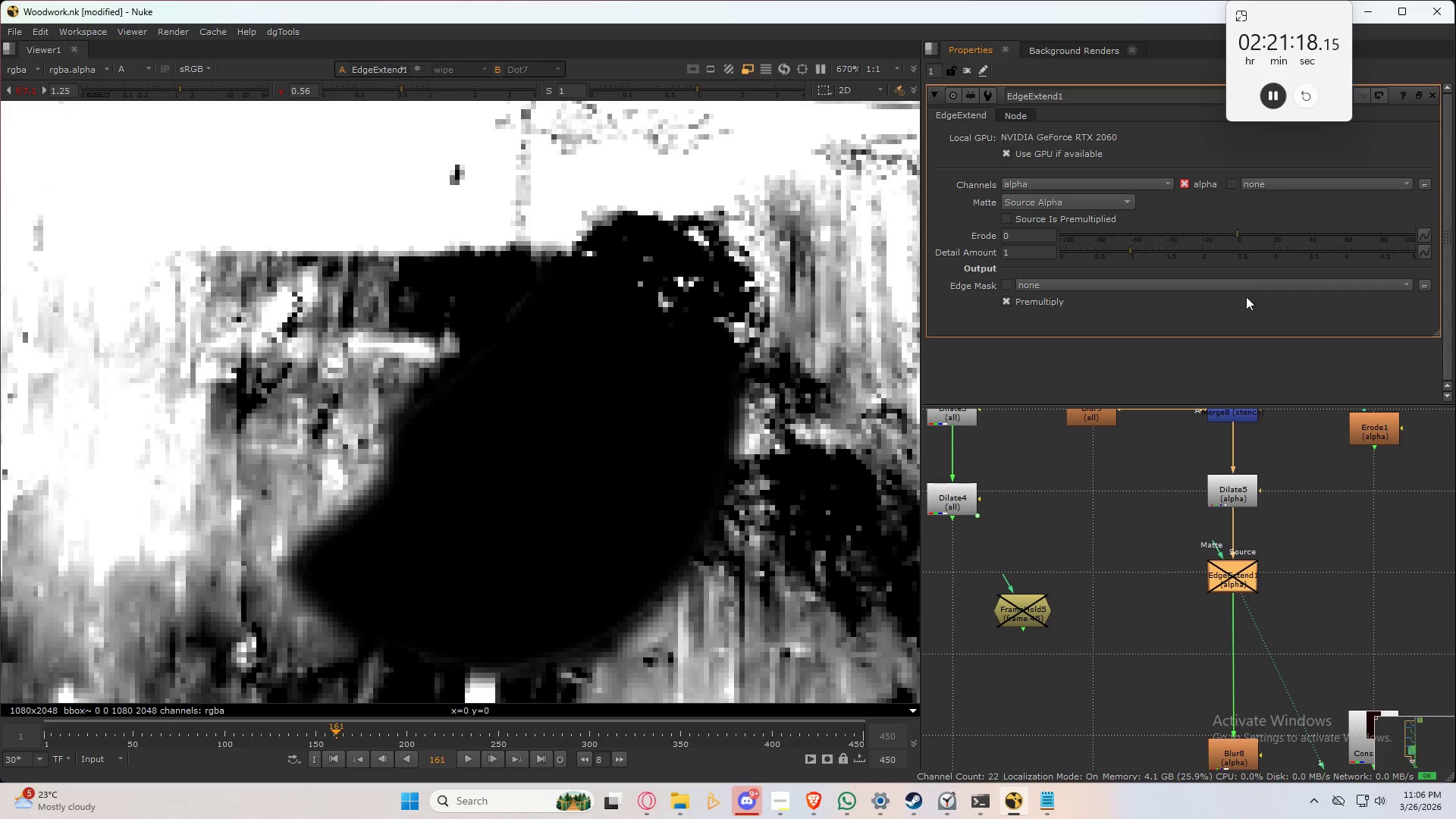 
key(Control+ControlLeft)
 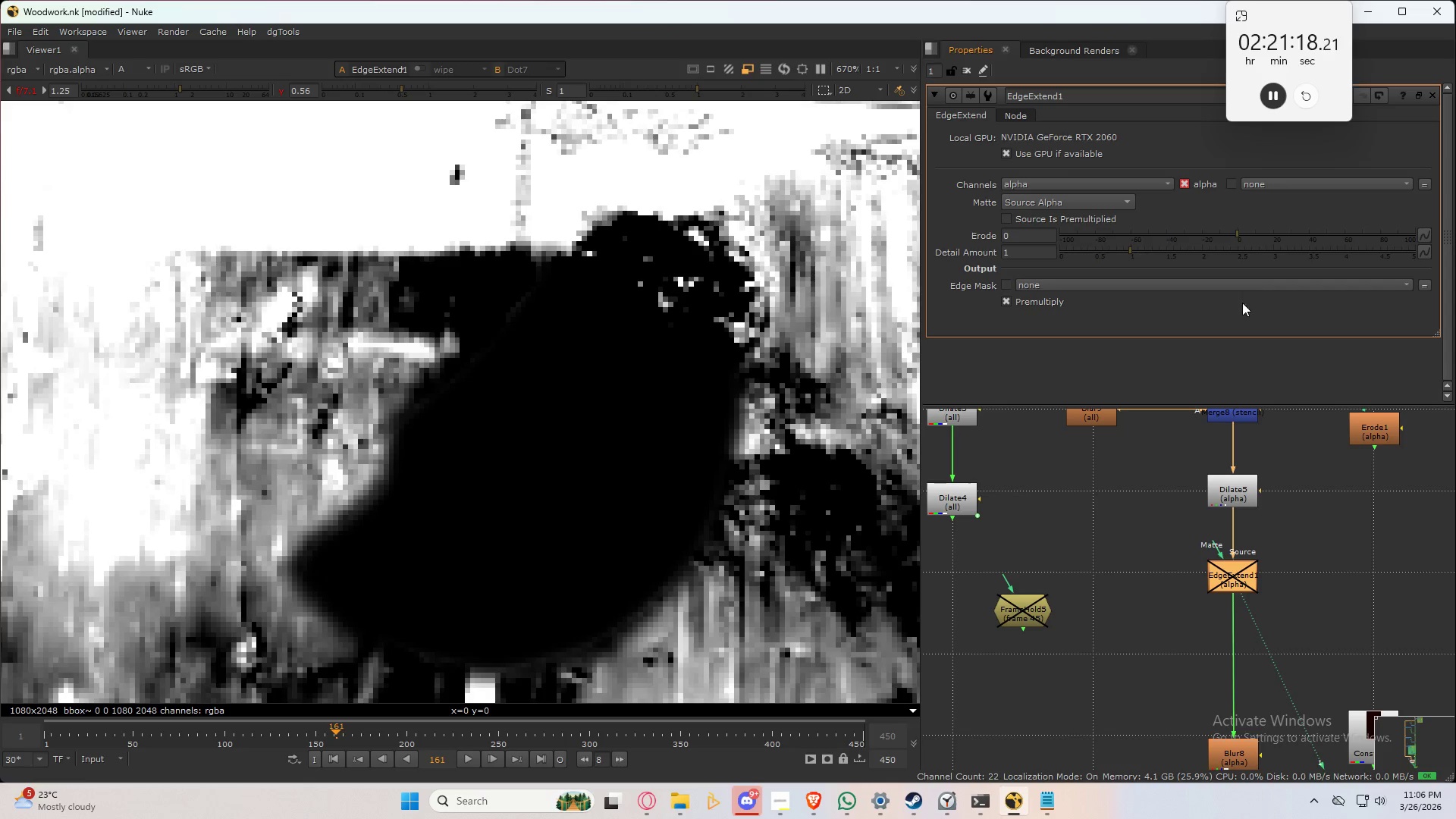 
key(Control+ControlLeft)
 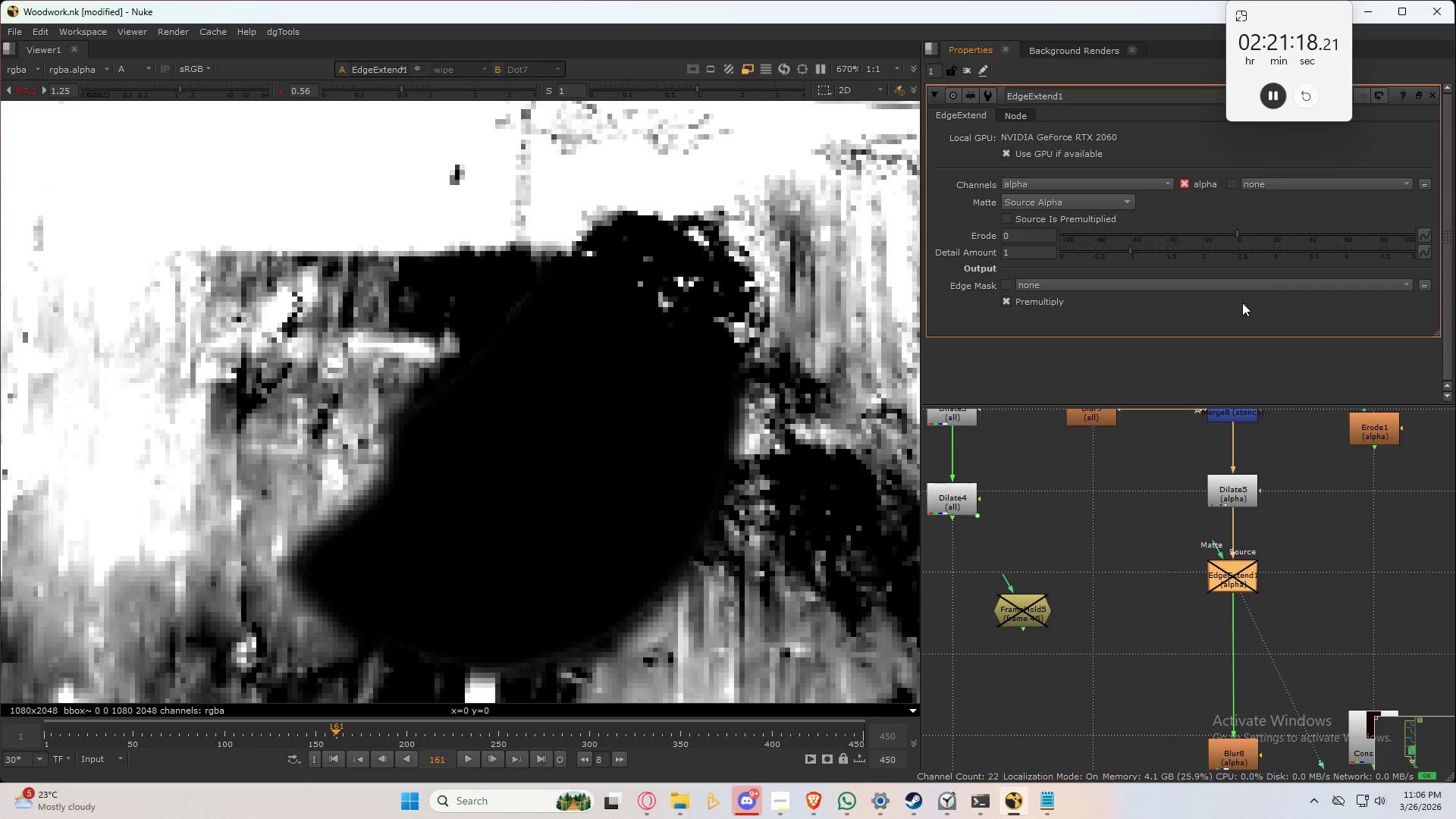 
key(Control+ControlLeft)
 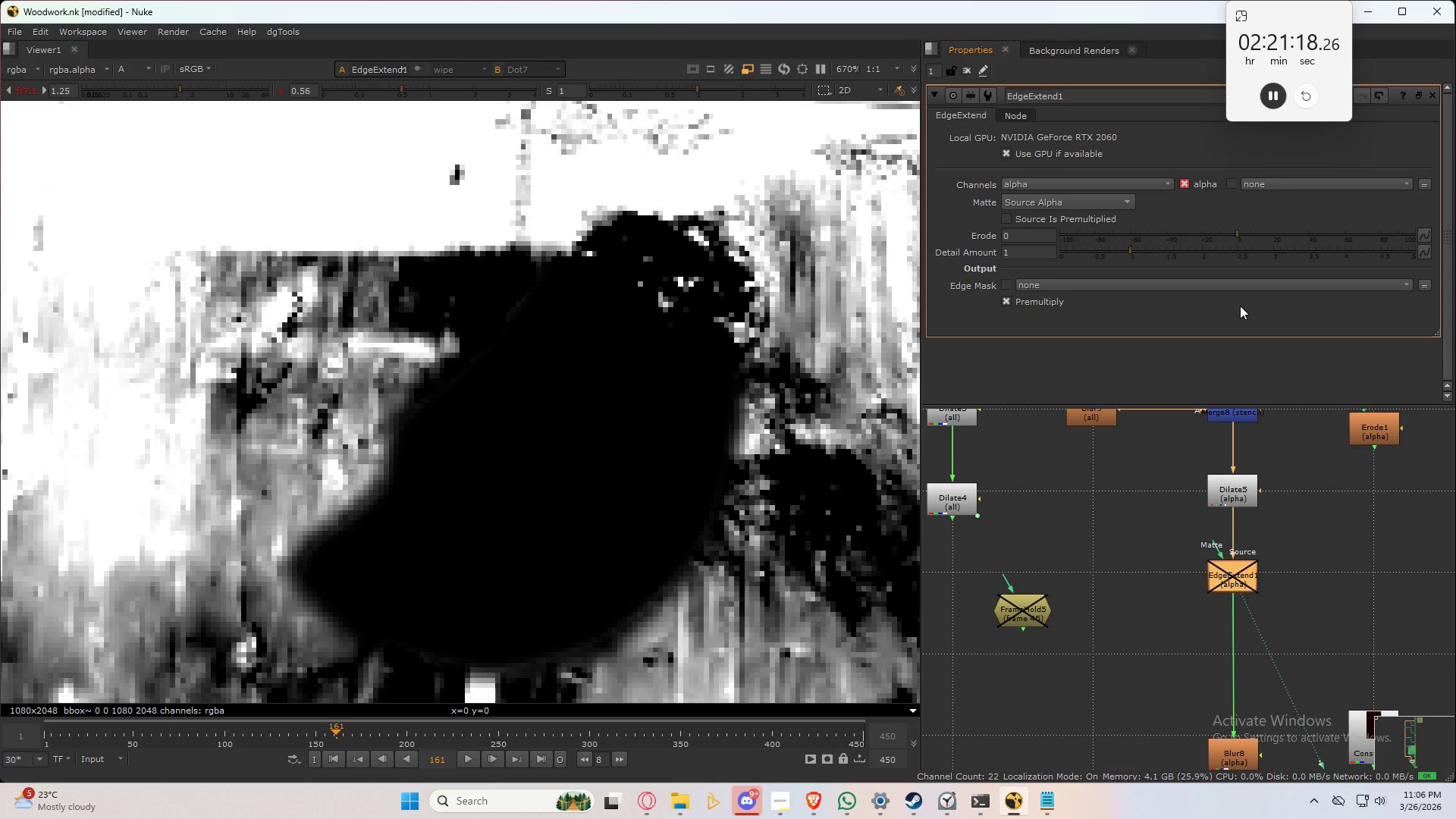 
key(Control+ControlLeft)
 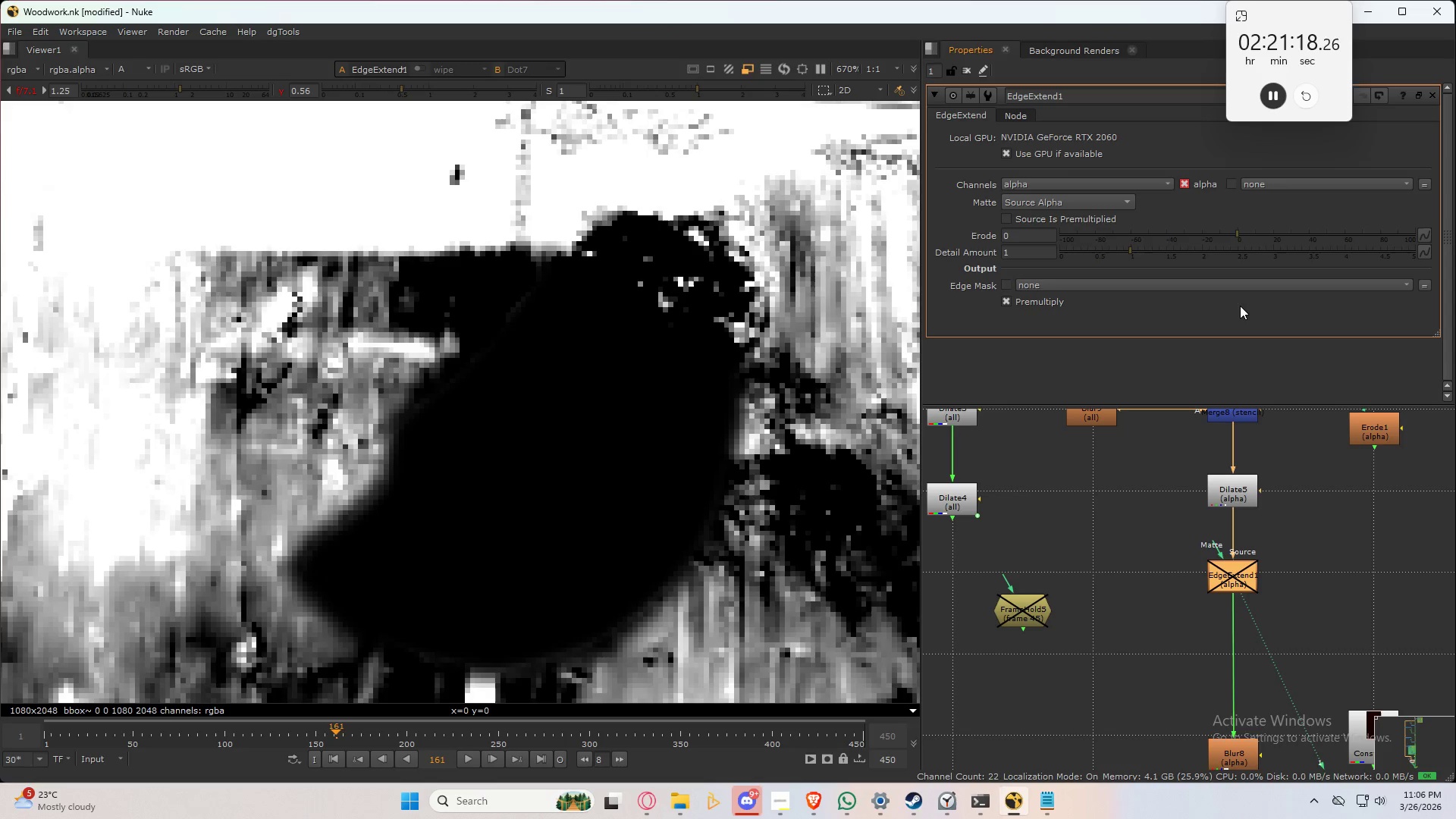 
key(Control+ControlLeft)
 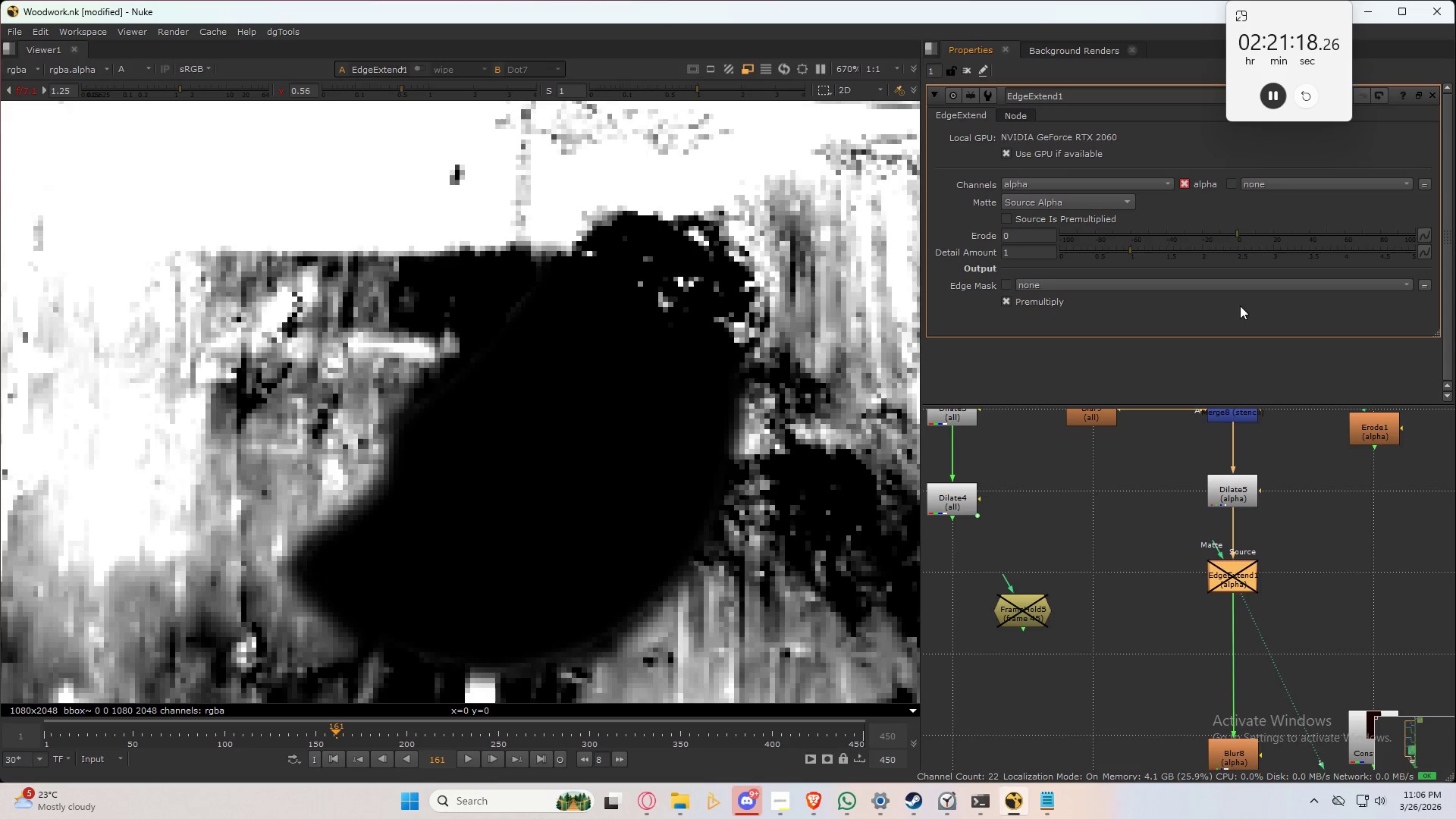 
key(Control+ControlLeft)
 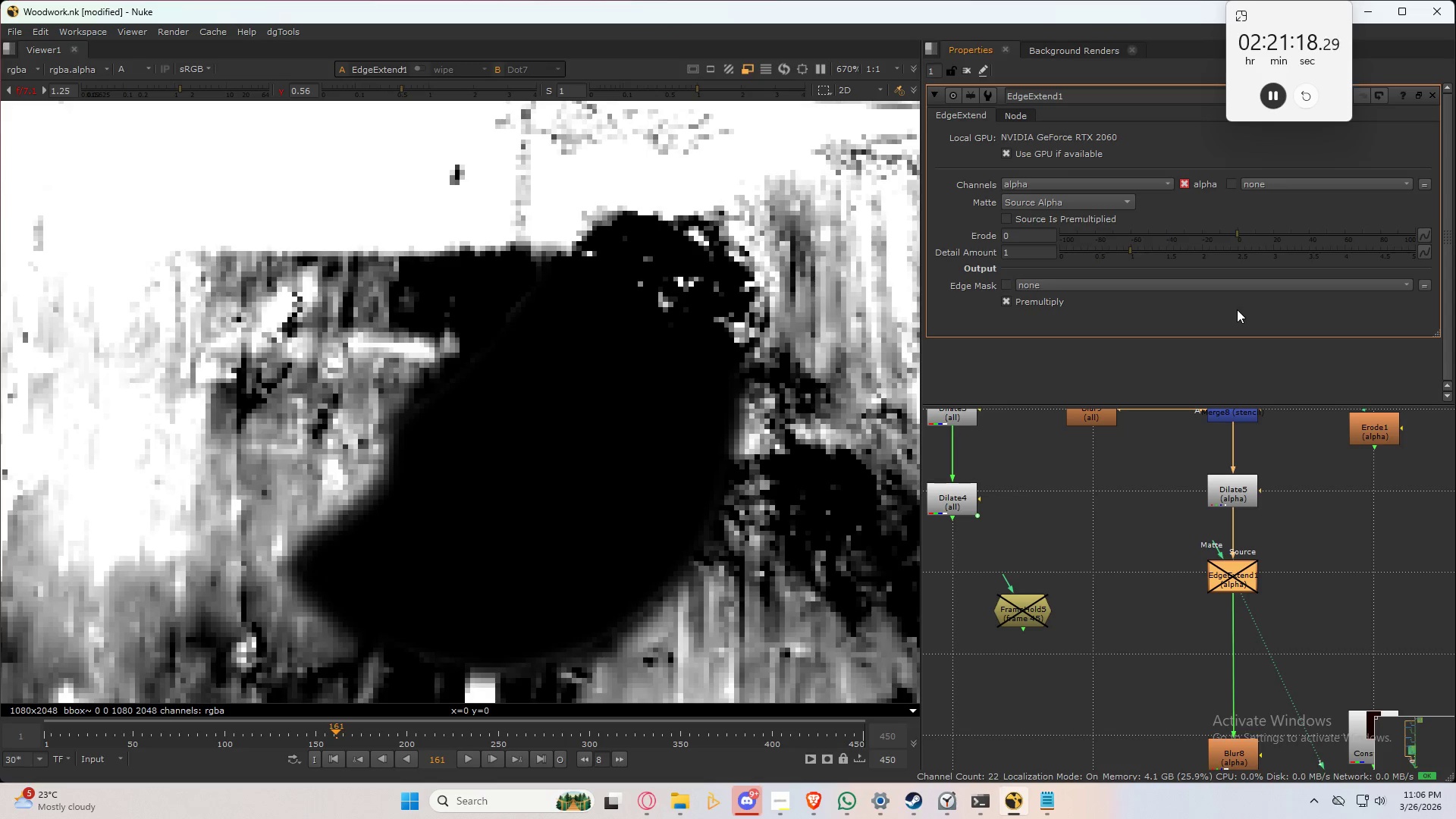 
key(Control+ControlLeft)
 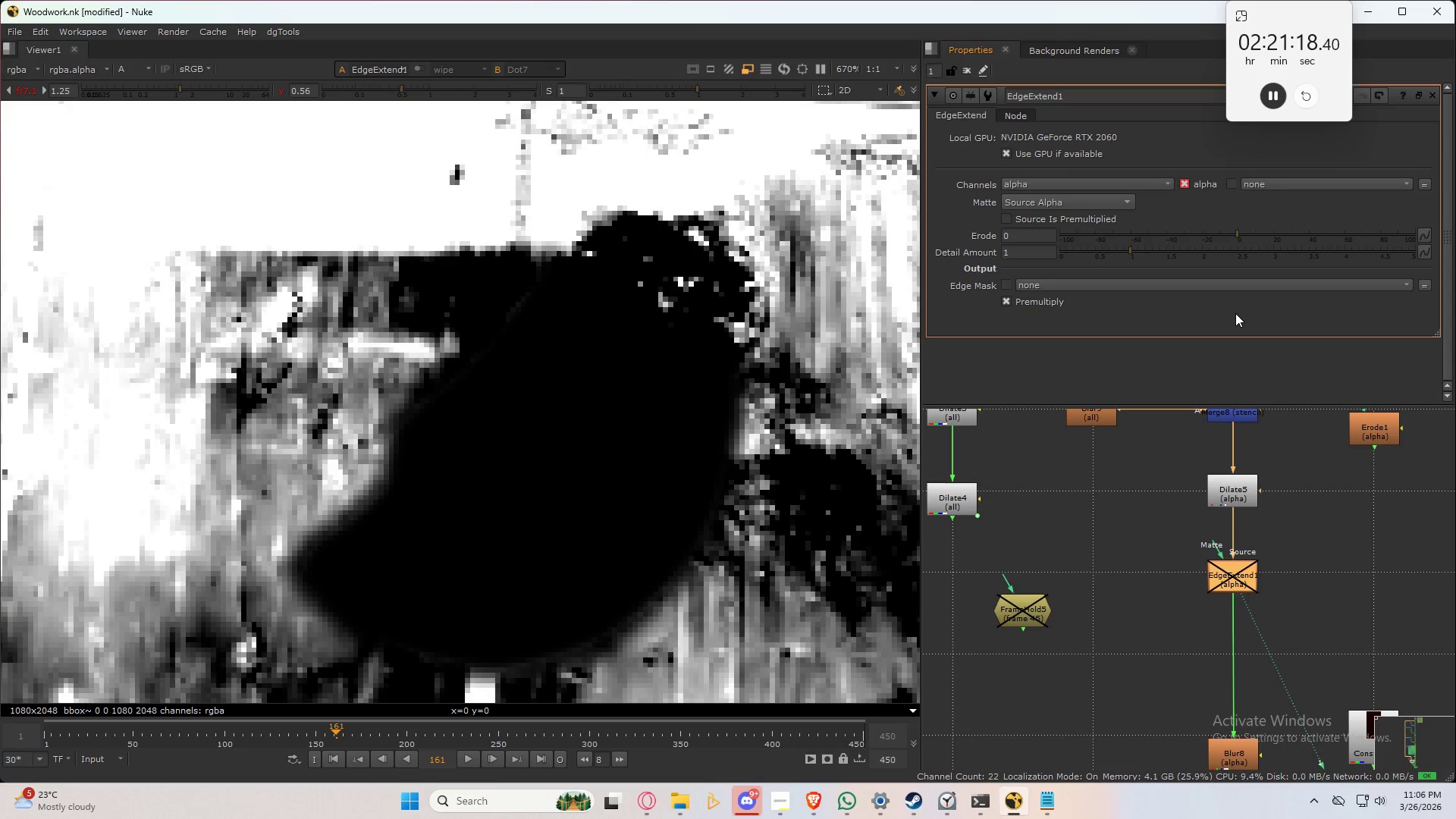 
left_click_drag(start_coordinate=[1254, 621], to_coordinate=[1263, 630])
 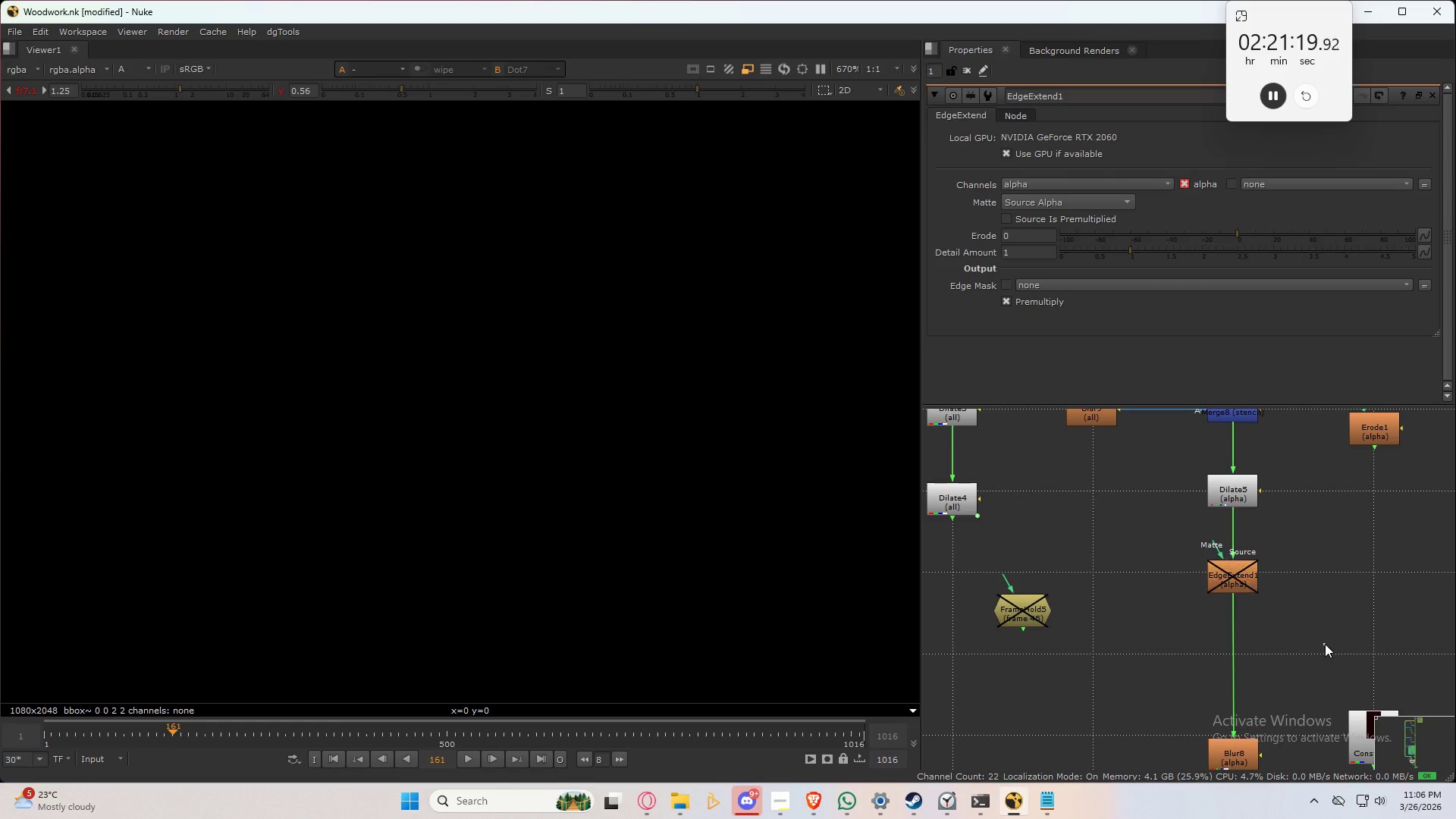 
left_click_drag(start_coordinate=[1325, 644], to_coordinate=[1323, 632])
 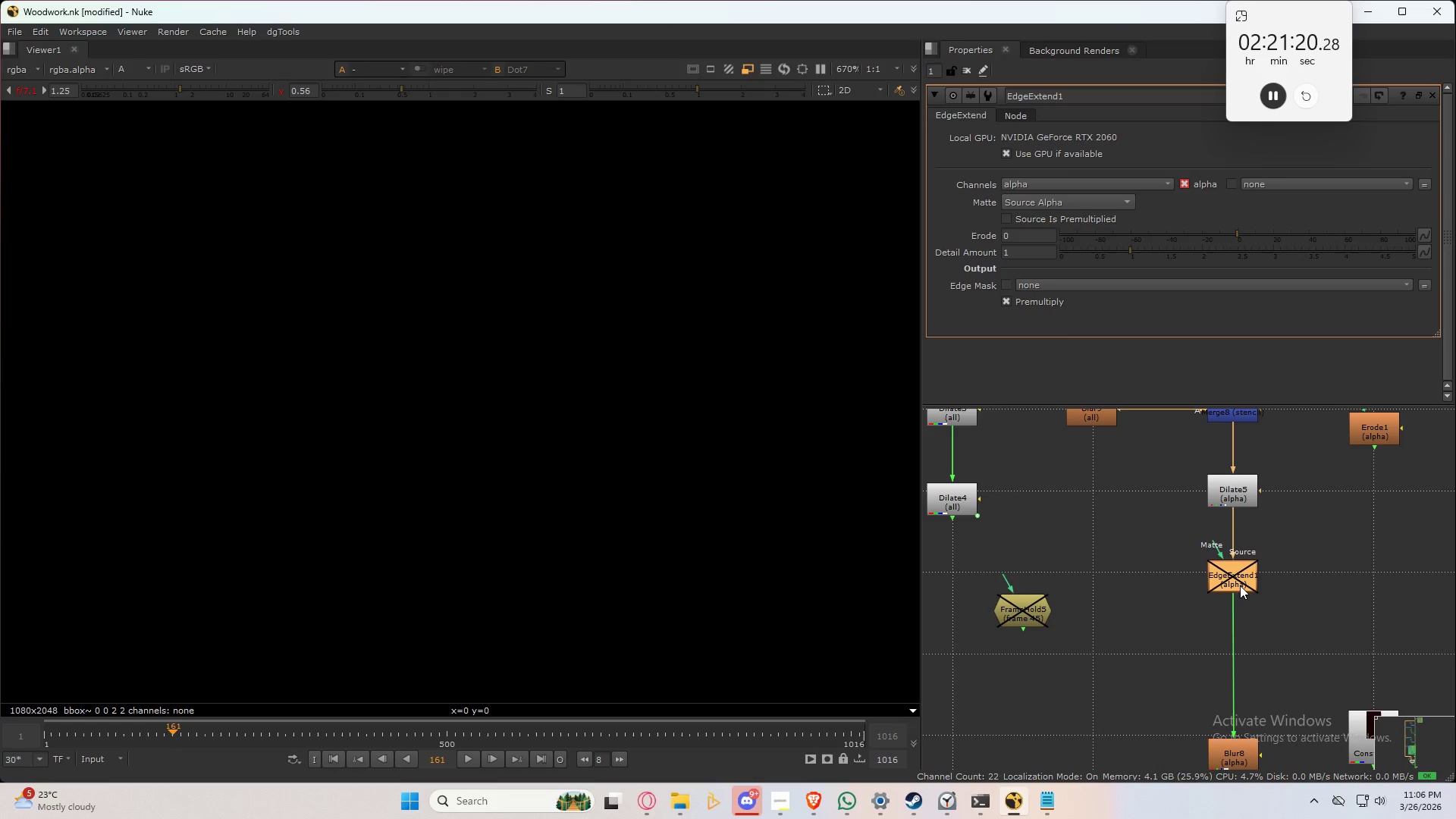 
triple_click([1240, 585])
 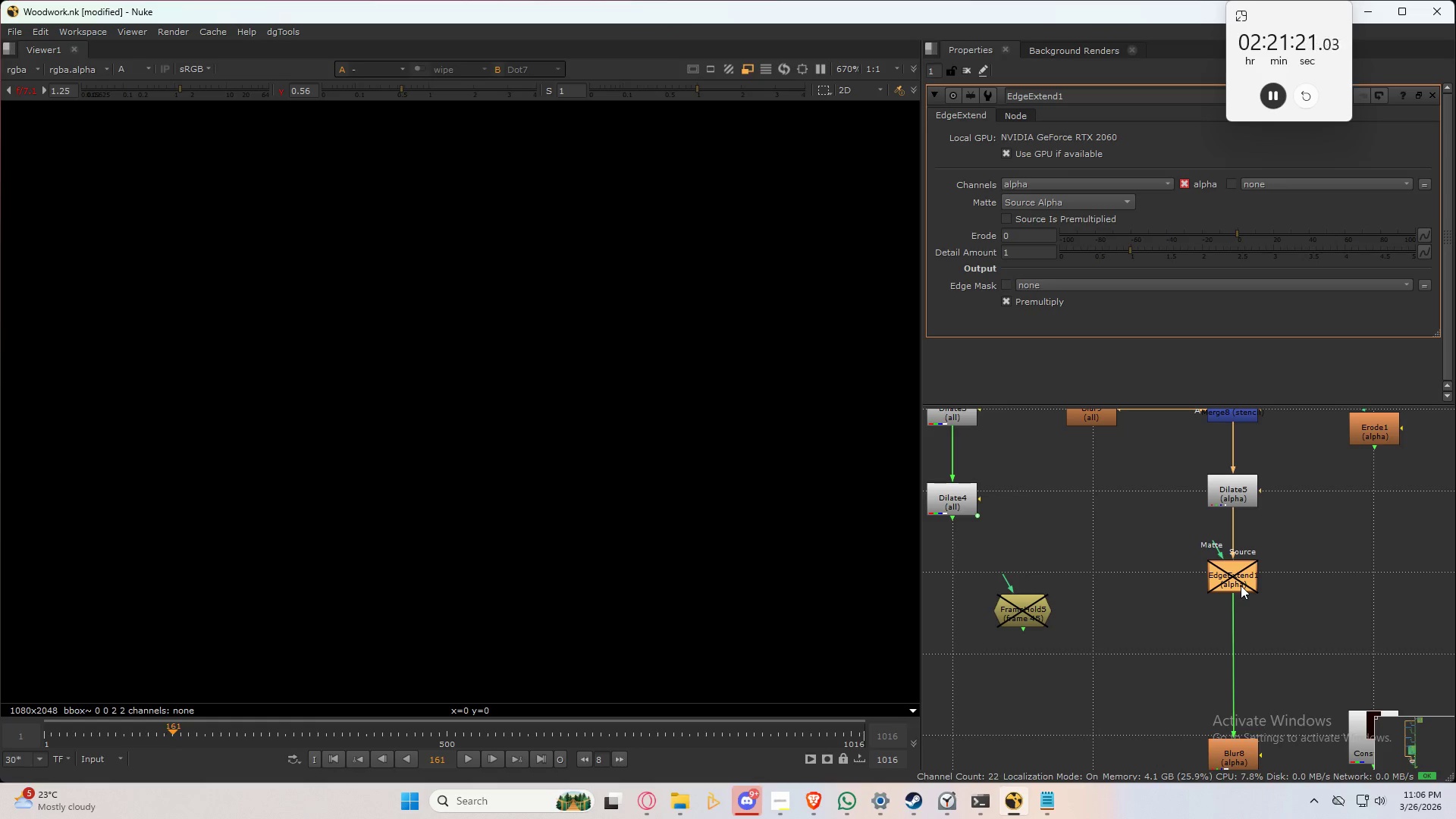 
key(Delete)
 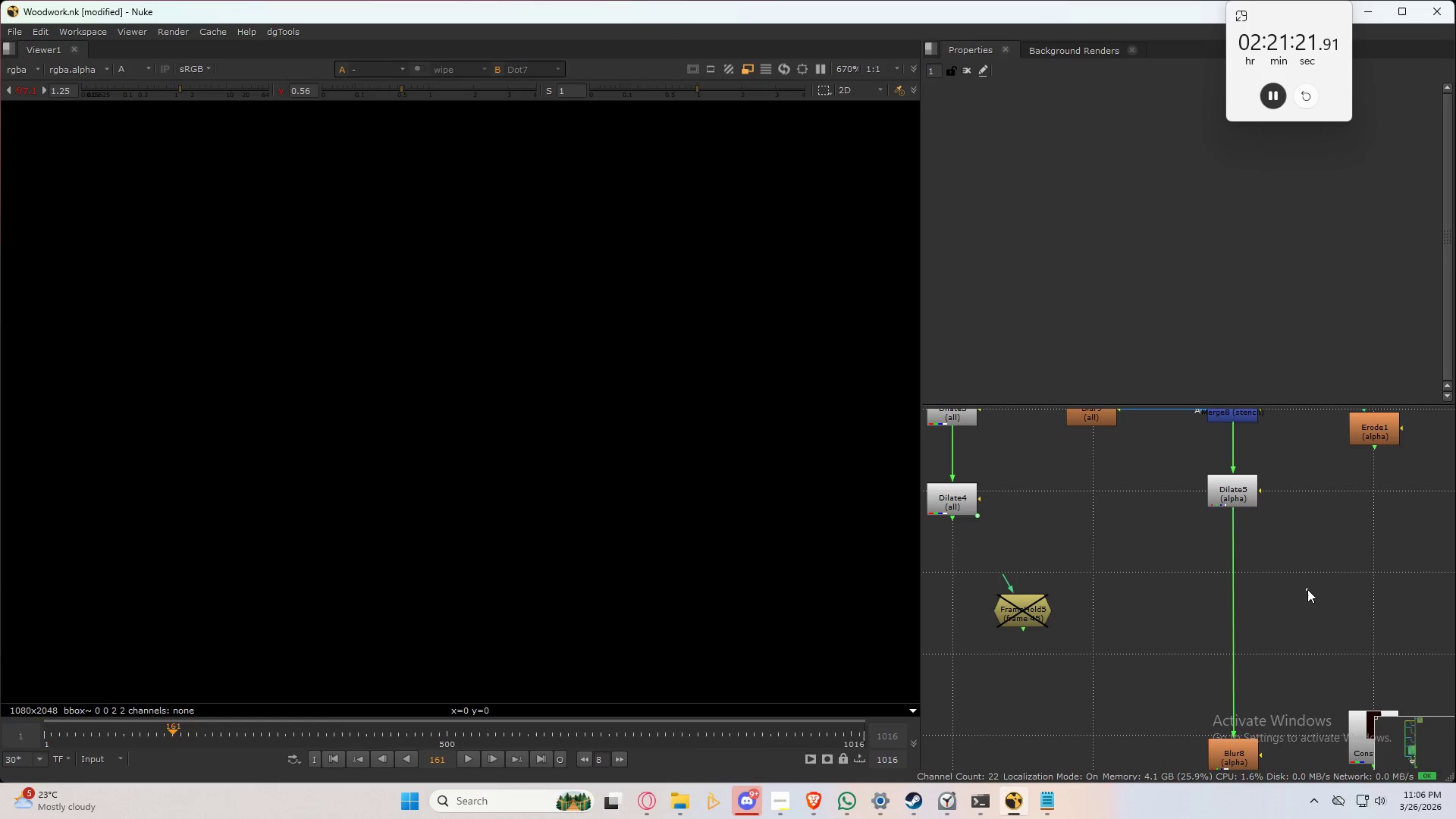 
key(2)
 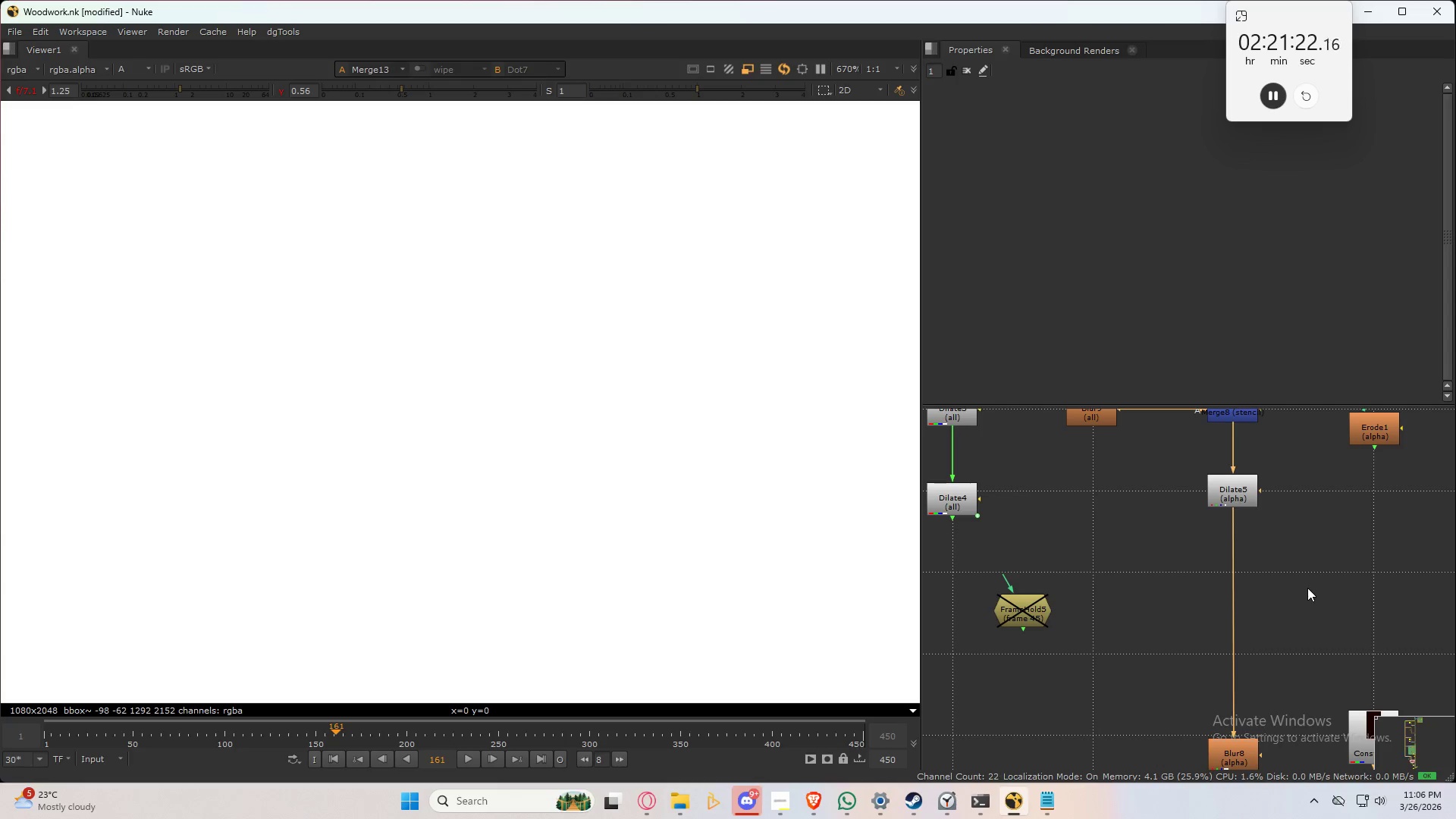 
double_click([1307, 588])
 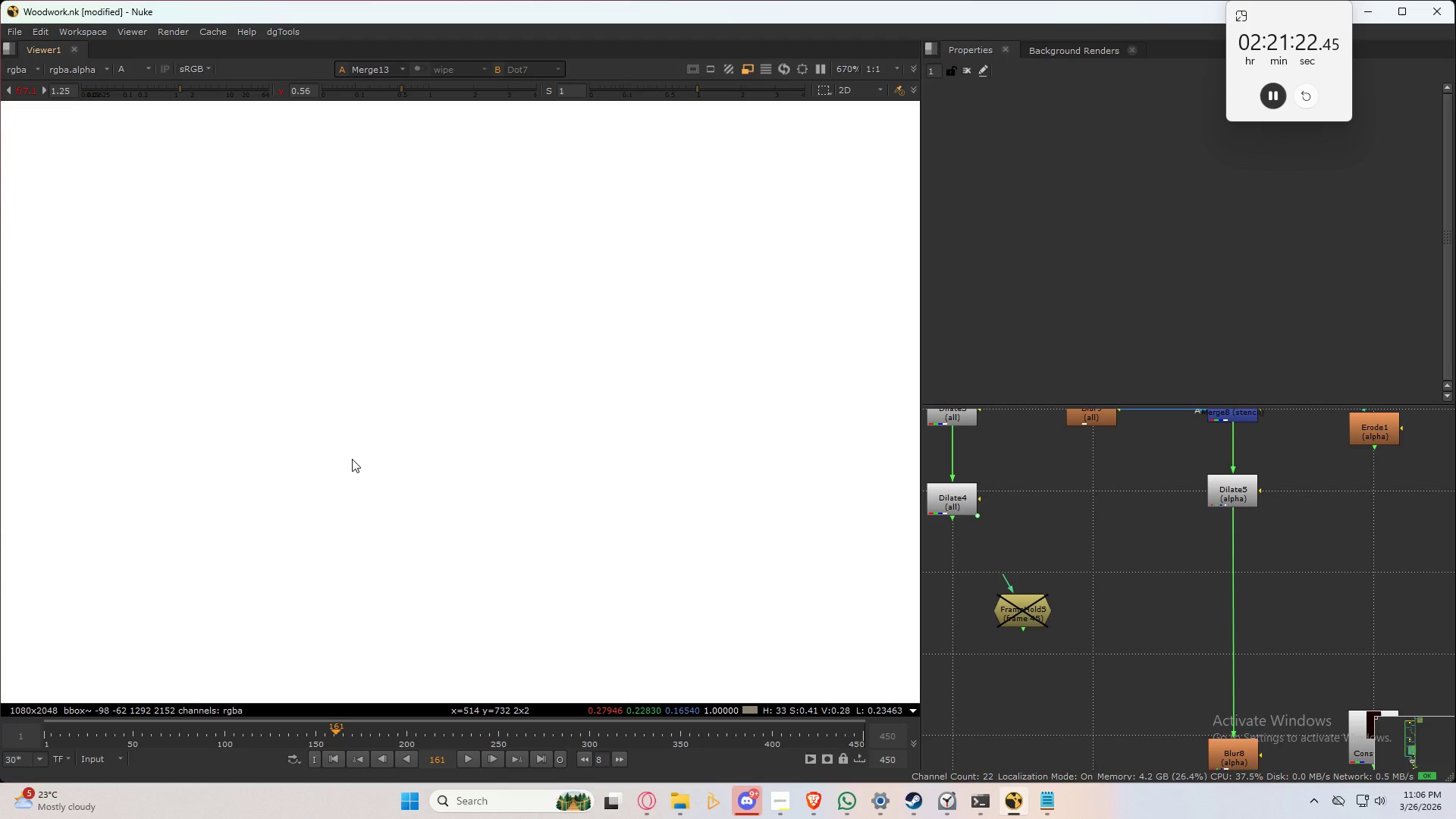 
triple_click([1307, 588])
 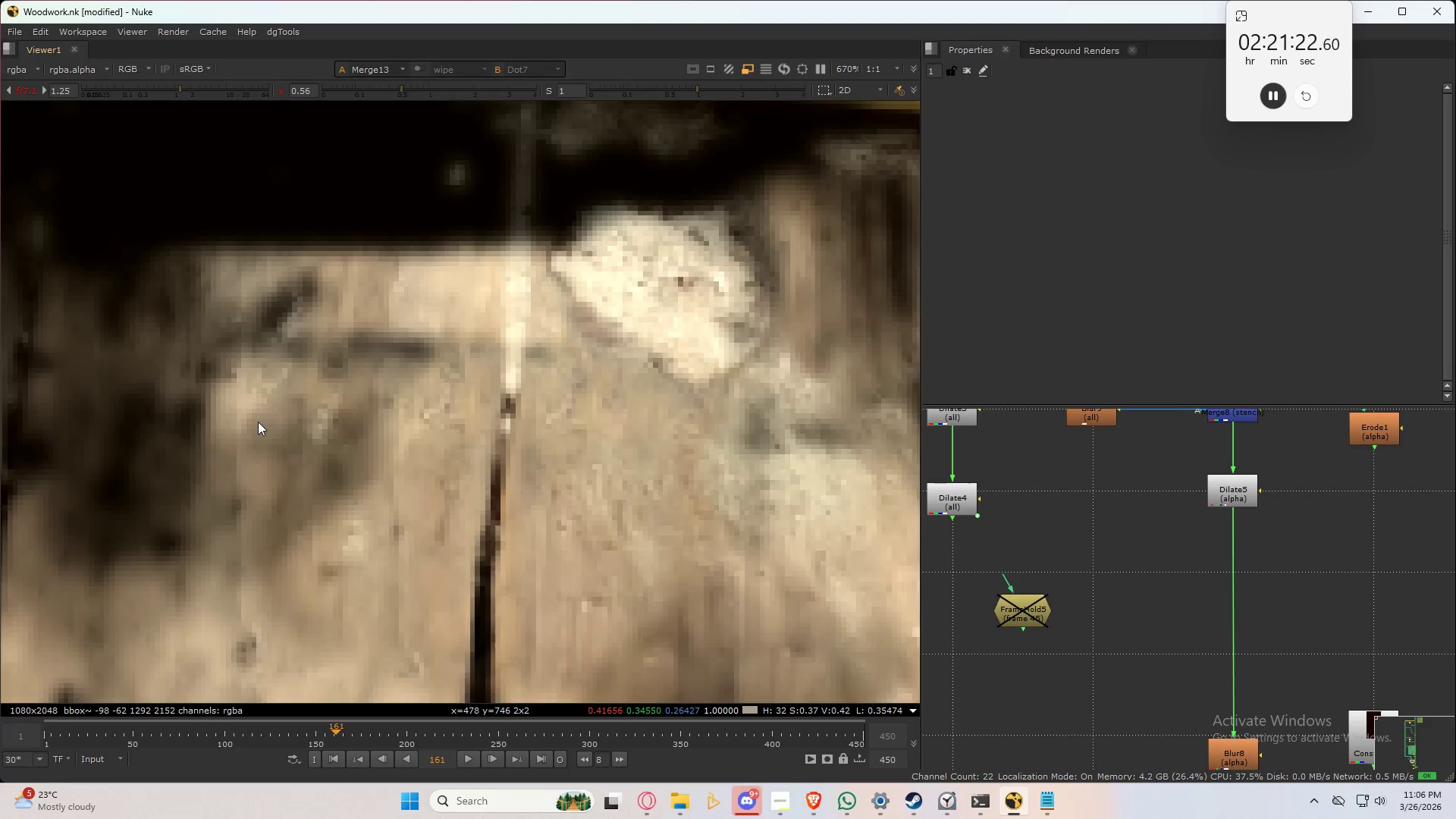 
key(A)
 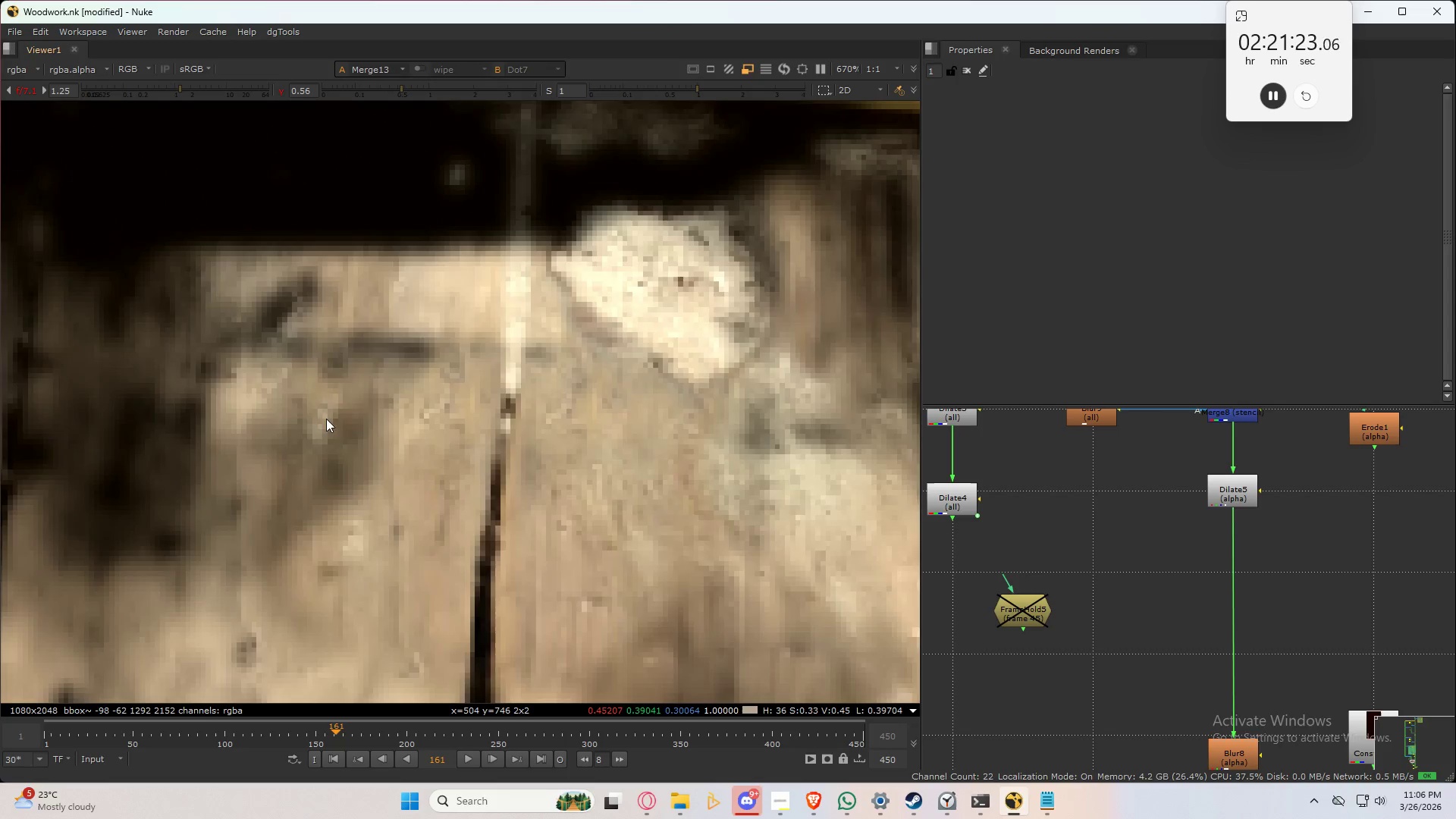 
scroll: coordinate [350, 441], scroll_direction: down, amount: 6.0
 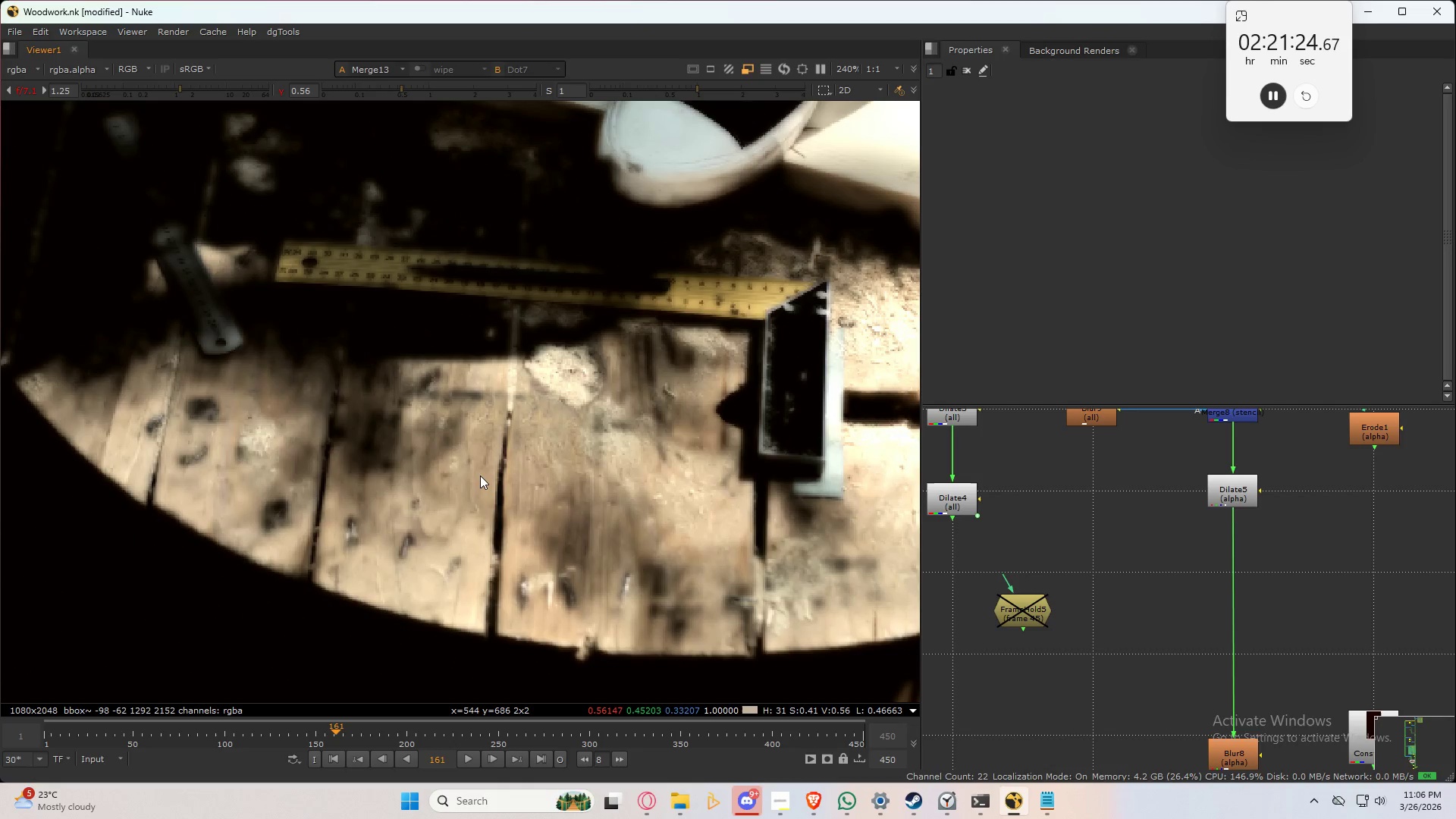 
scroll: coordinate [476, 477], scroll_direction: up, amount: 2.0
 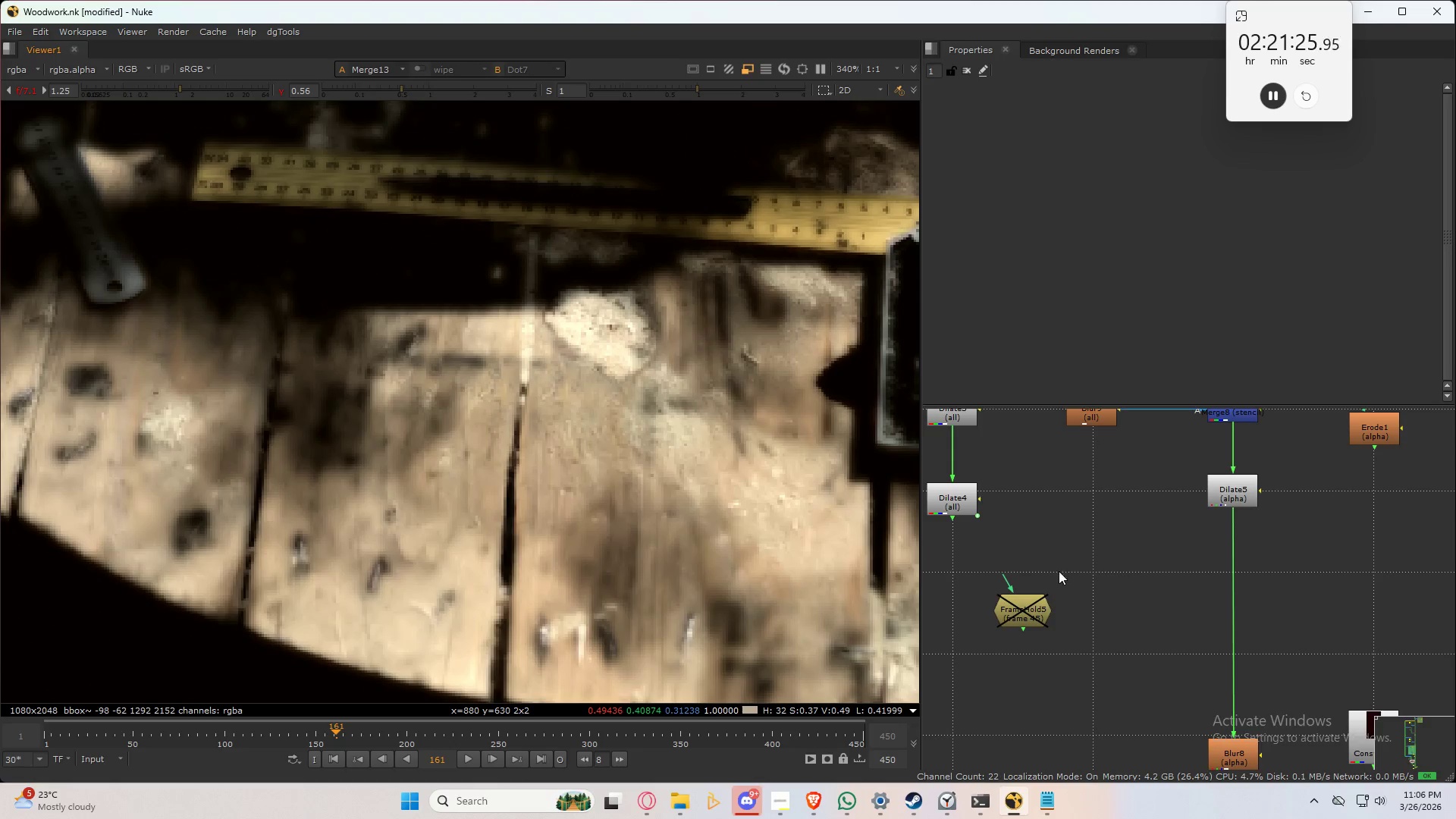 
scroll: coordinate [1064, 602], scroll_direction: down, amount: 5.0
 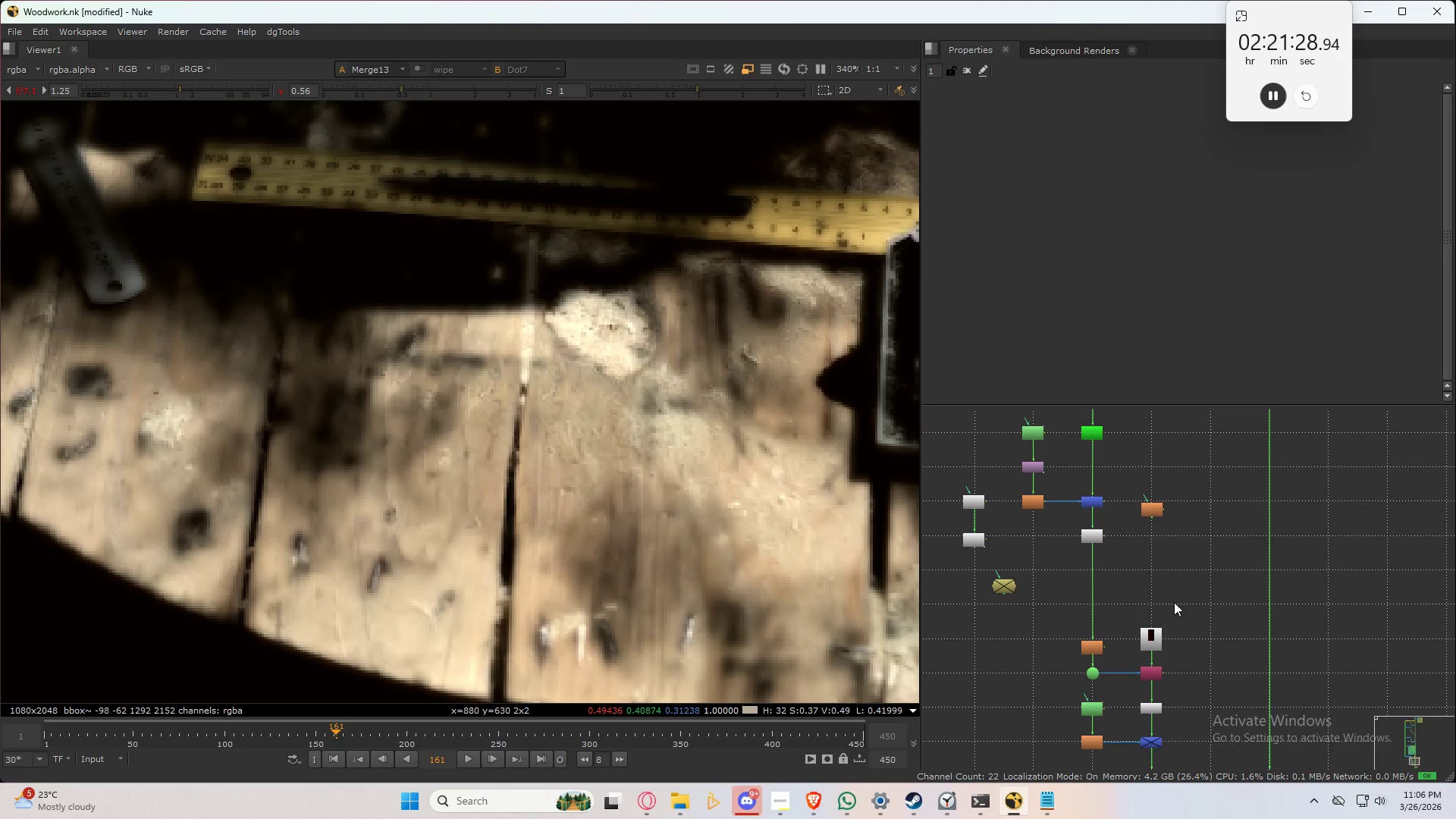 
left_click([1092, 537])
 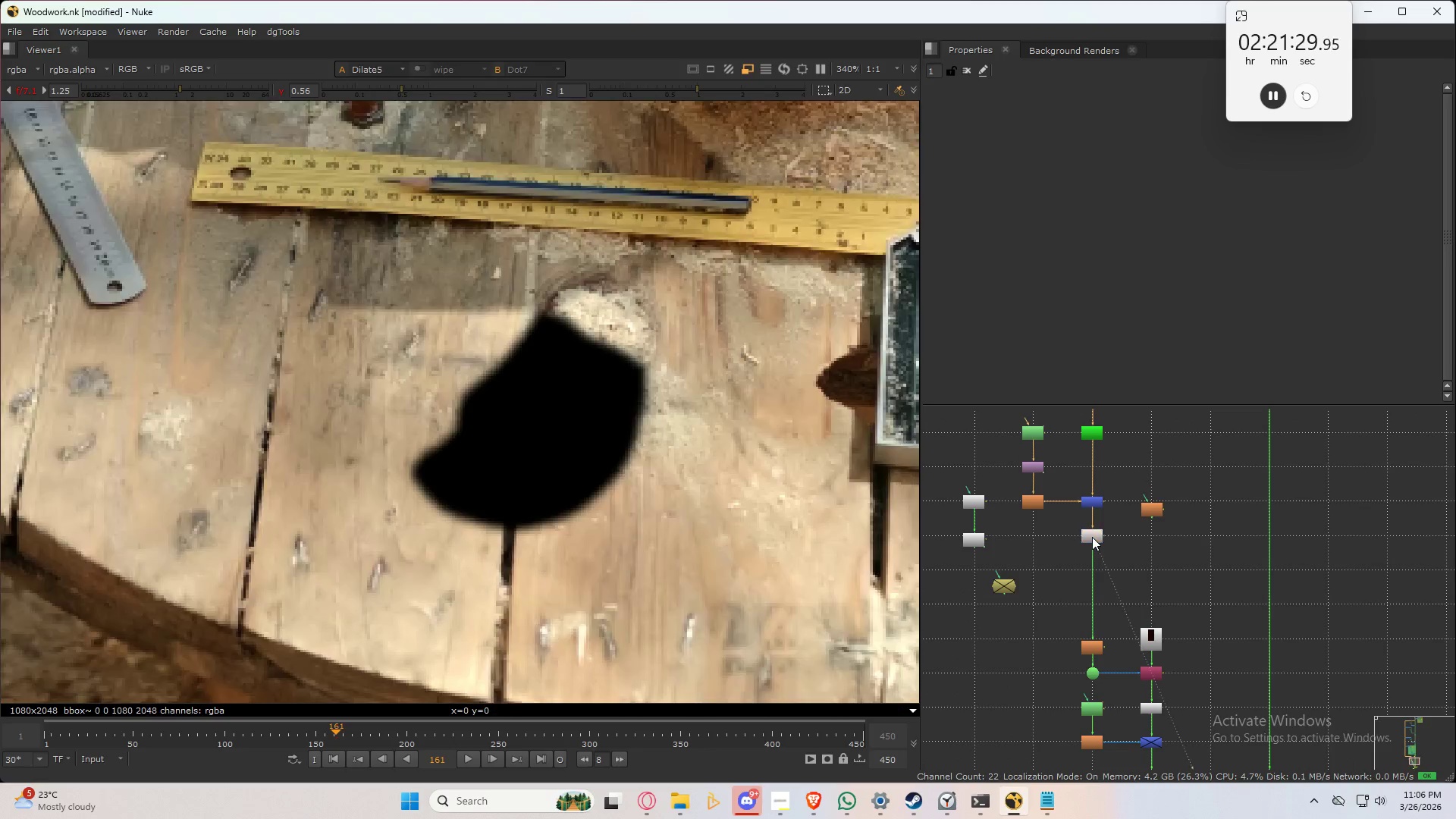 
key(1)
 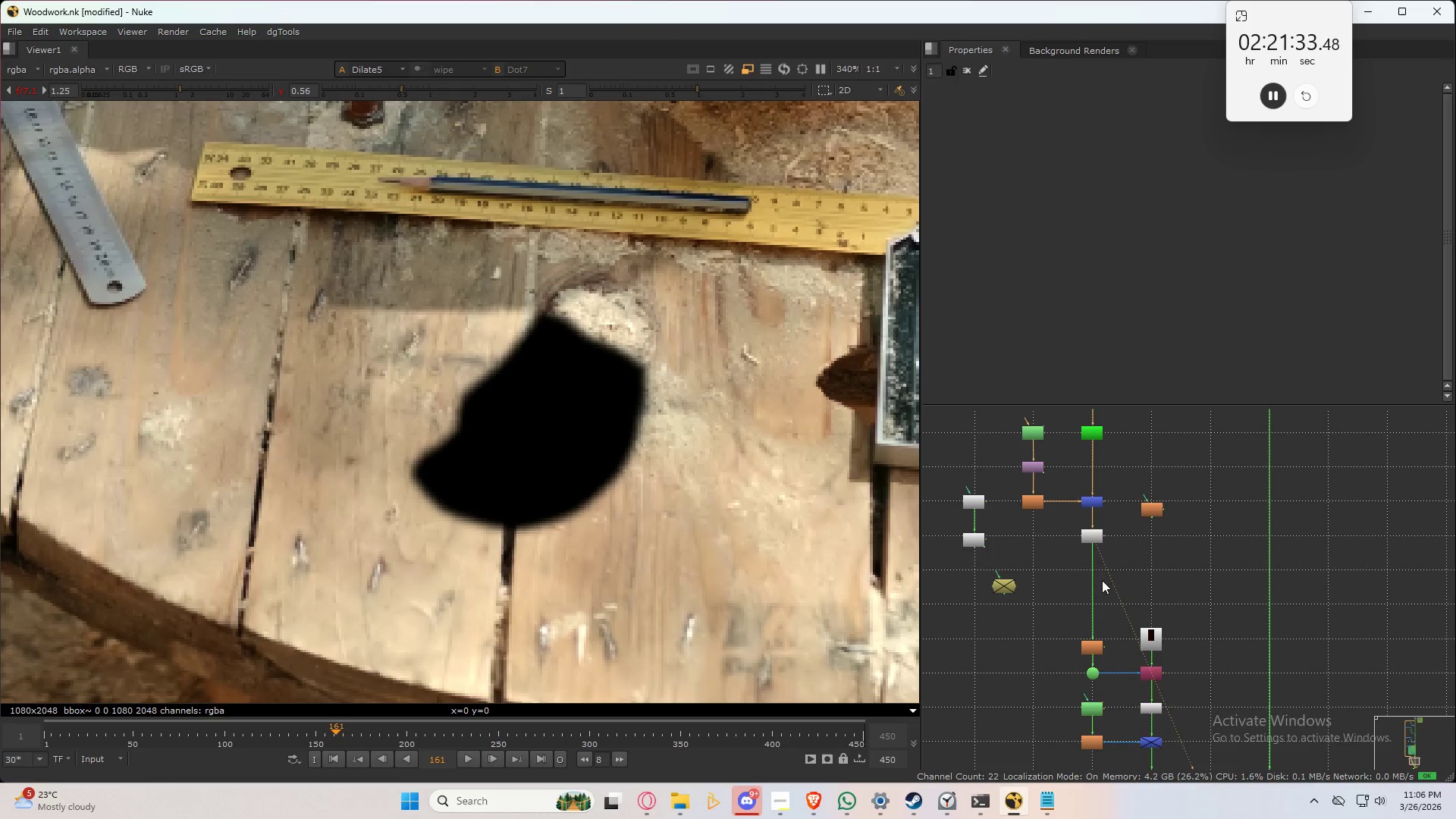 
scroll: coordinate [576, 469], scroll_direction: down, amount: 2.0
 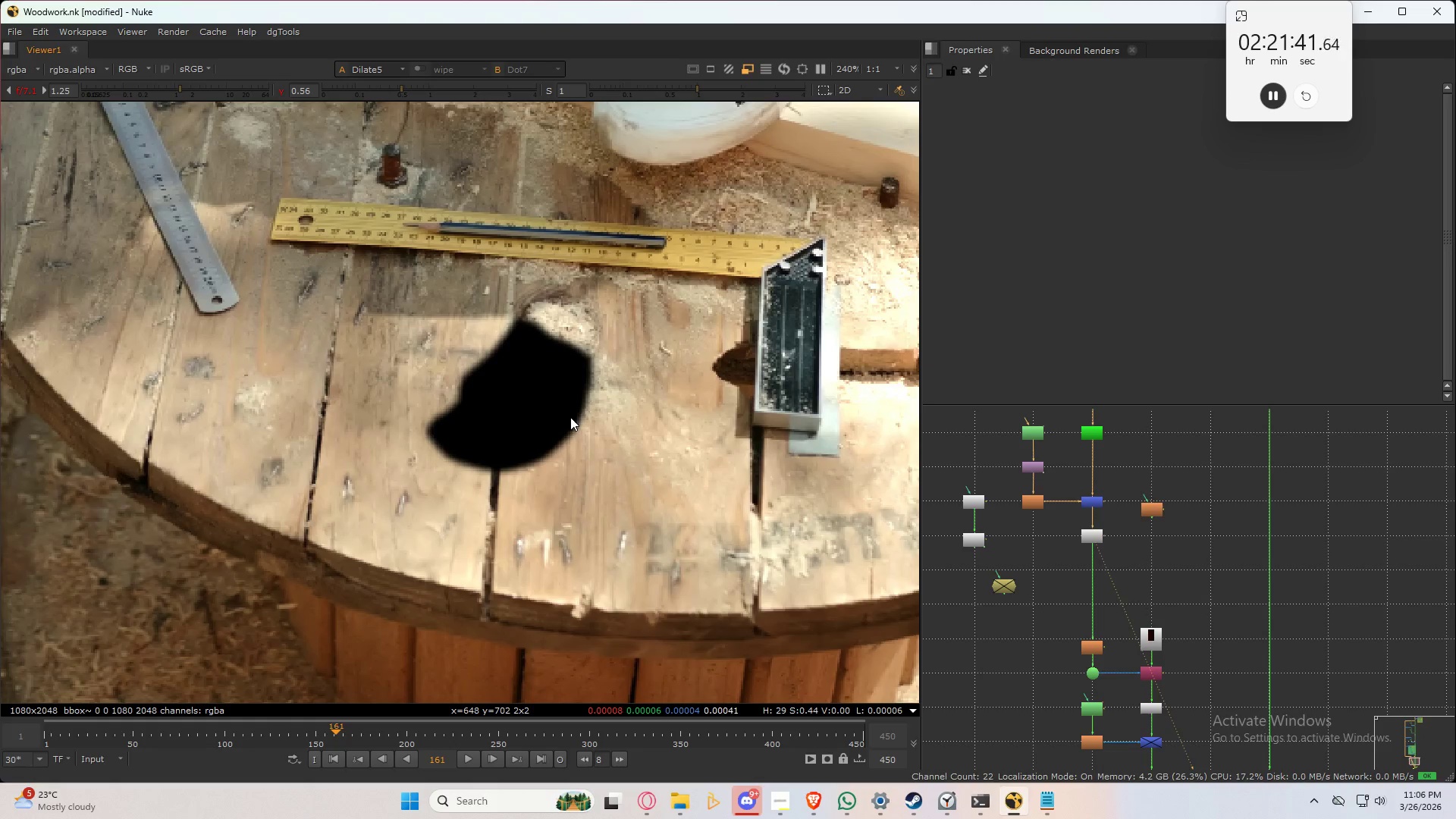 
wait(11.42)
 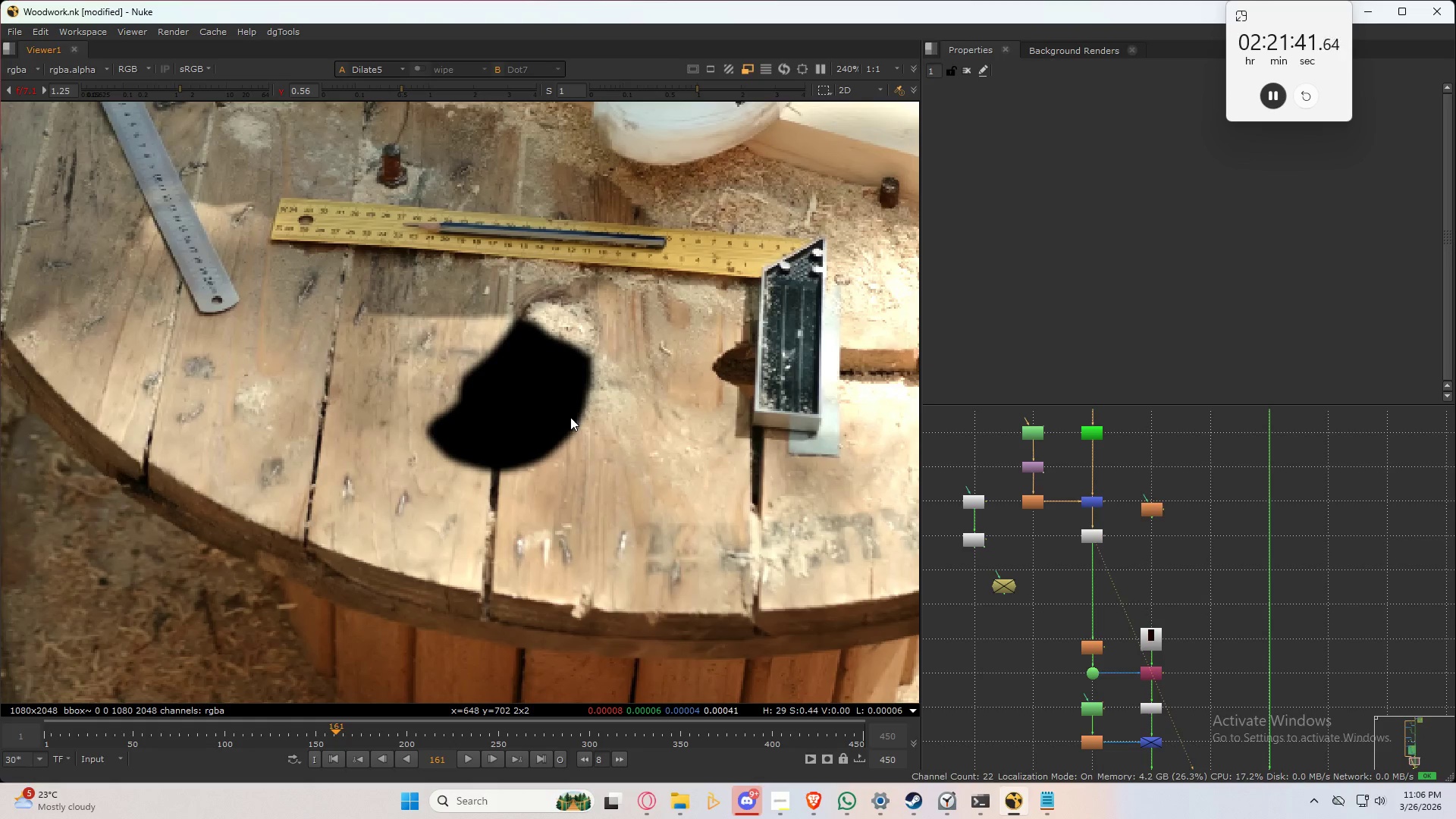 
double_click([1094, 537])
 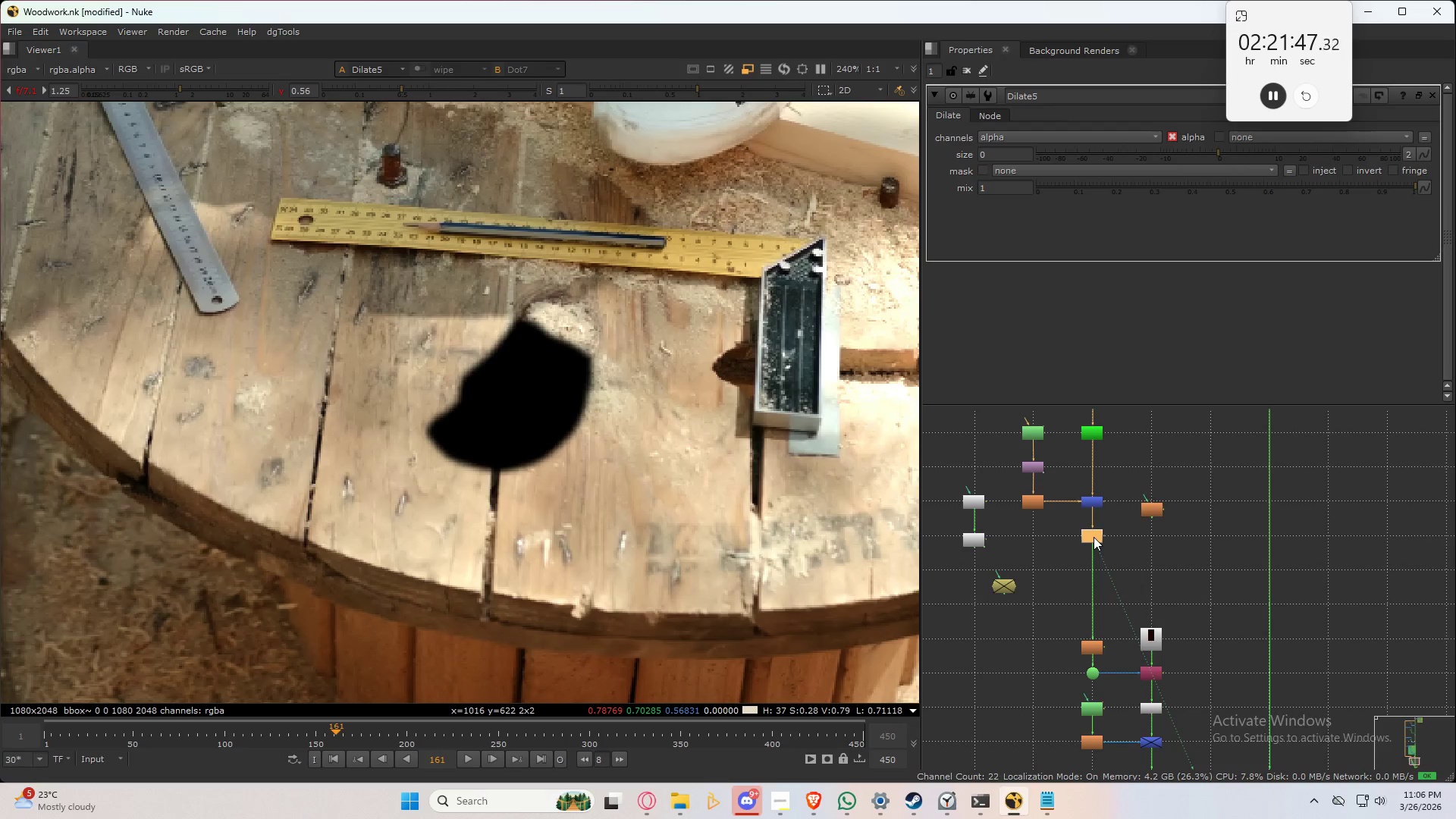 
left_click([1094, 537])
 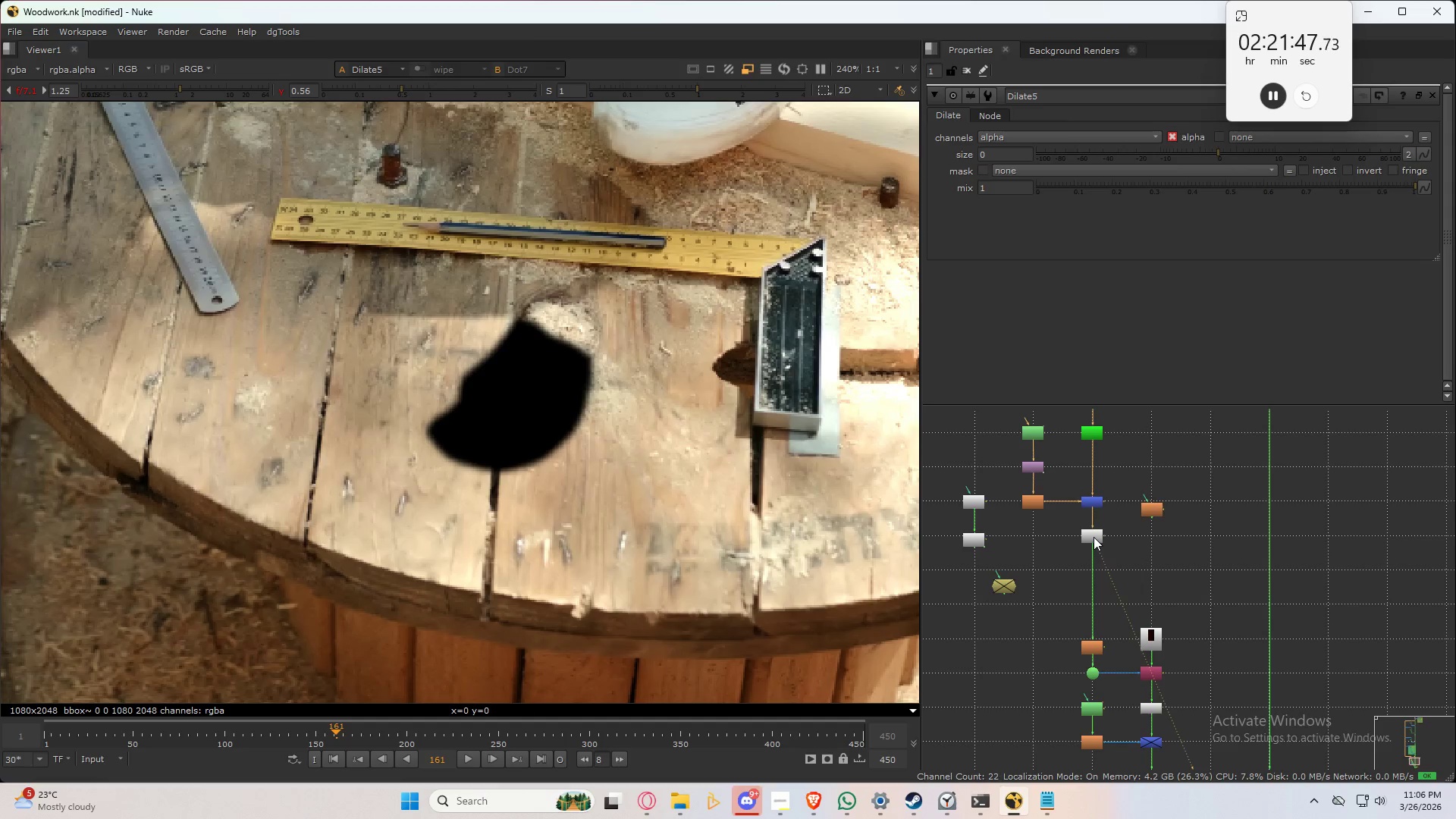 
double_click([1094, 537])
 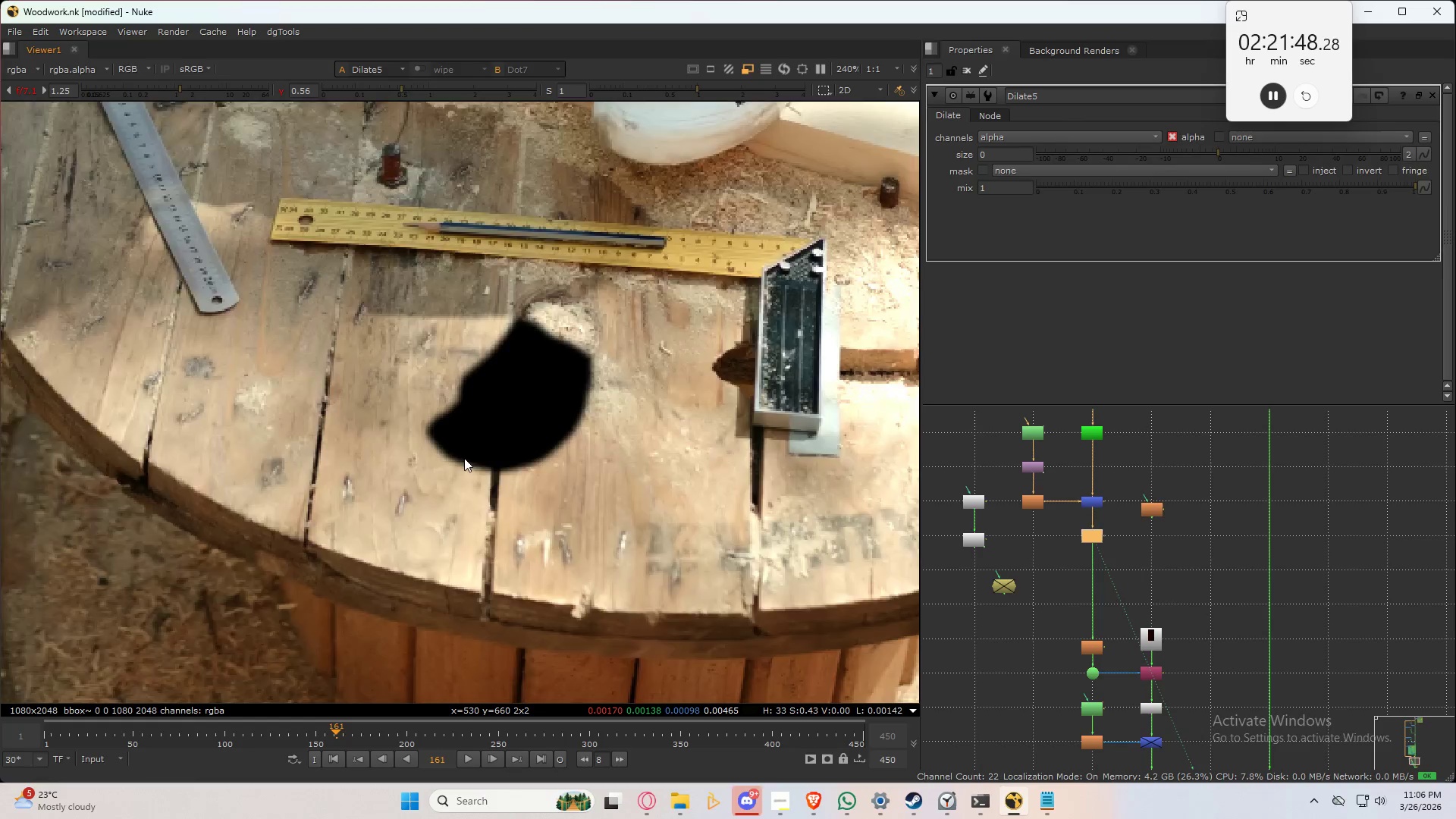 
key(1)
 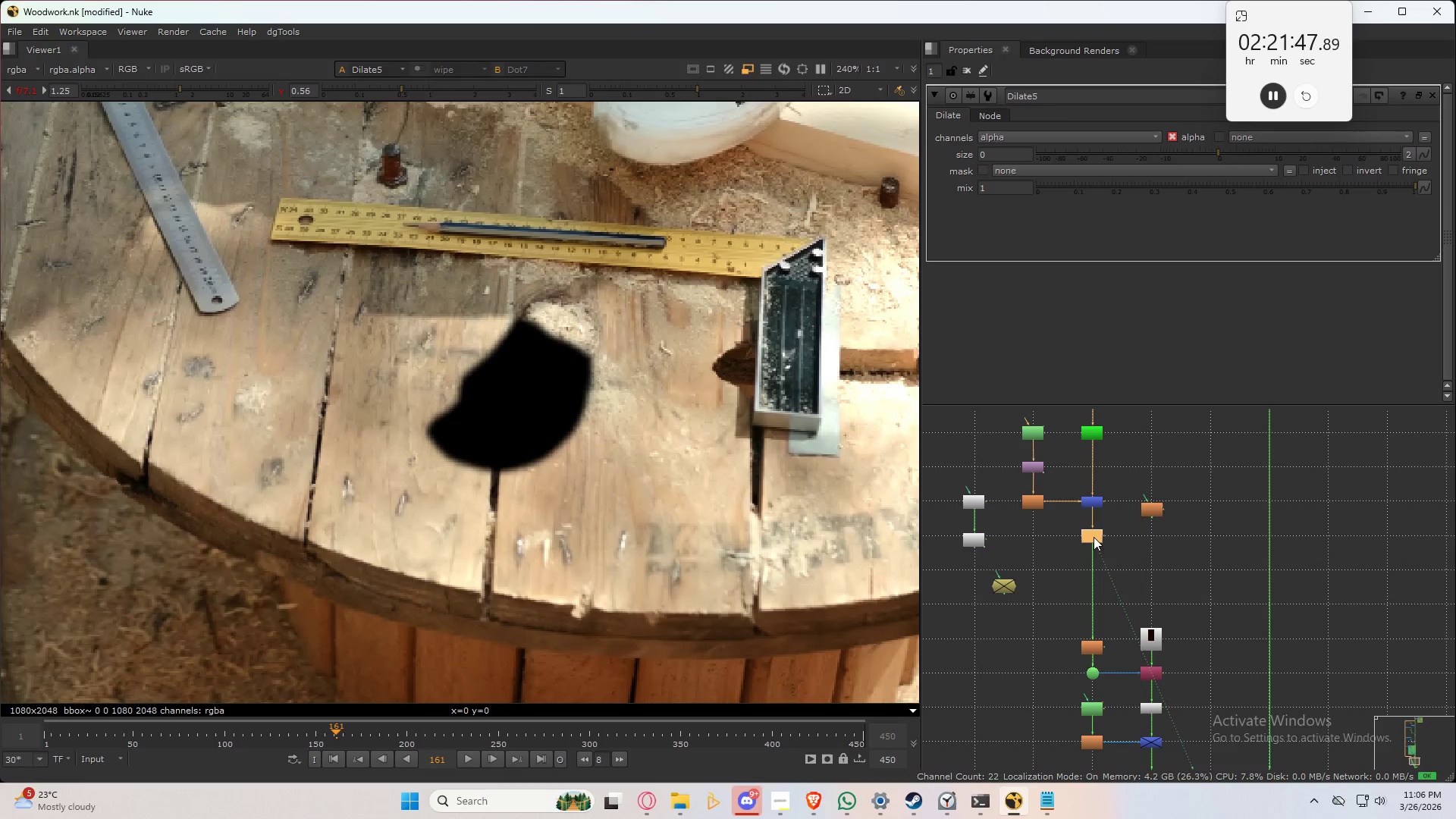 
triple_click([1094, 537])
 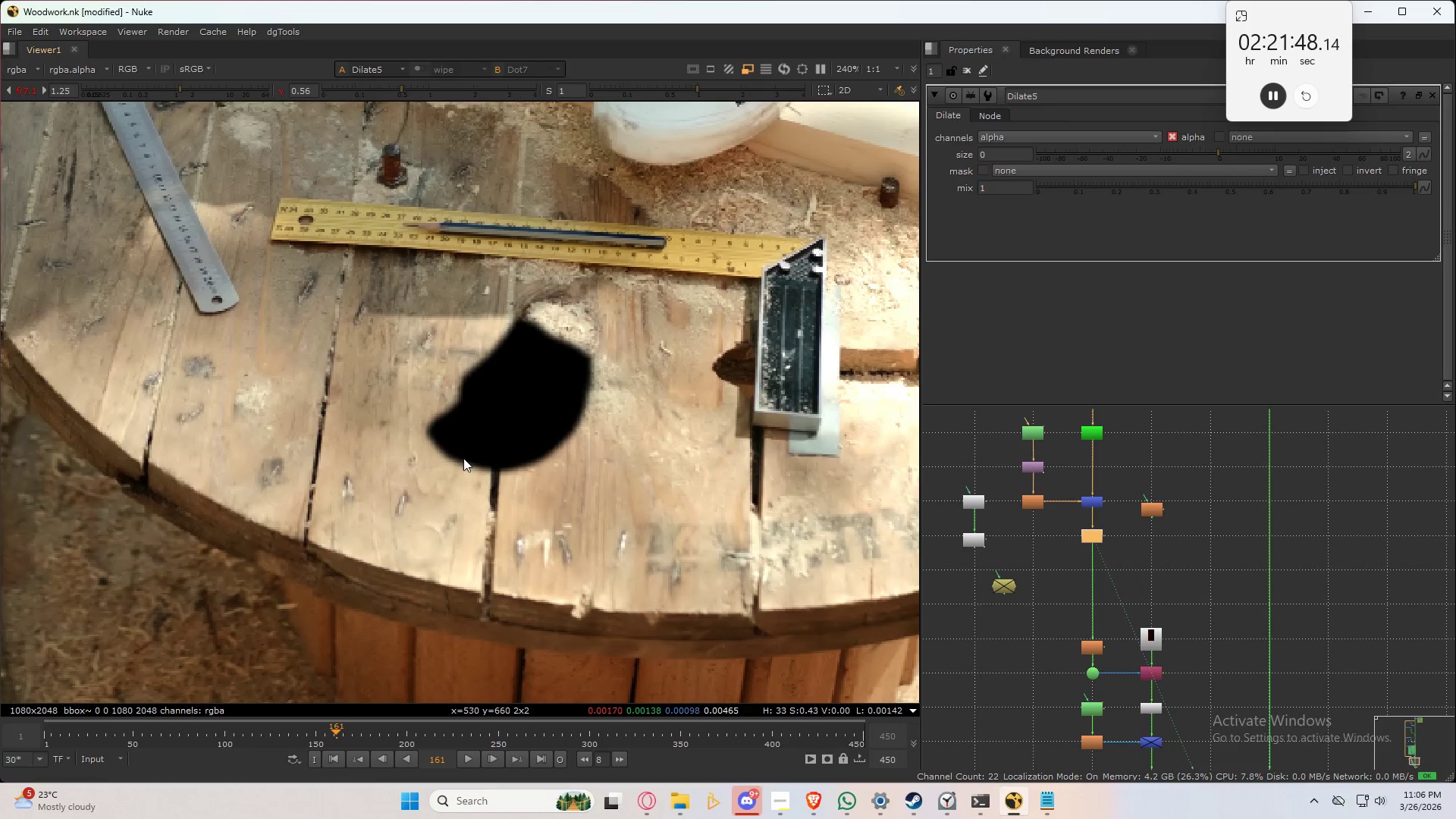 
triple_click([463, 458])
 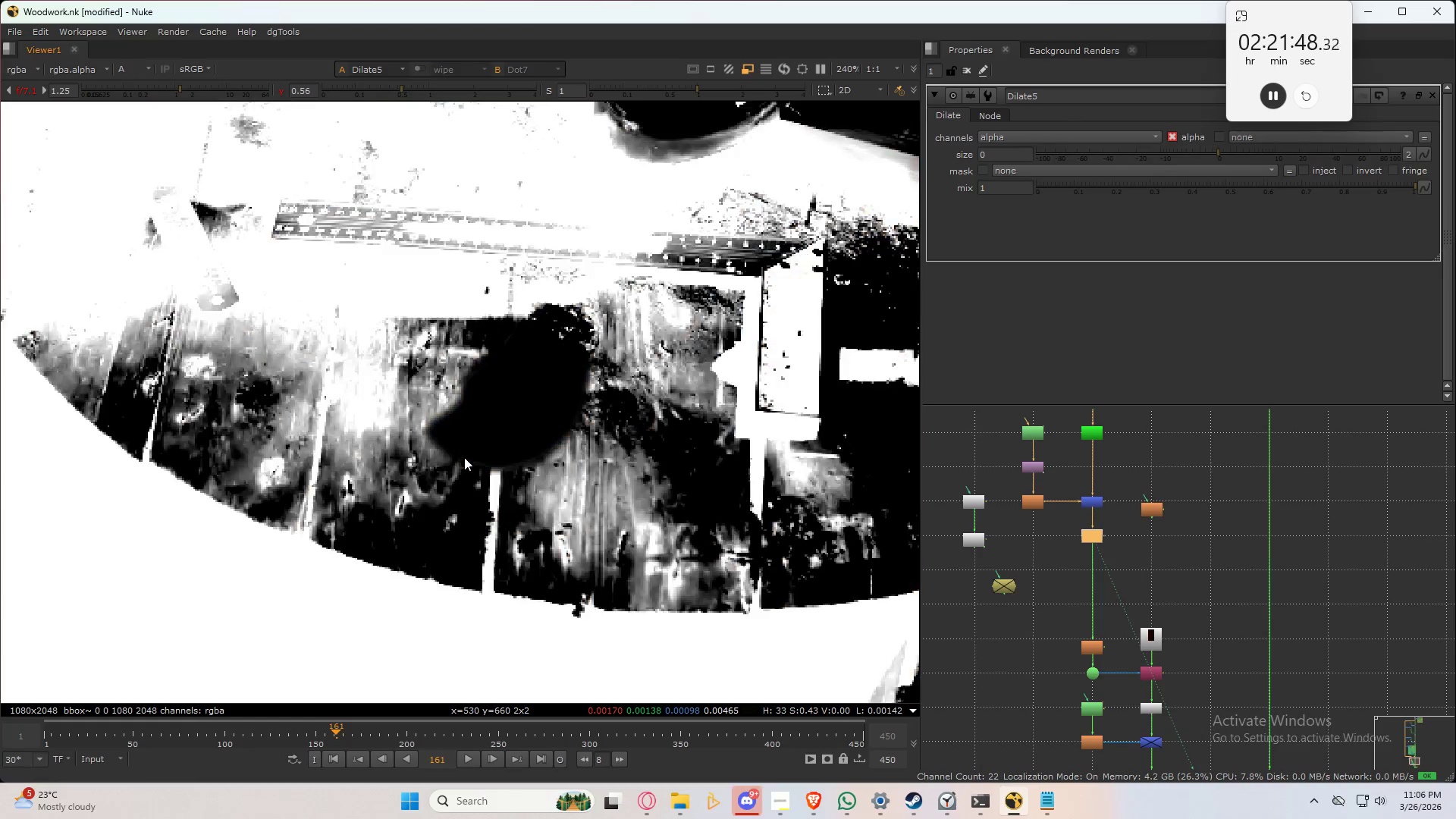 
key(A)
 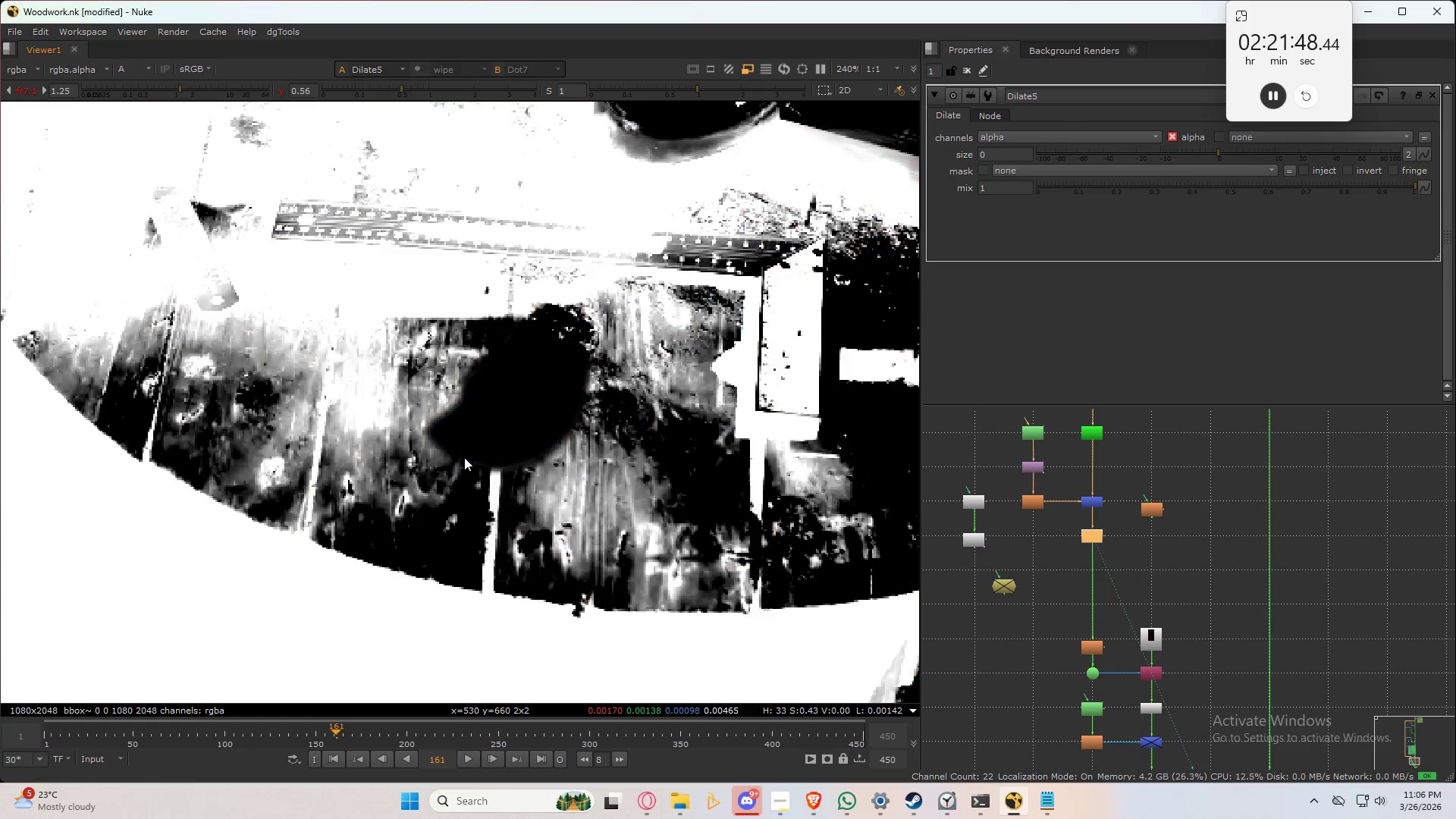 
triple_click([464, 457])
 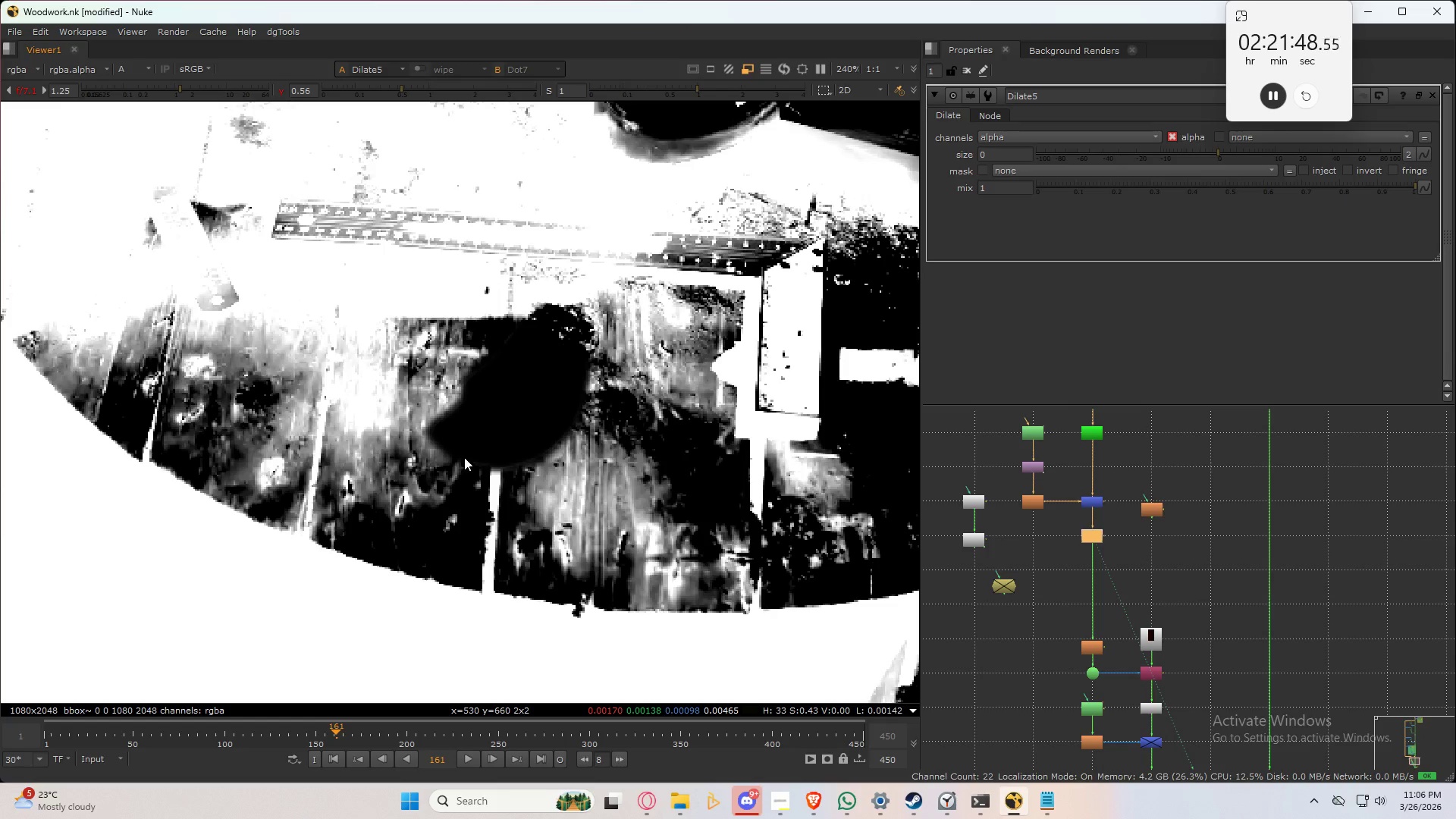 
triple_click([464, 457])
 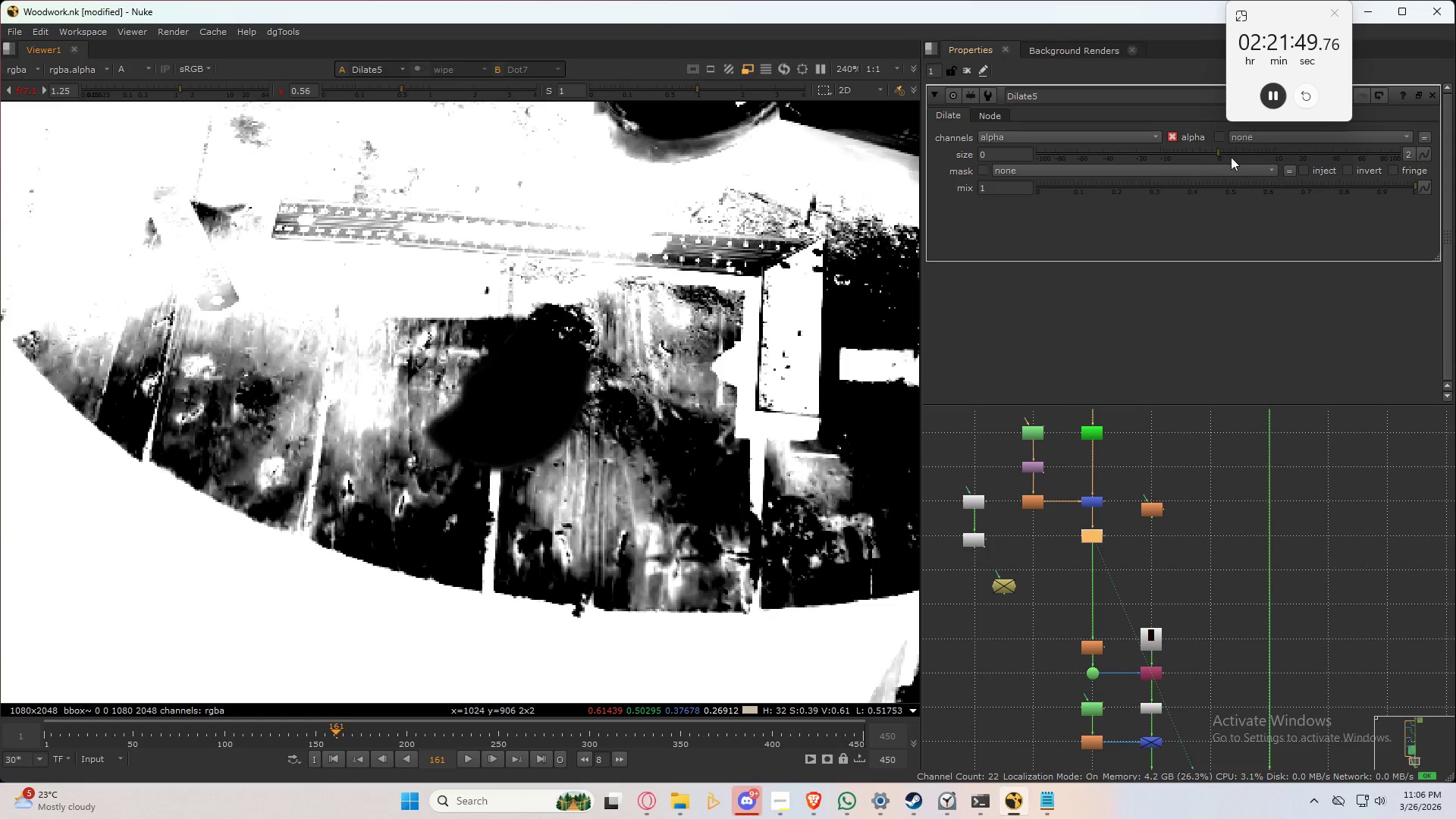 
left_click_drag(start_coordinate=[1228, 161], to_coordinate=[1305, 175])
 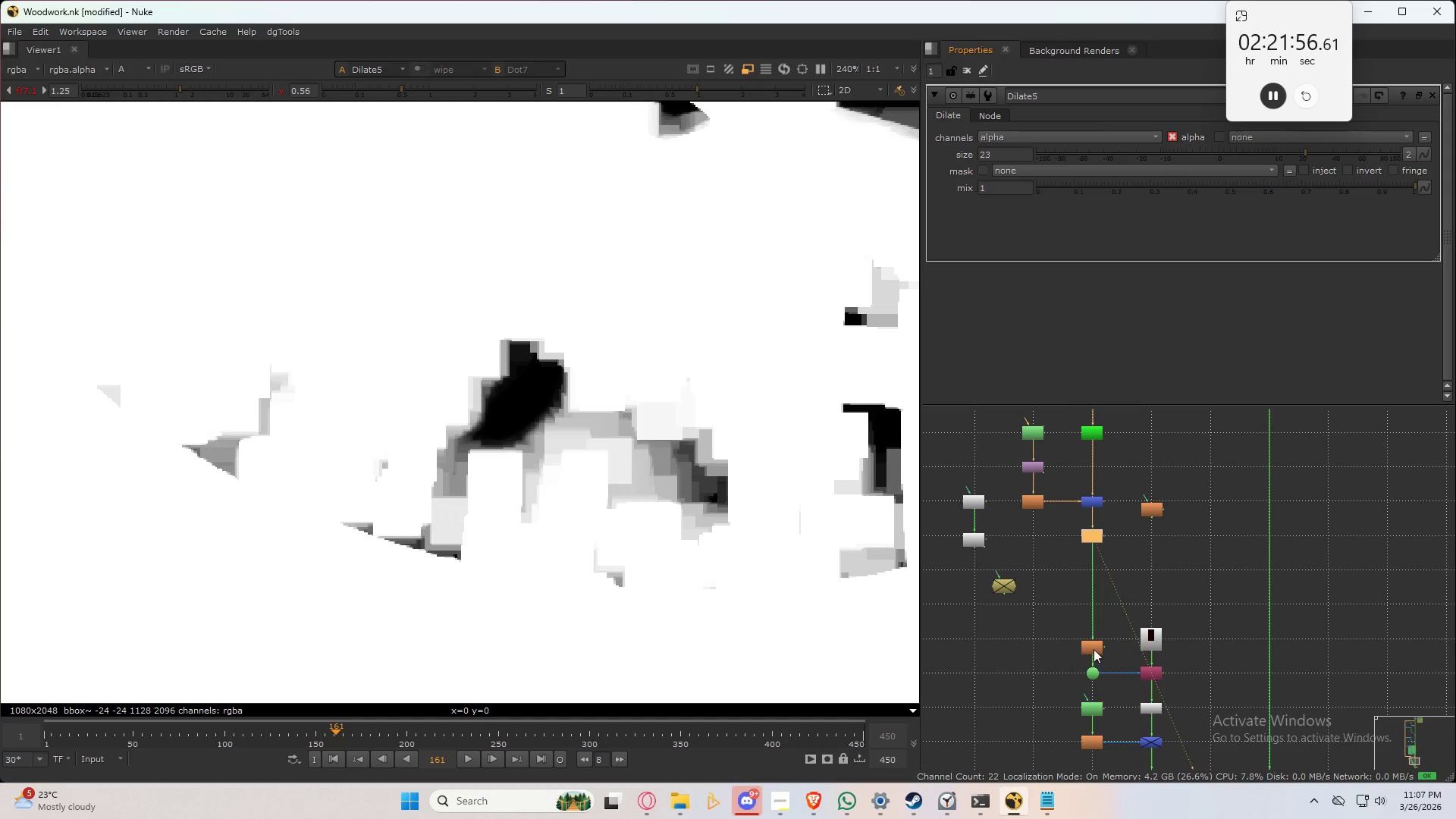 
key(1)
 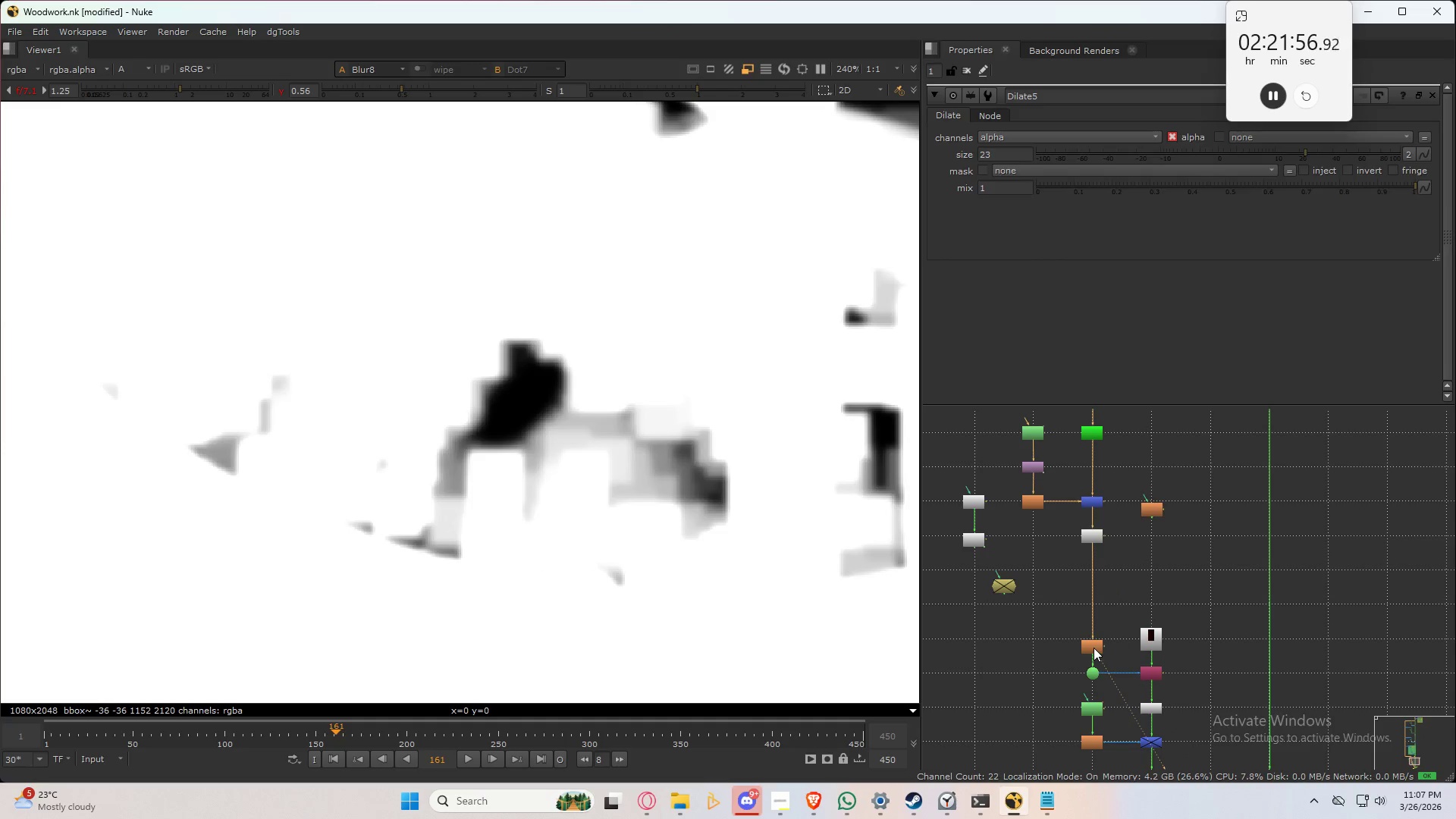 
double_click([1094, 648])
 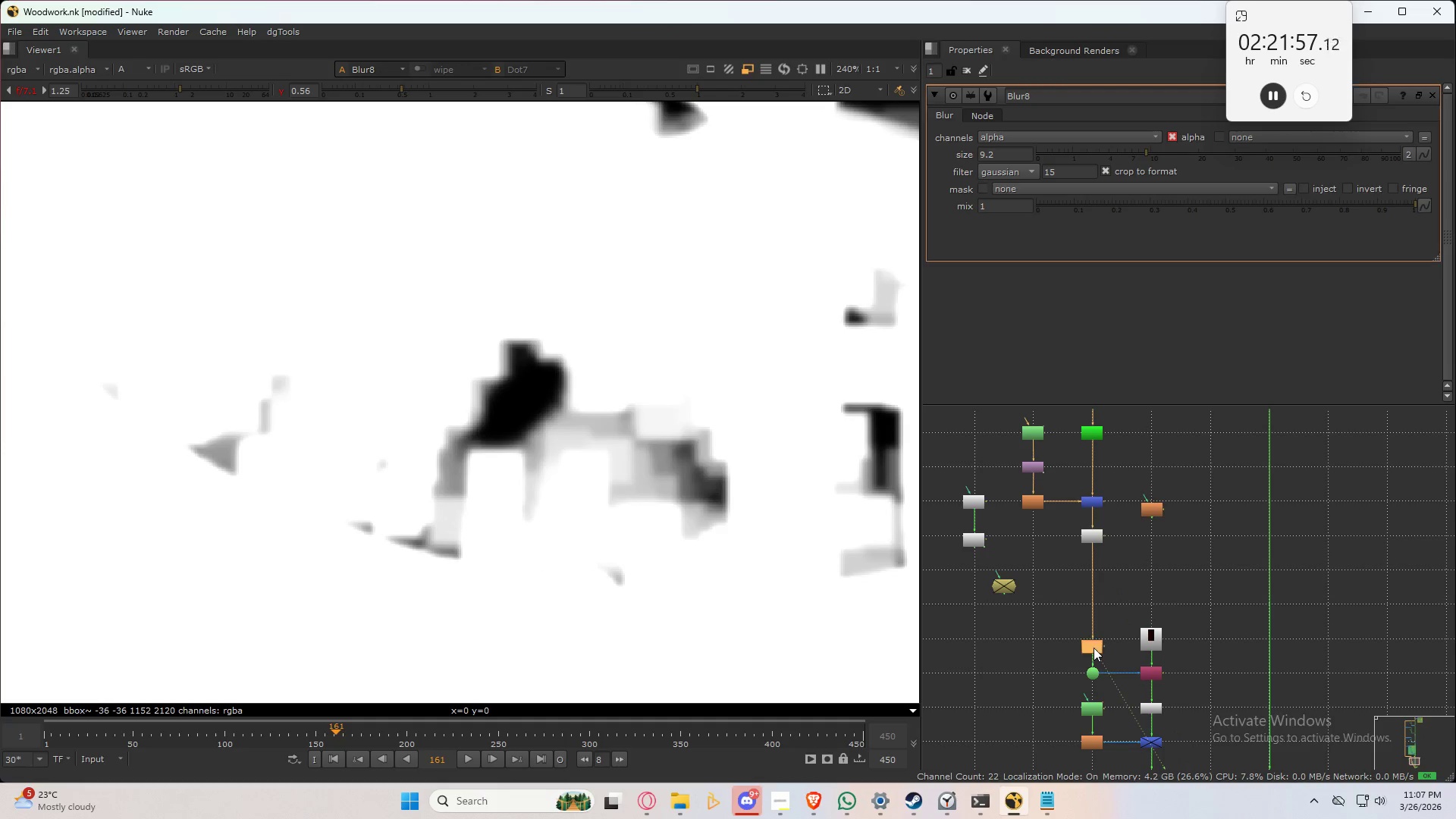 
triple_click([1094, 648])
 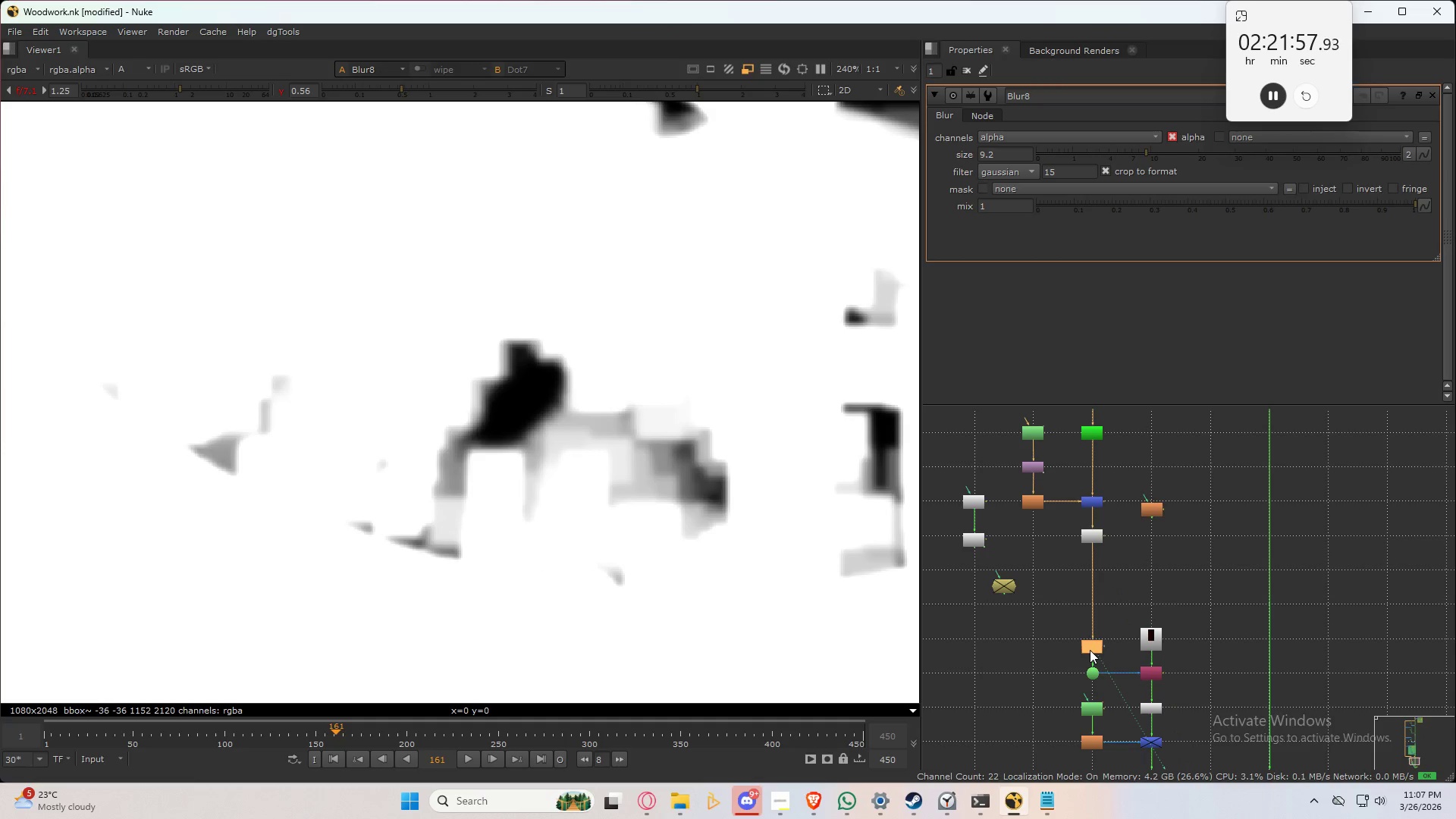 
left_click_drag(start_coordinate=[1095, 645], to_coordinate=[1096, 570])
 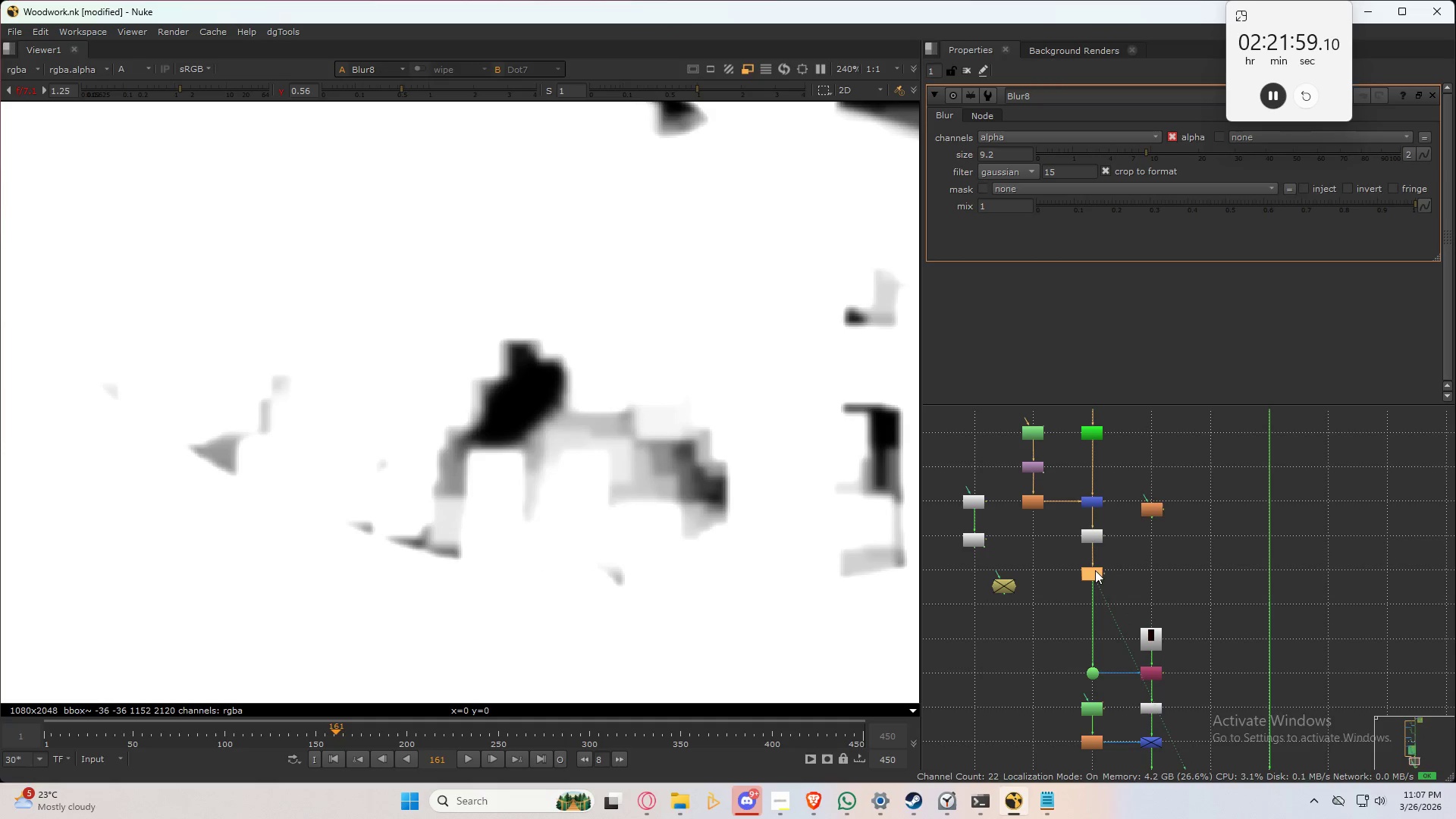 
left_click([1095, 570])
 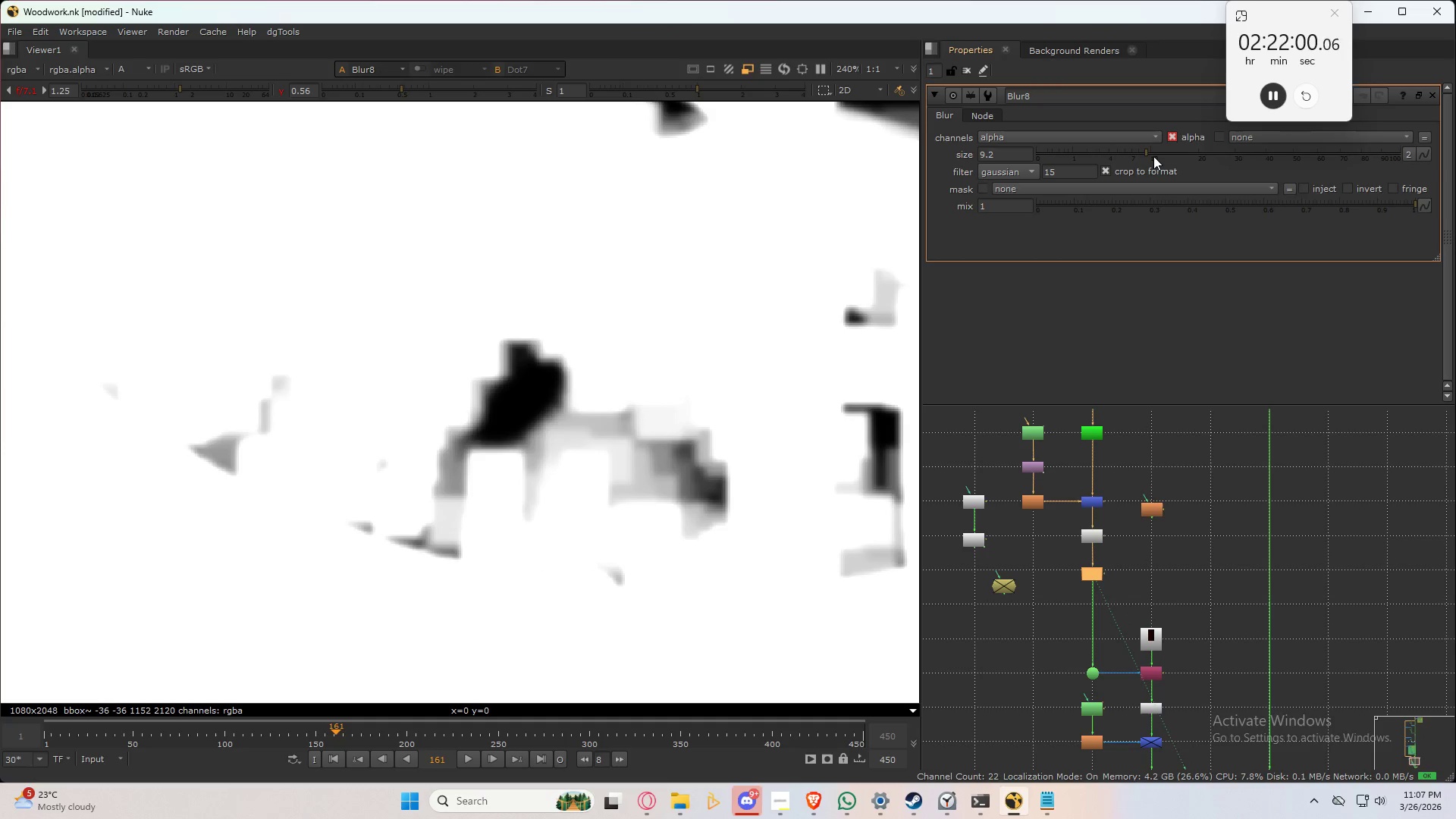 
left_click_drag(start_coordinate=[1151, 156], to_coordinate=[1241, 154])
 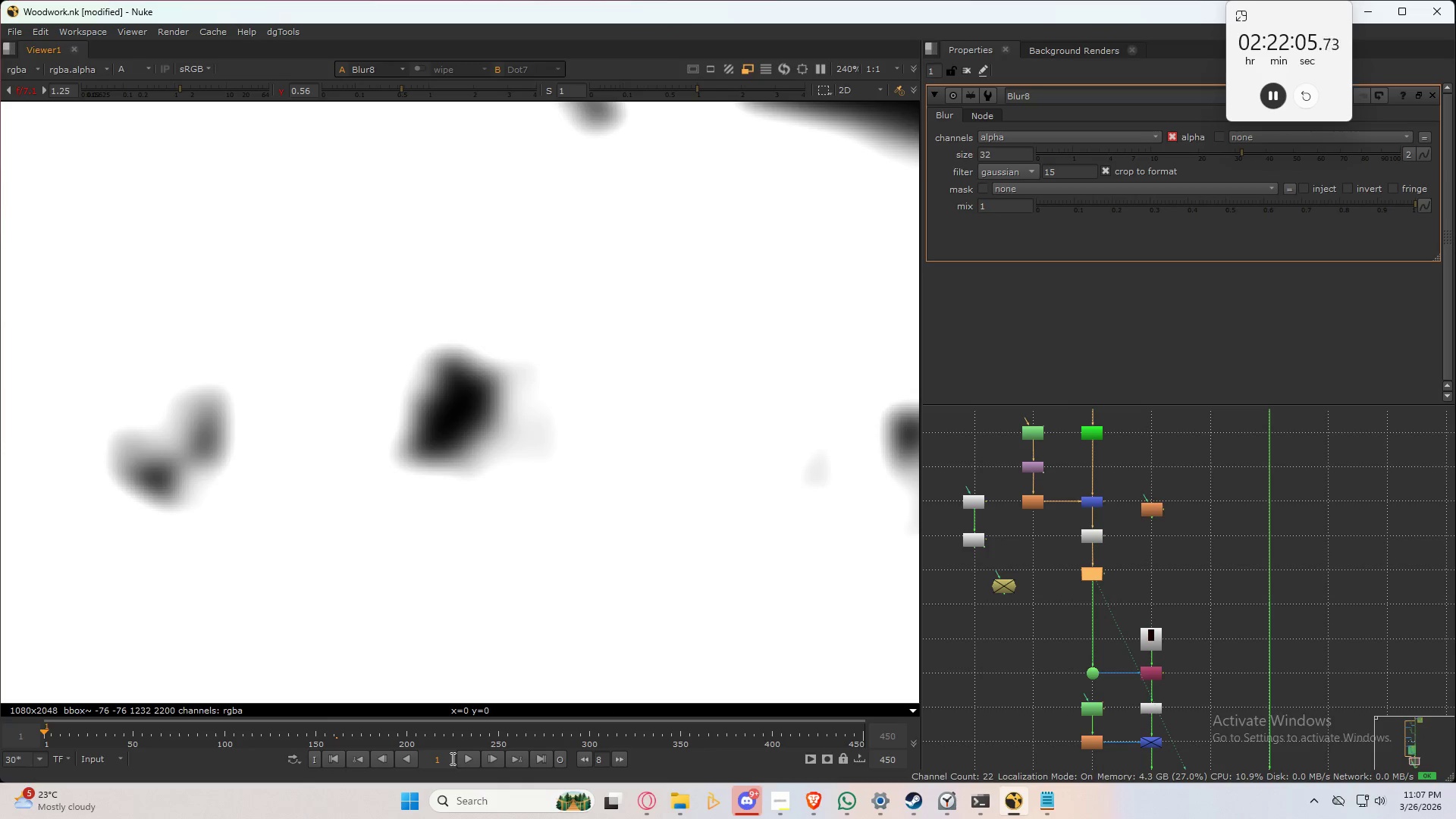 
left_click([465, 756])
 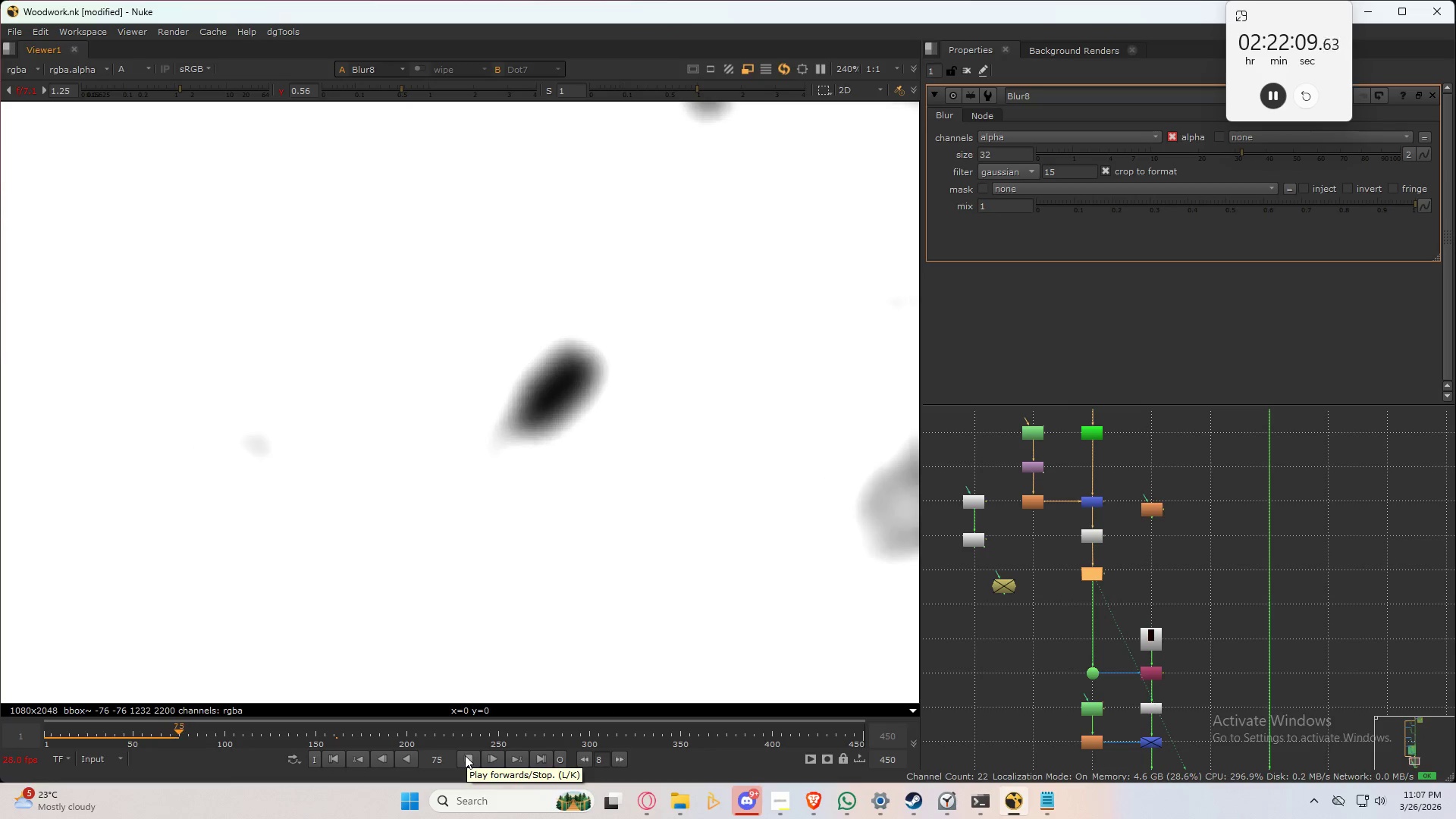 
left_click([336, 758])
 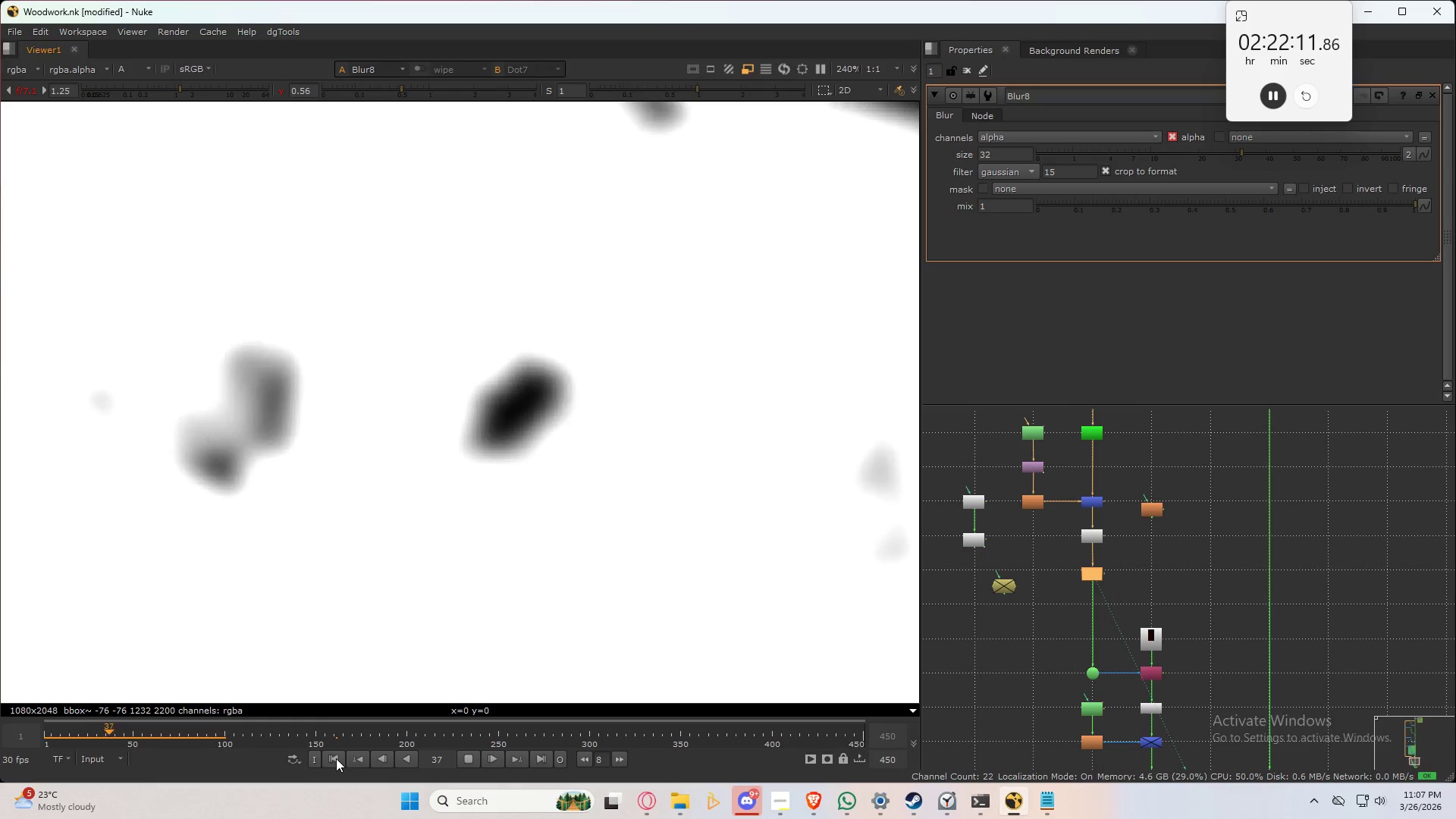 
left_click([336, 758])
 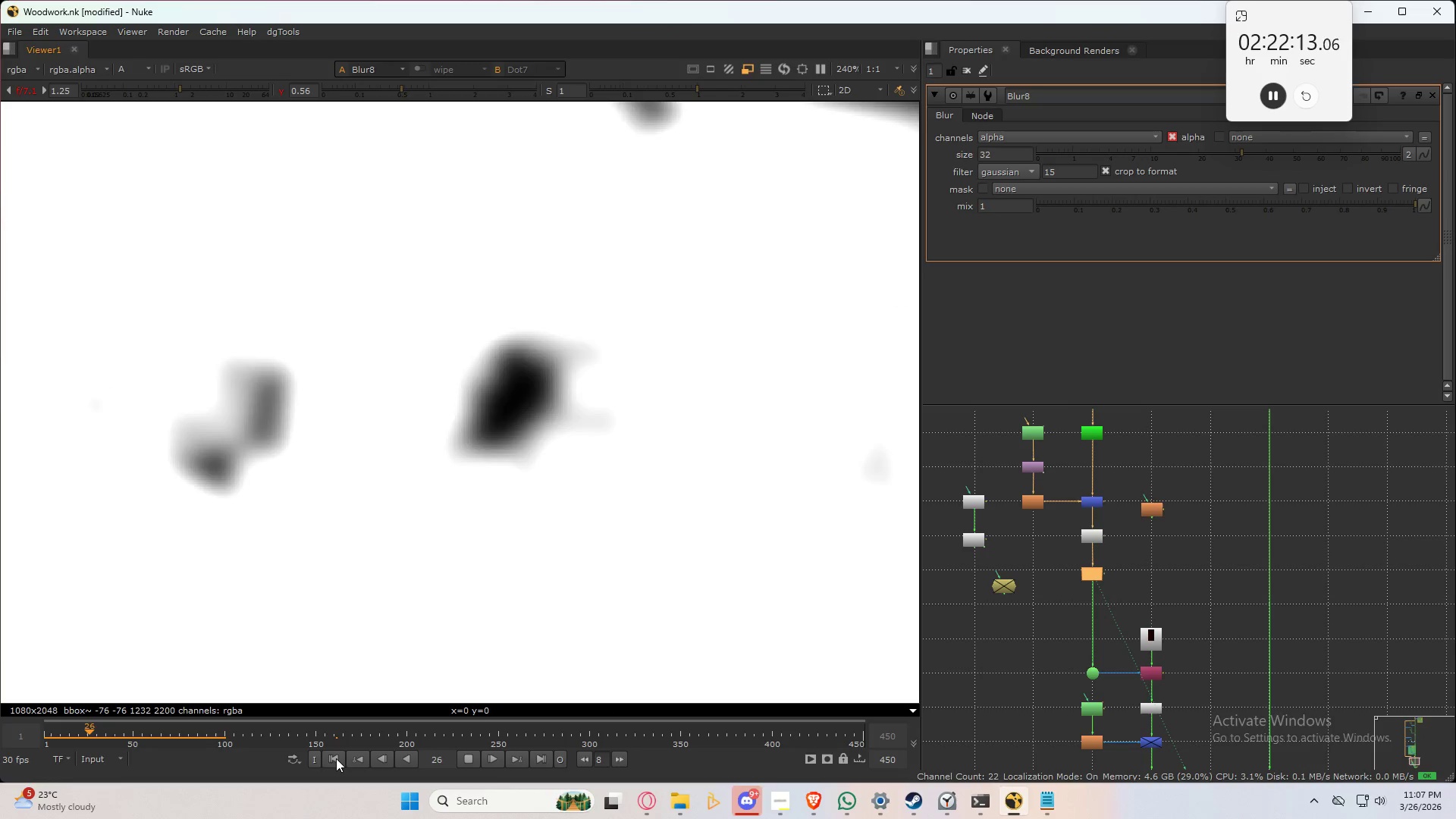 
left_click([336, 758])
 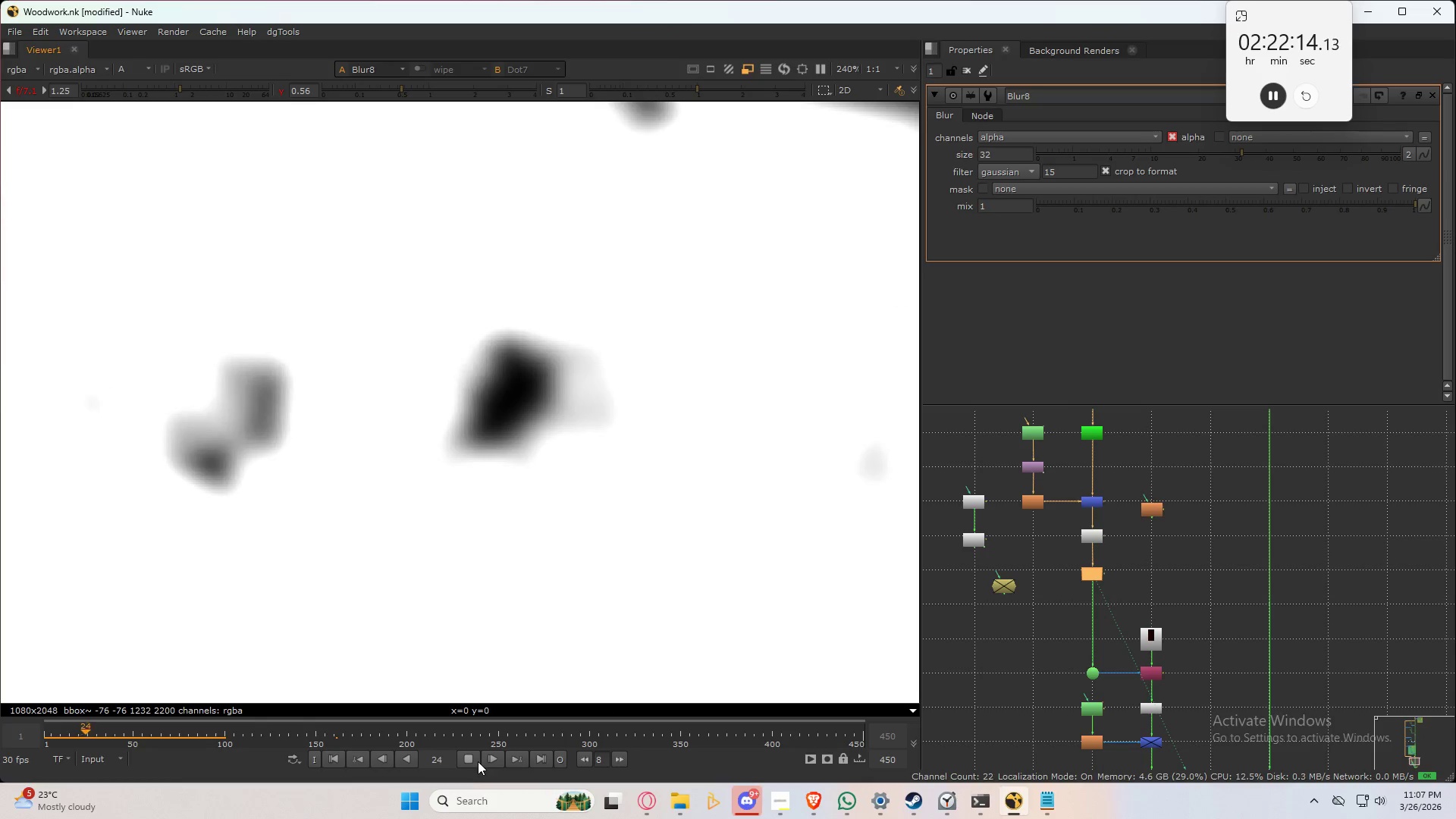 
left_click([472, 760])
 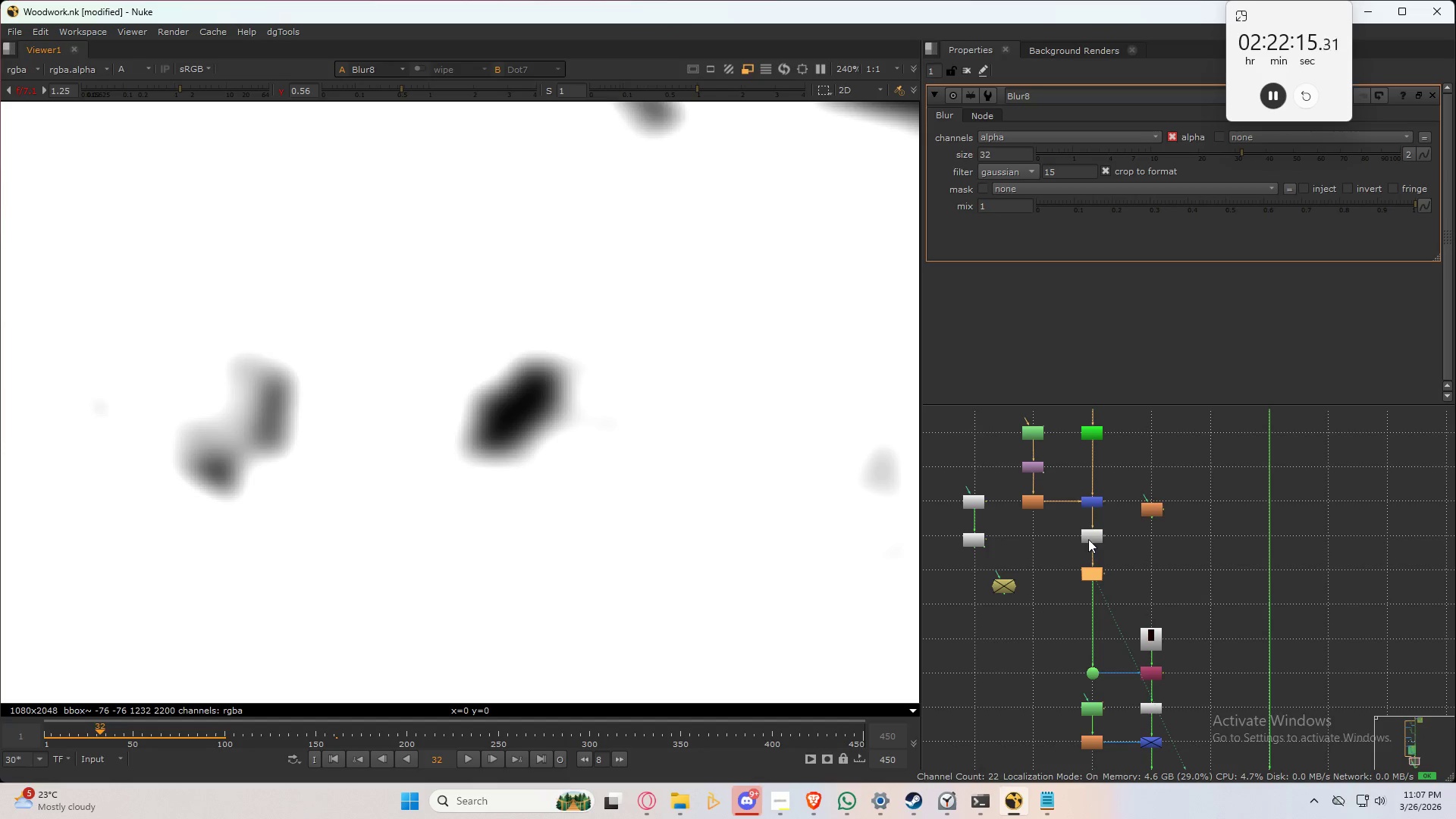 
left_click([1094, 535])
 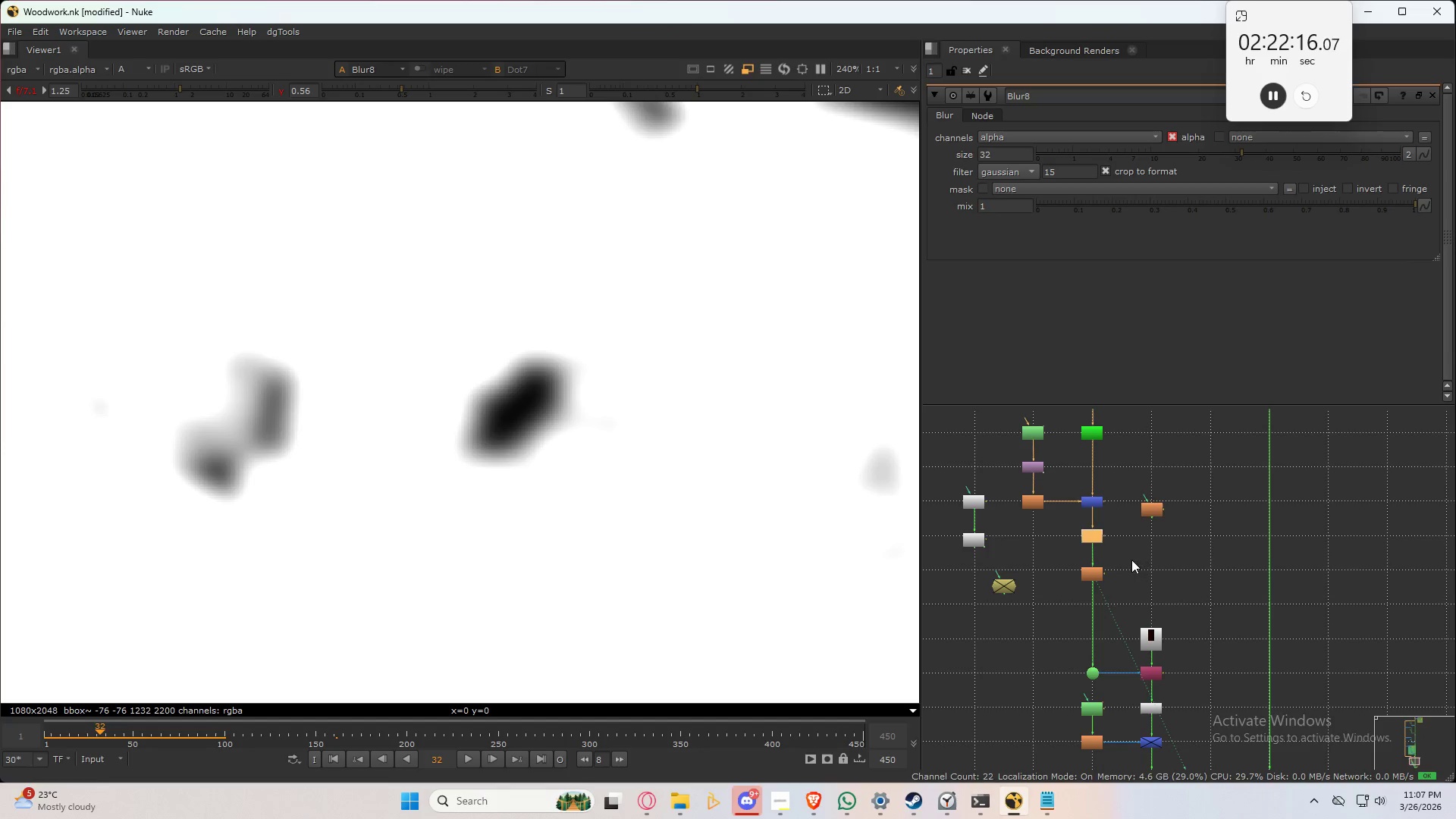 
left_click([1138, 557])
 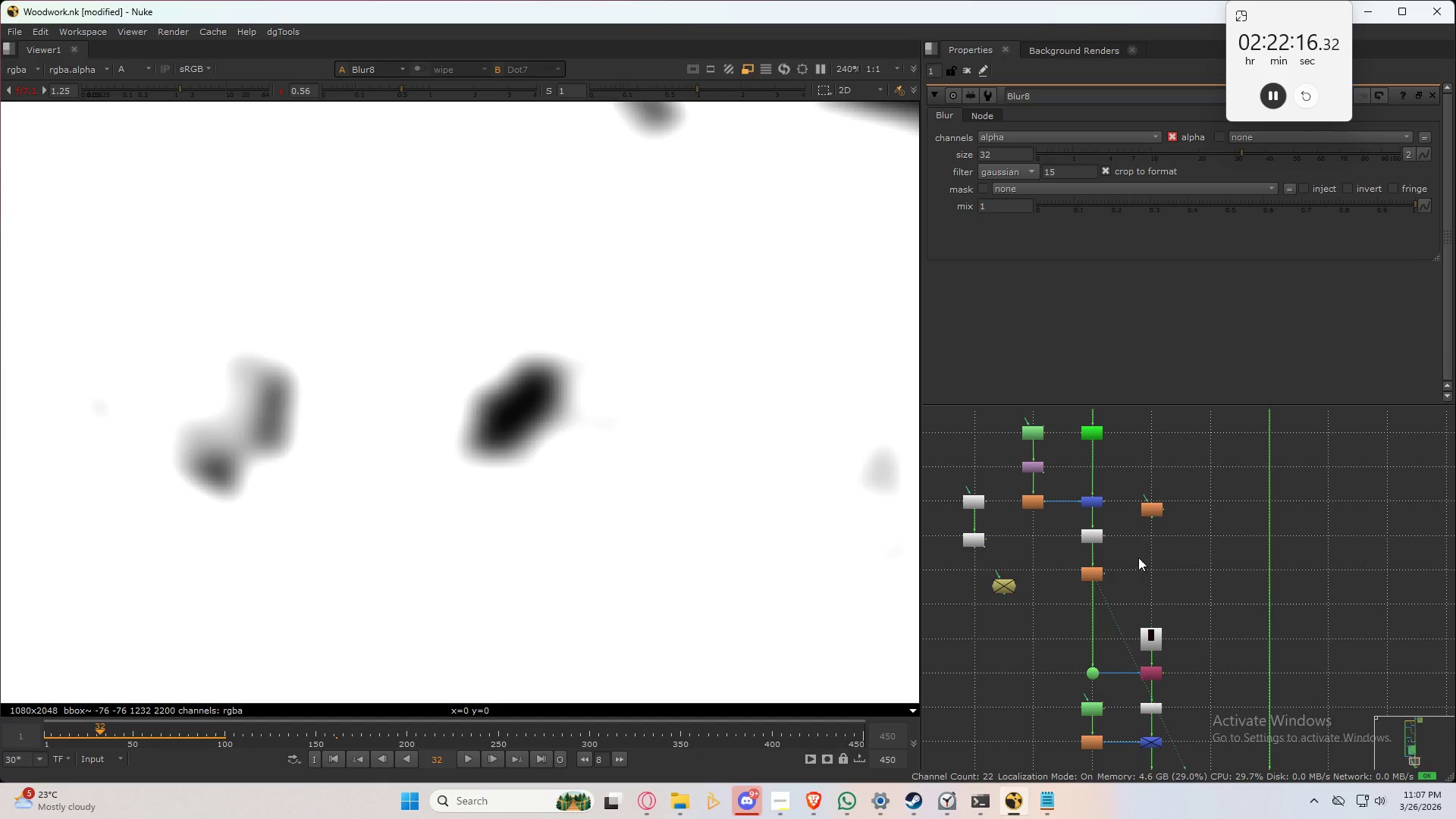 
key(Tab)
type(defli)
 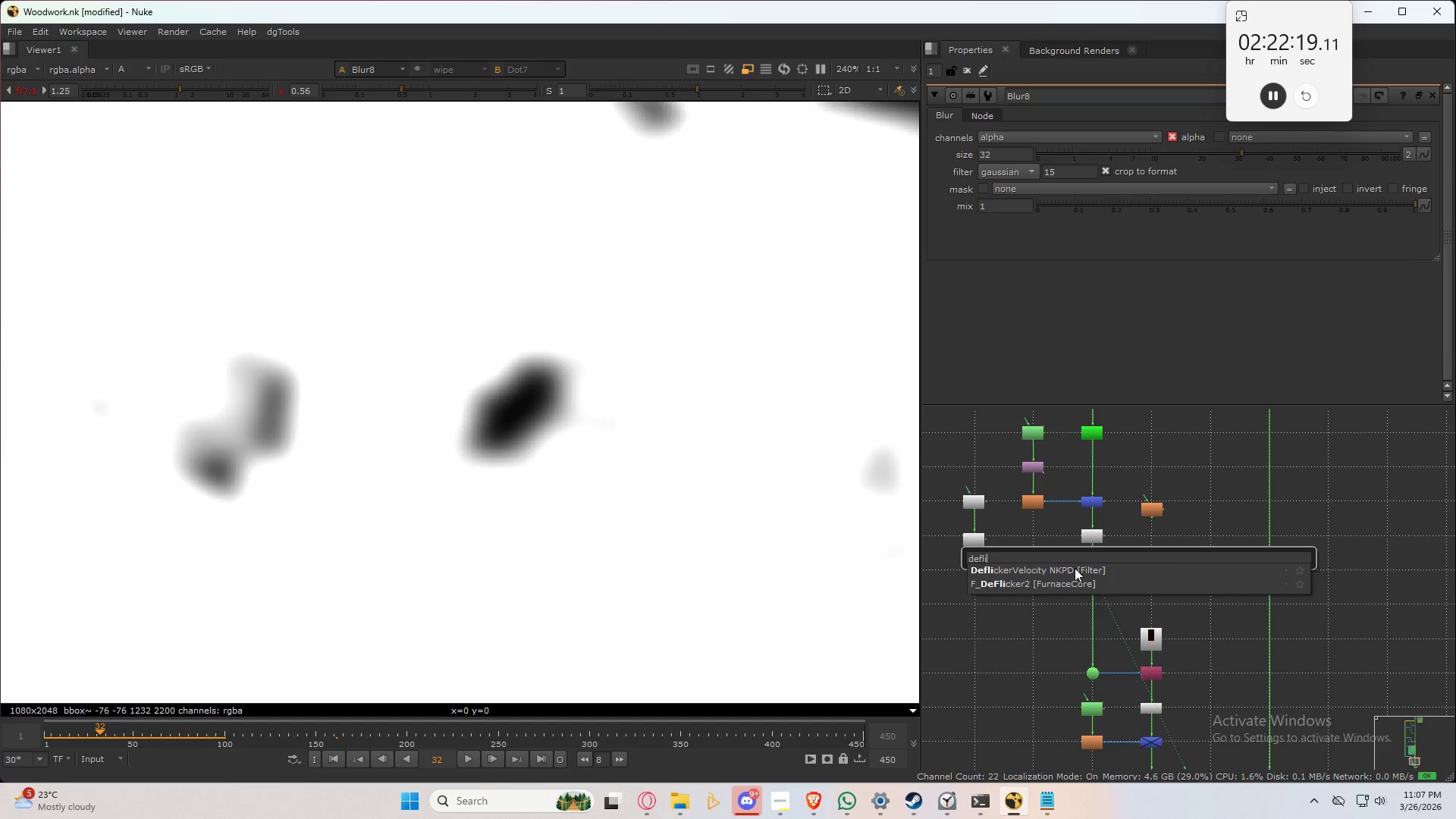 
left_click([1094, 588])
 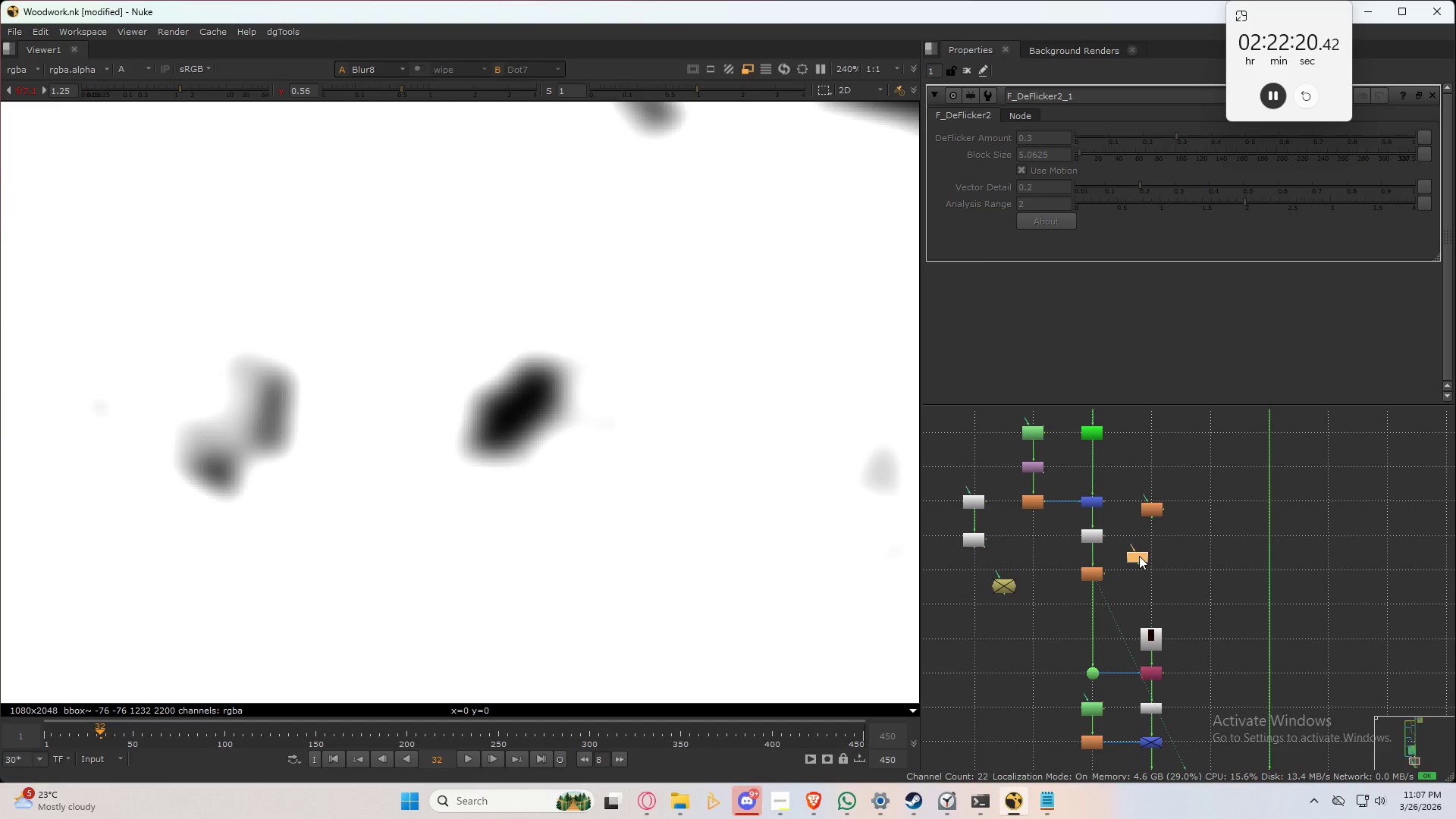 
double_click([1139, 556])
 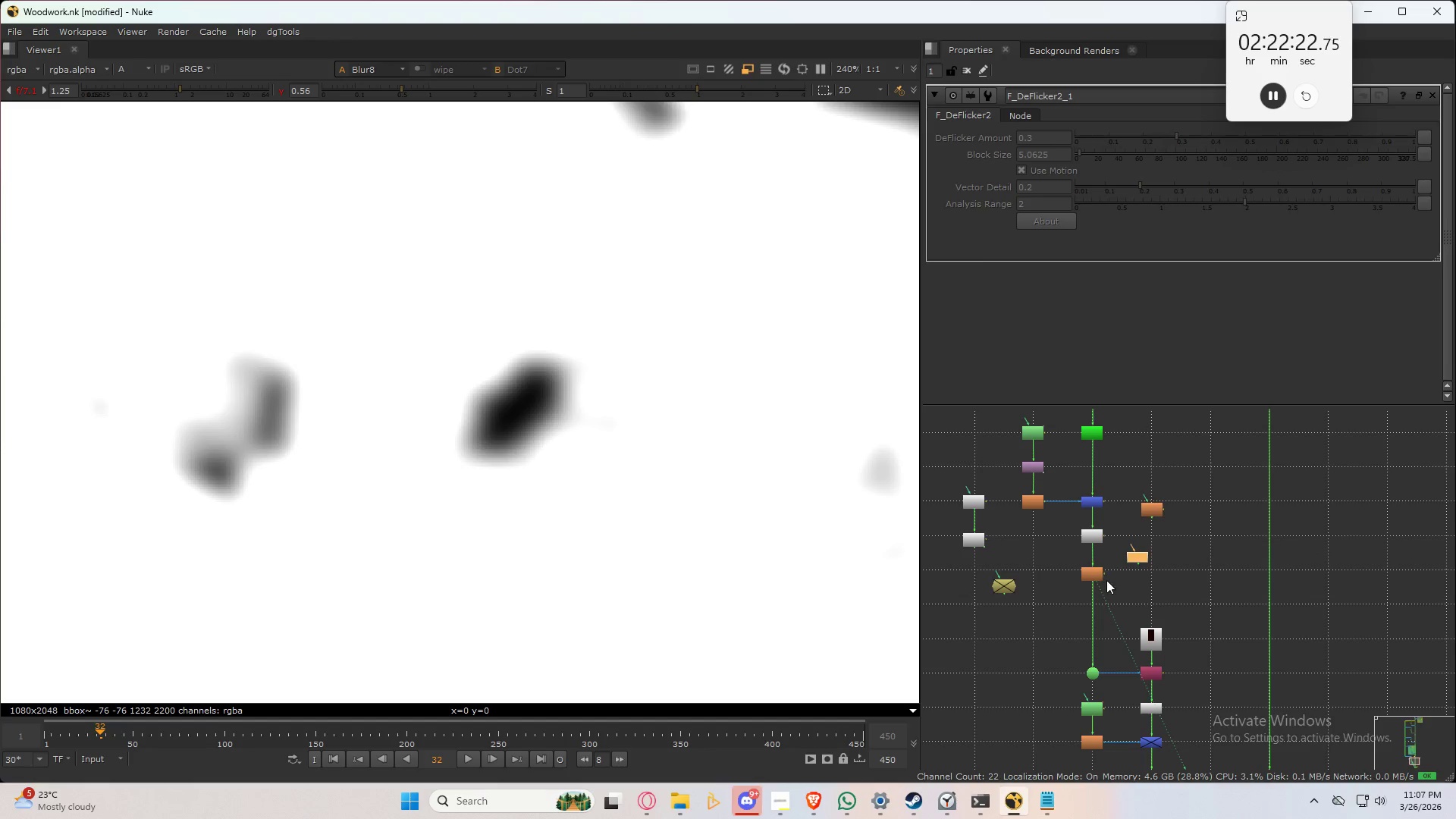 
left_click_drag(start_coordinate=[1096, 574], to_coordinate=[1093, 607])
 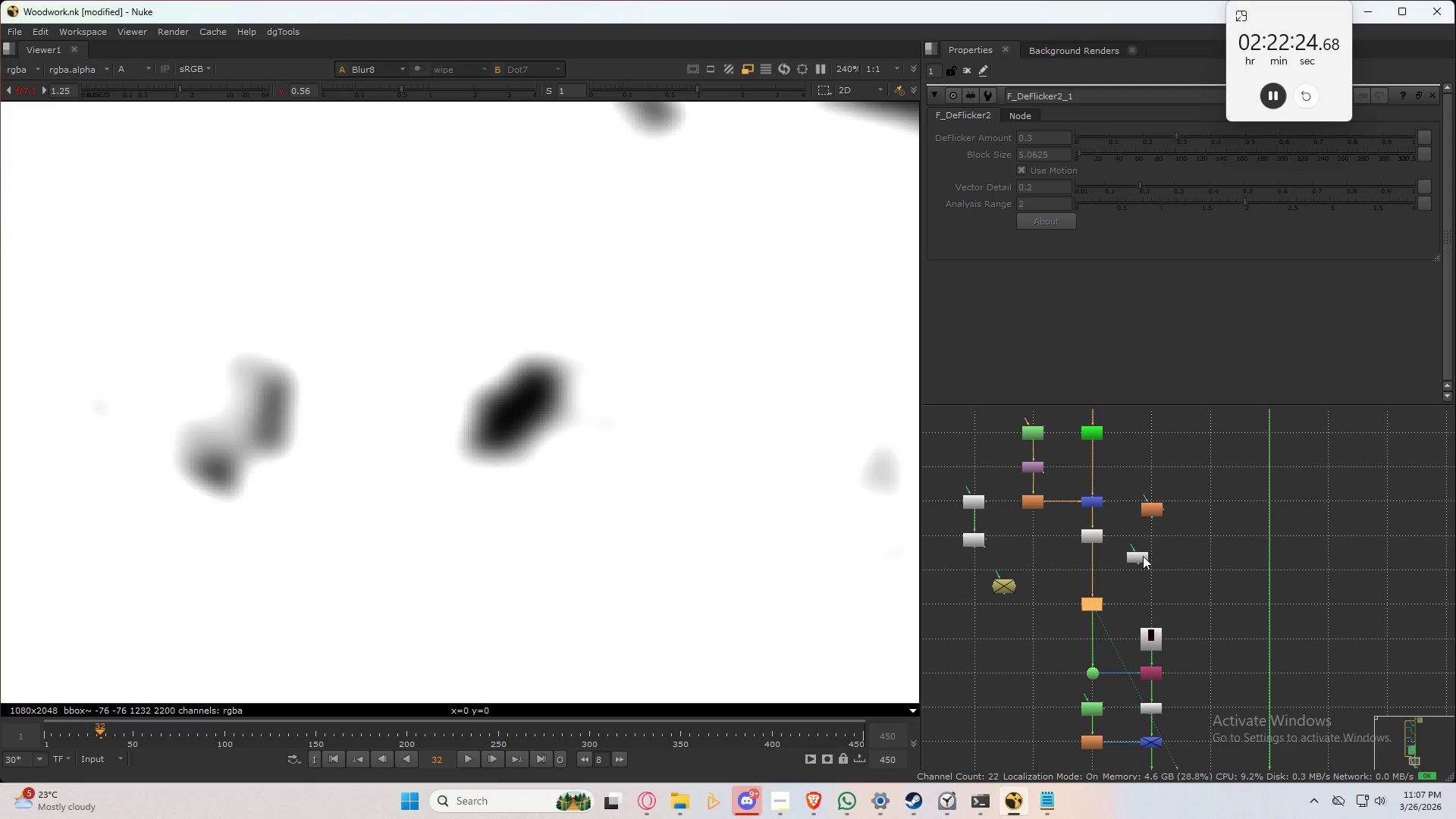 
left_click_drag(start_coordinate=[1143, 556], to_coordinate=[1099, 565])
 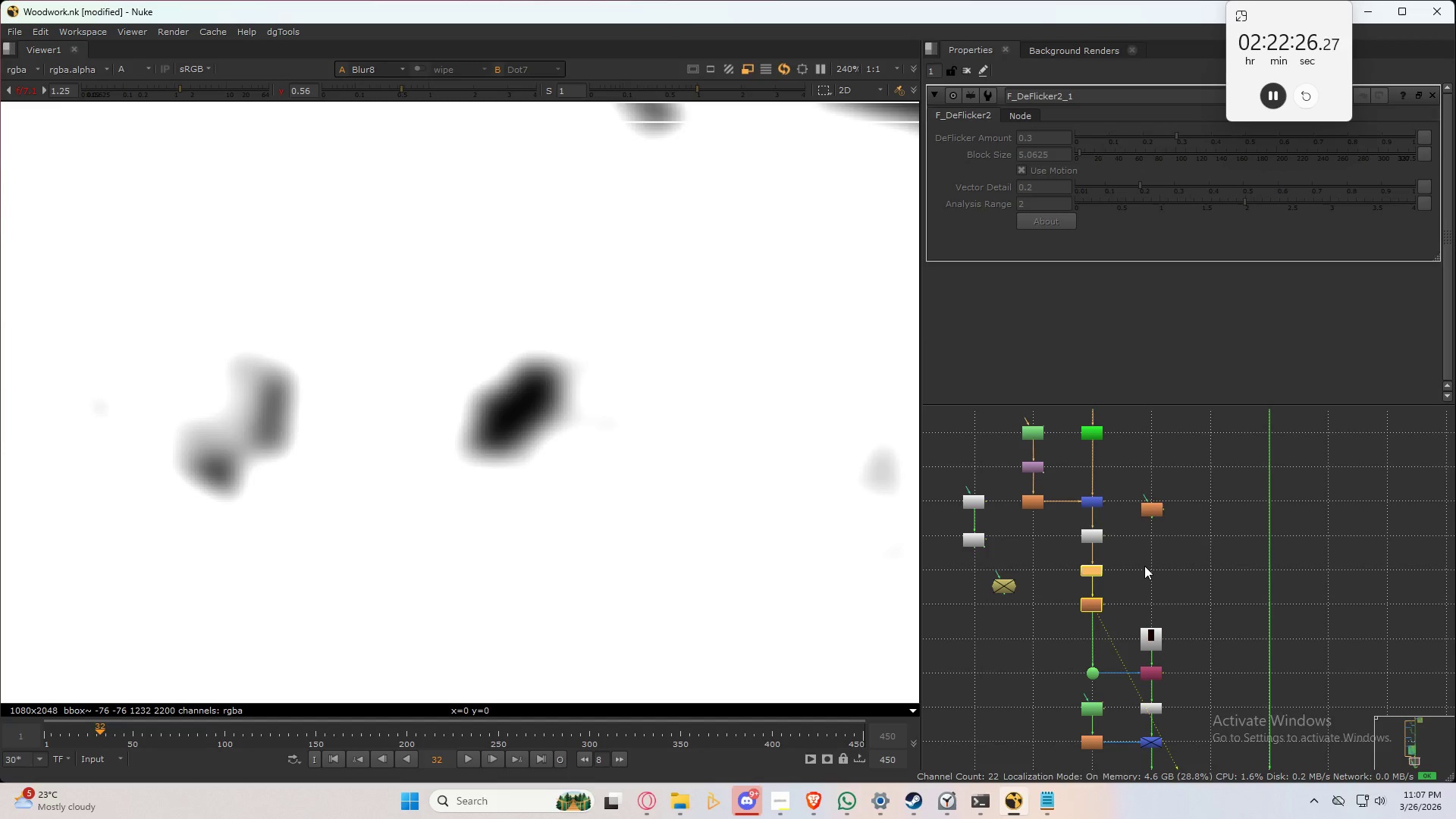 
key(Control+ControlLeft)
 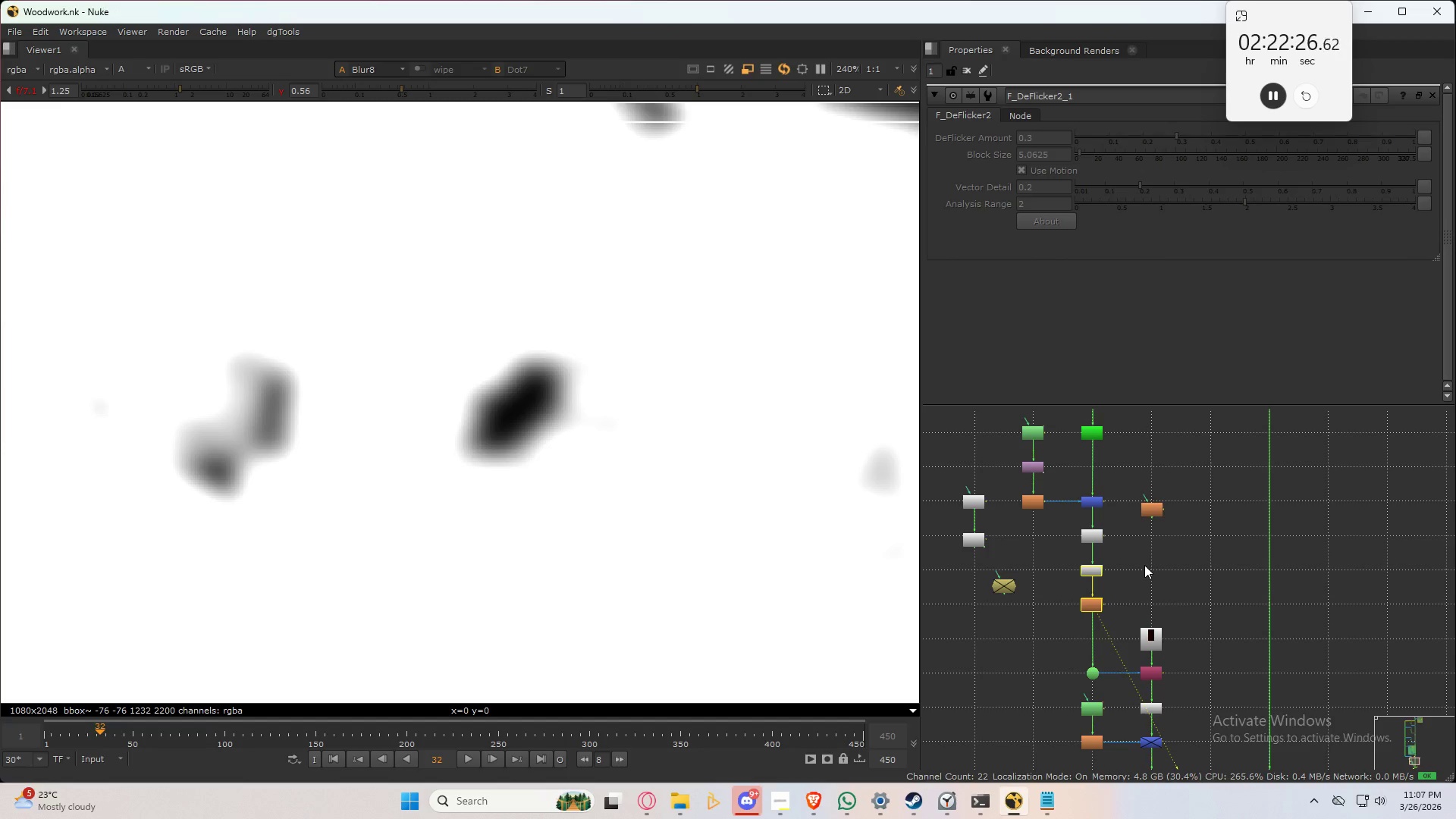 
key(Control+S)
 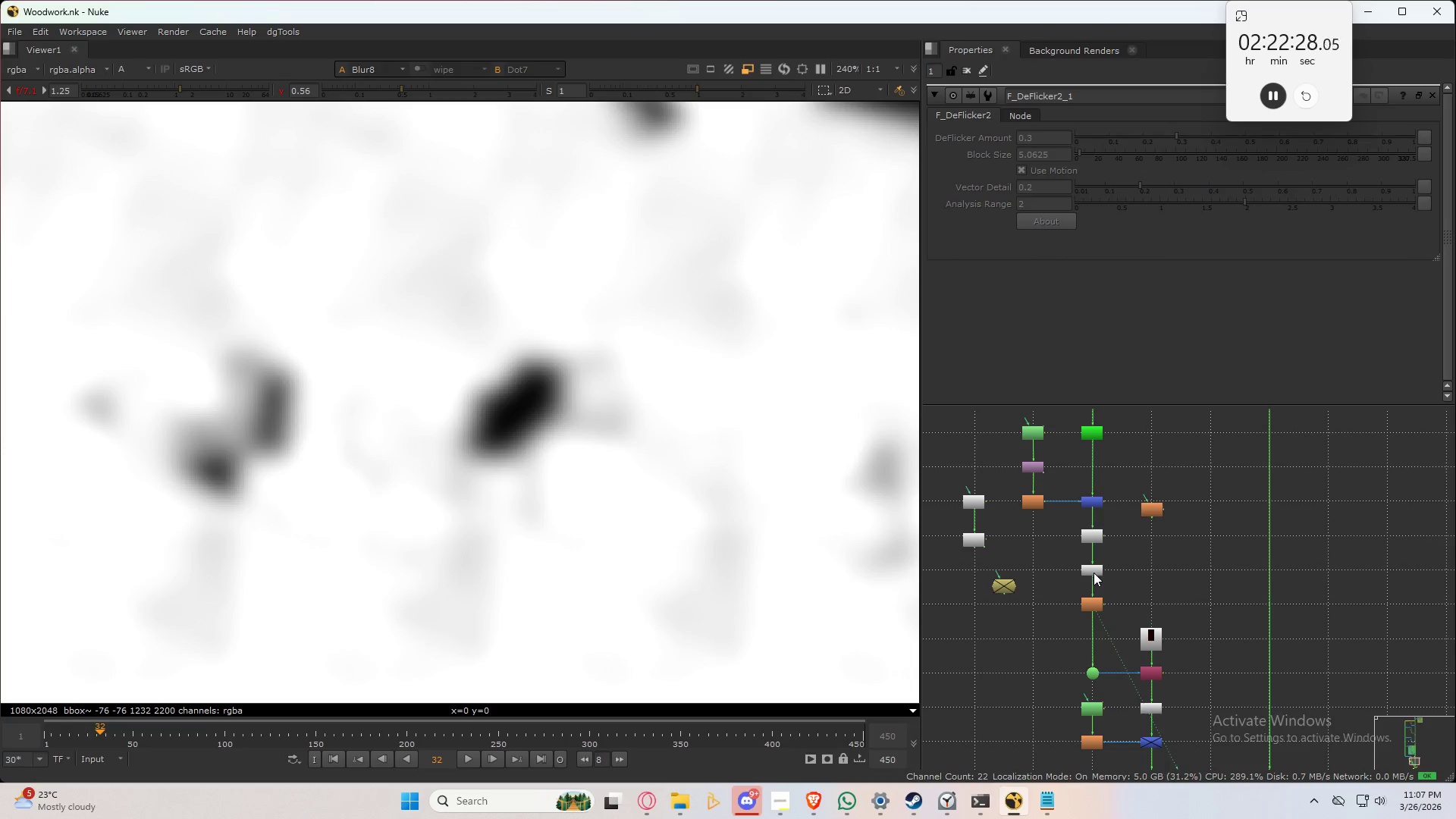 
double_click([1094, 573])
 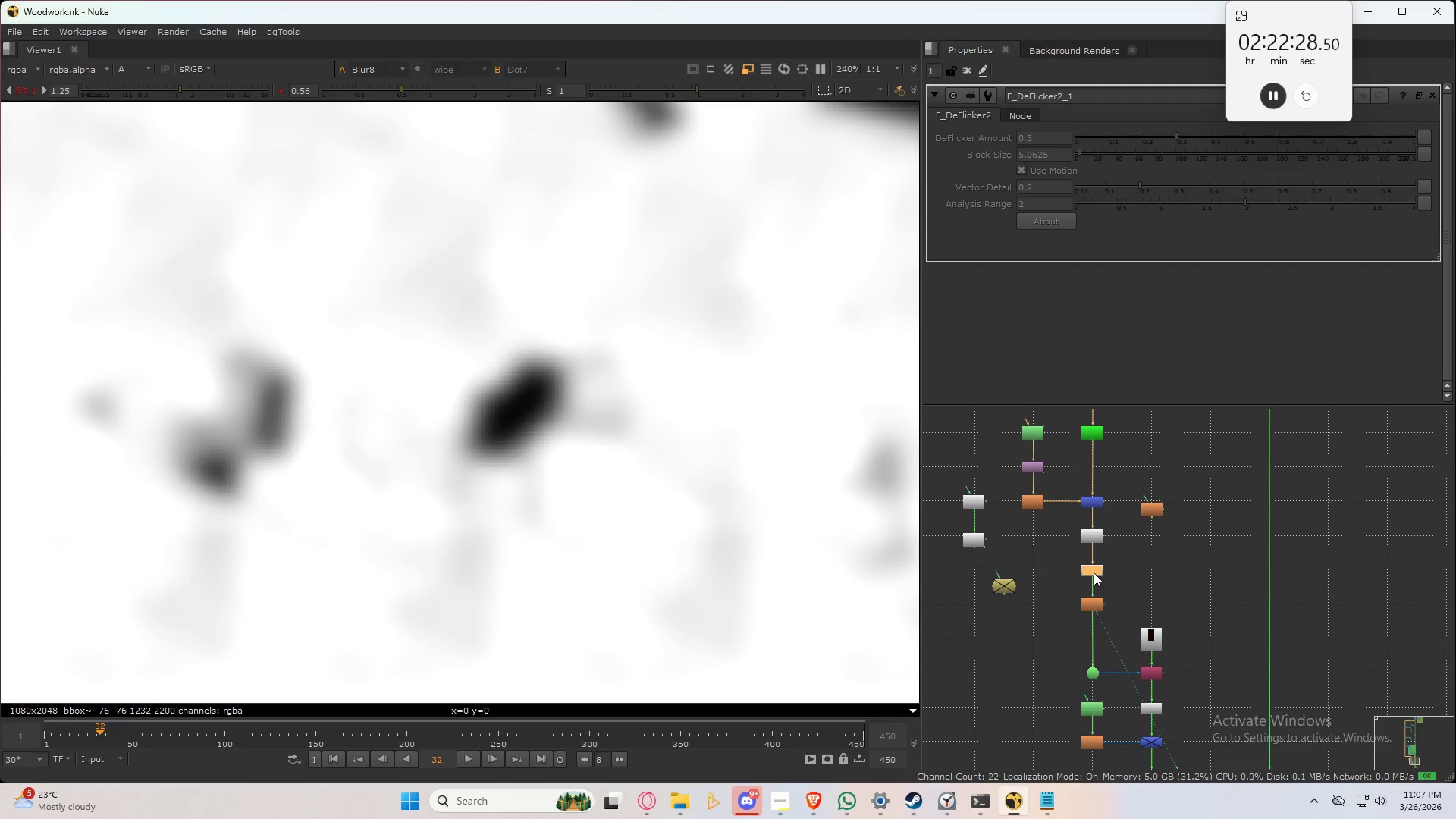 
triple_click([1094, 573])
 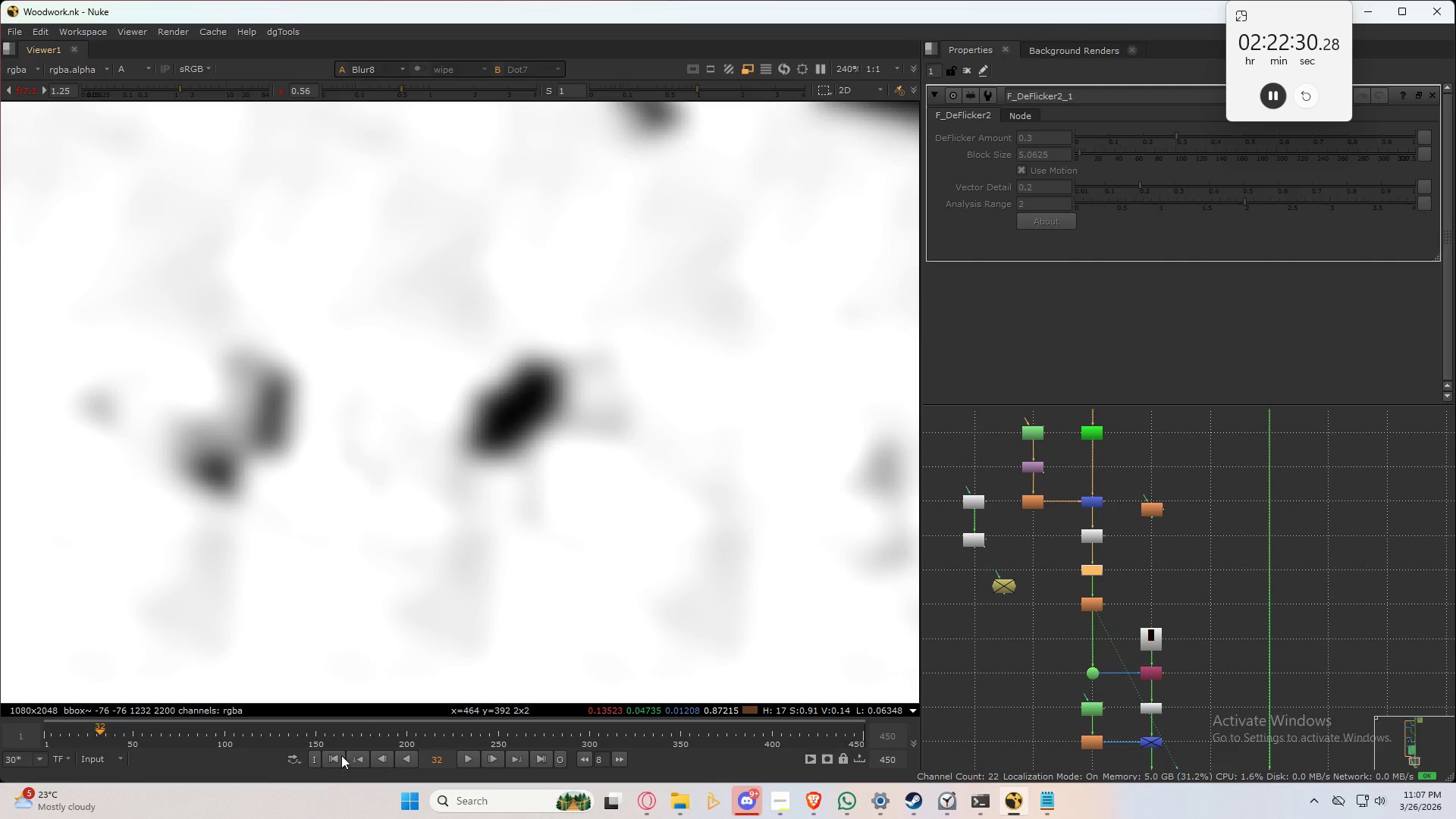 
left_click([338, 758])
 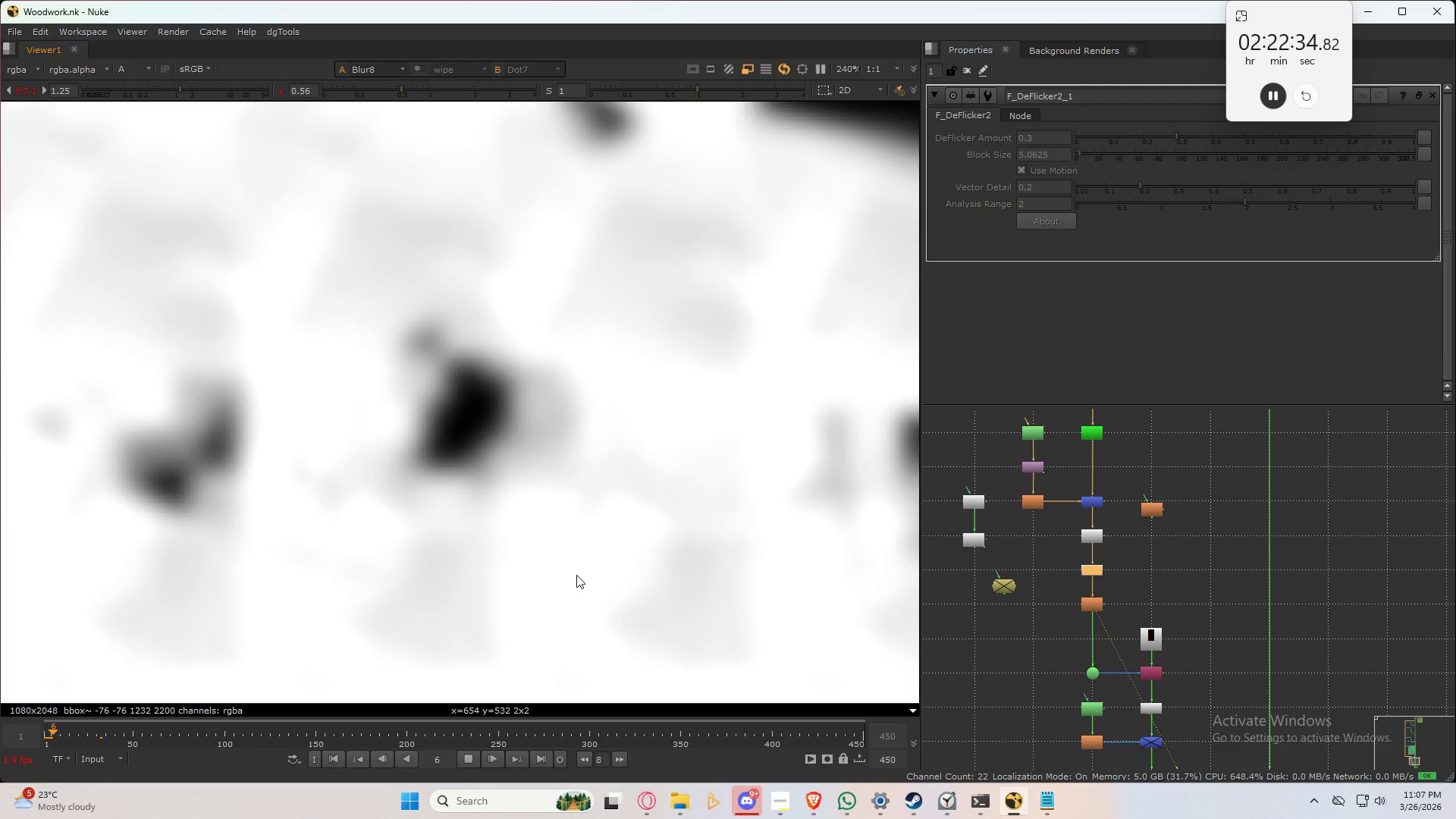 
wait(5.25)
 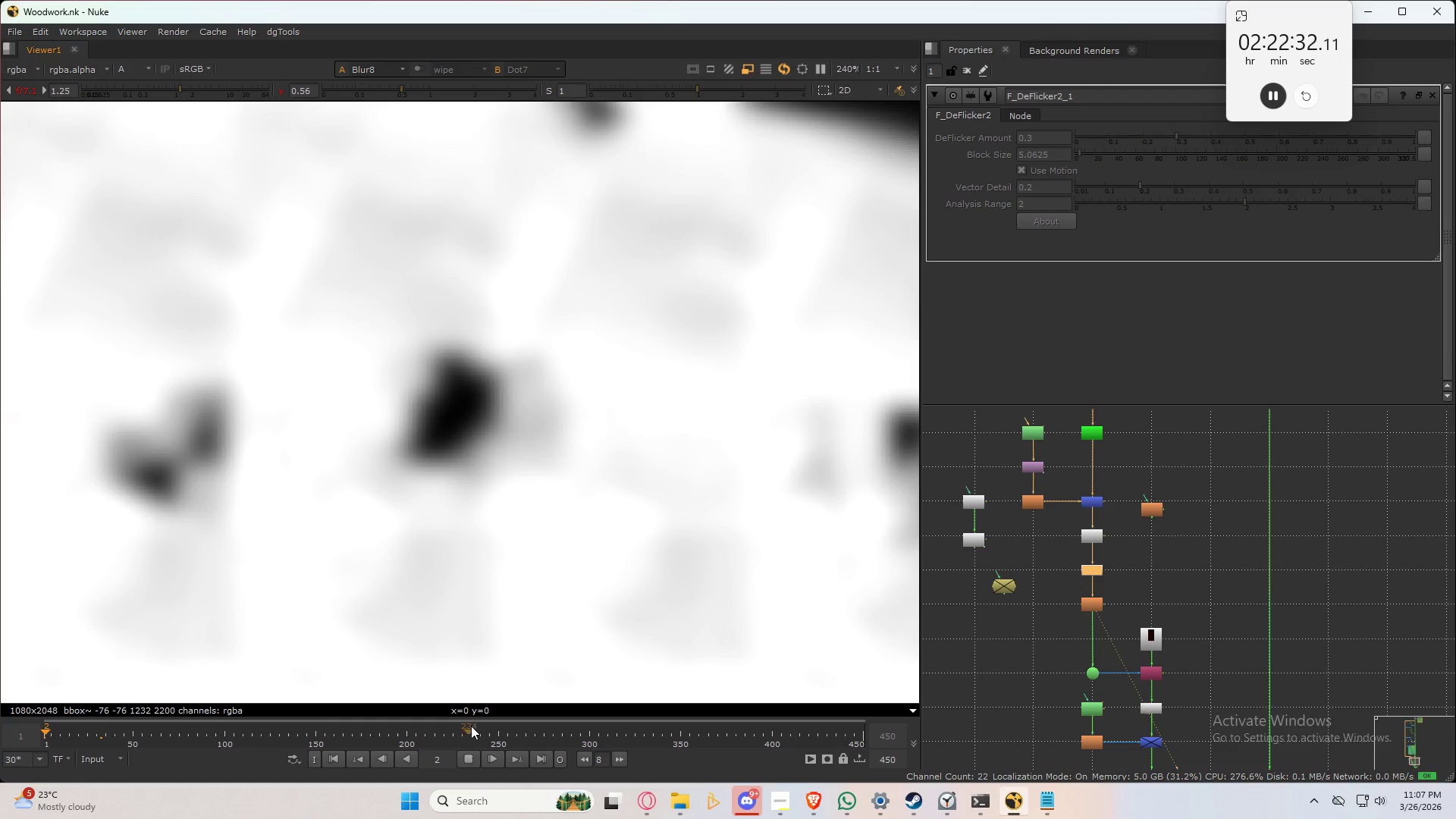 
left_click([466, 760])
 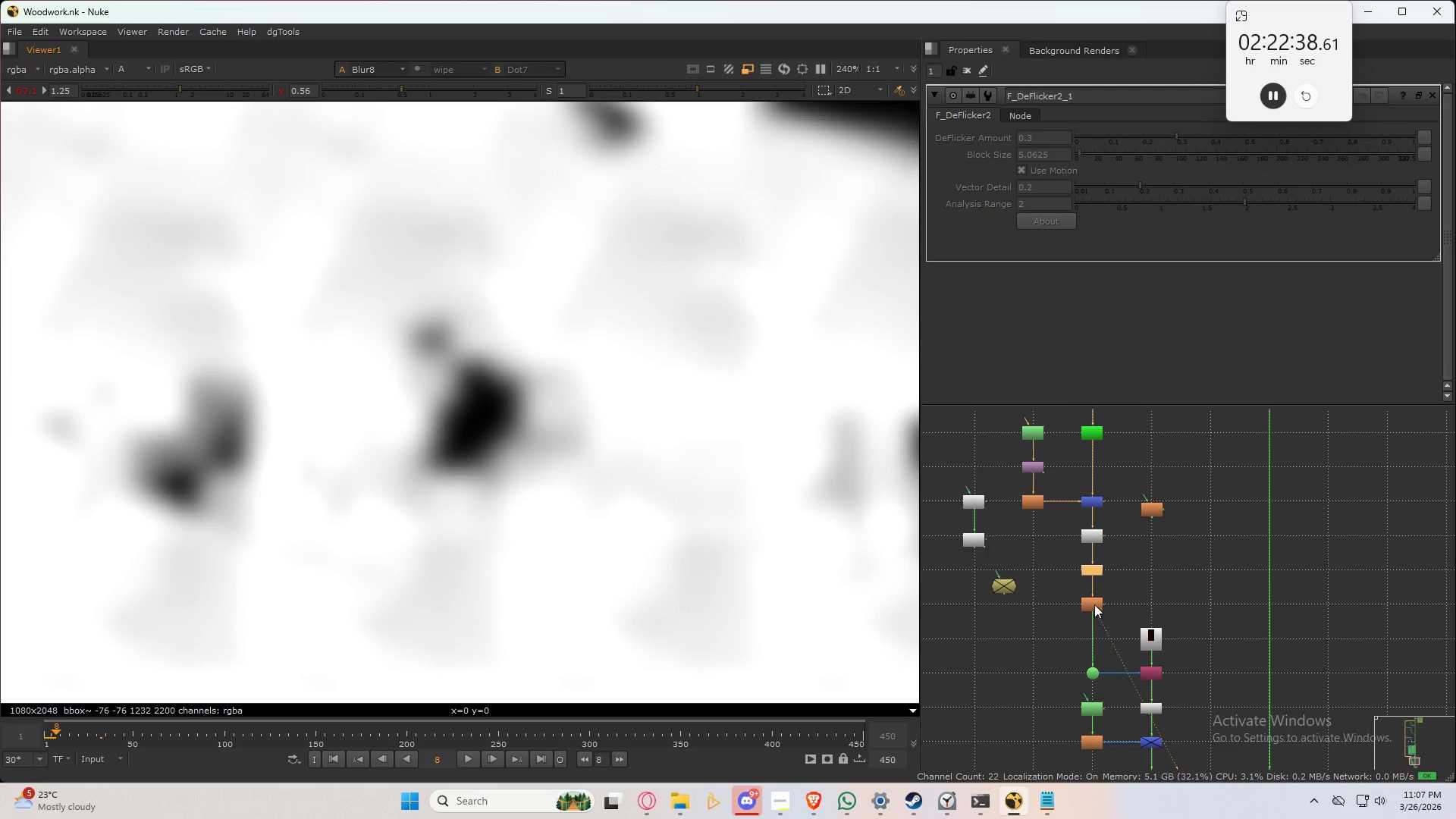 
left_click([1091, 570])
 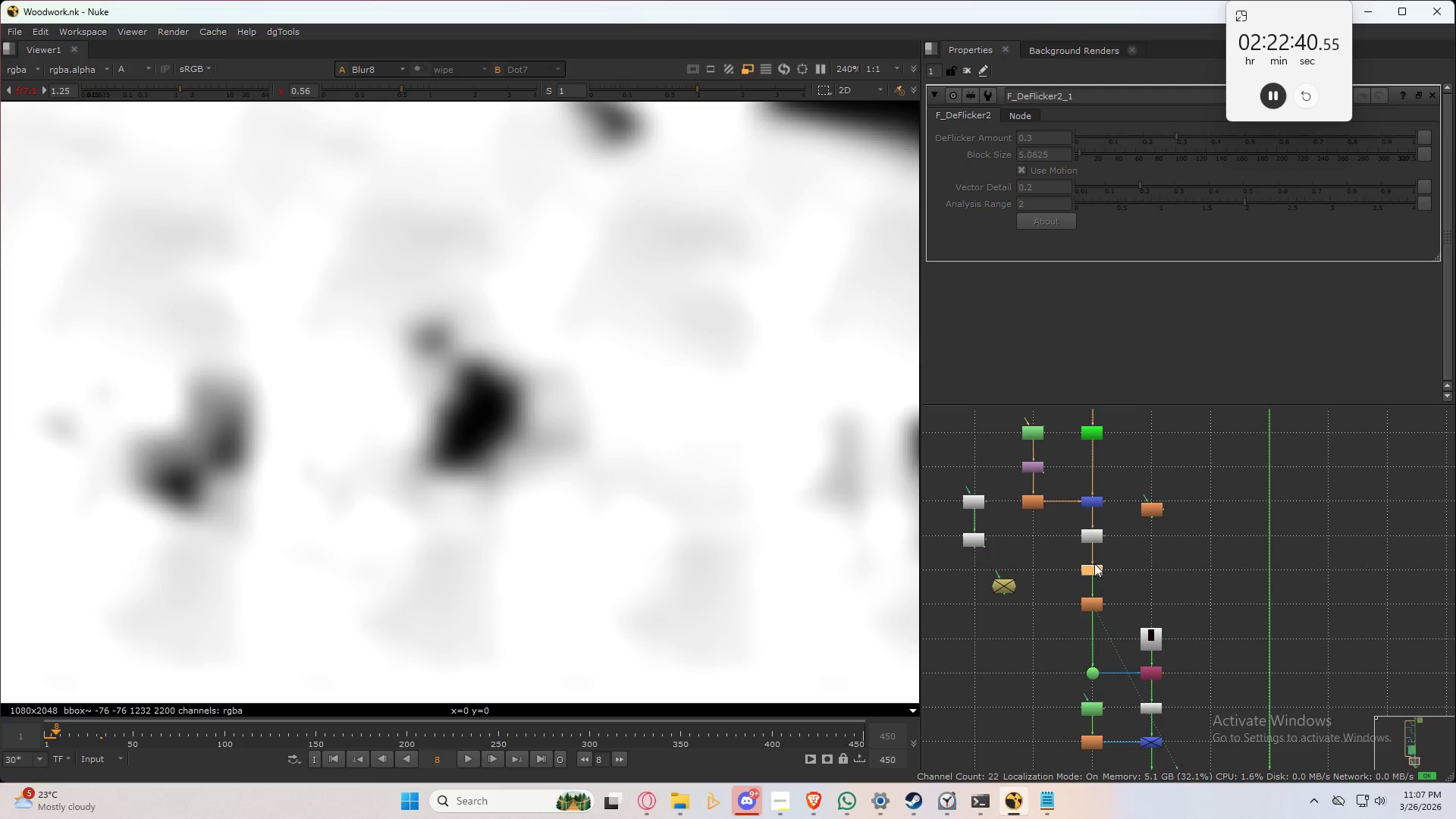 
key(Control+Delete)
 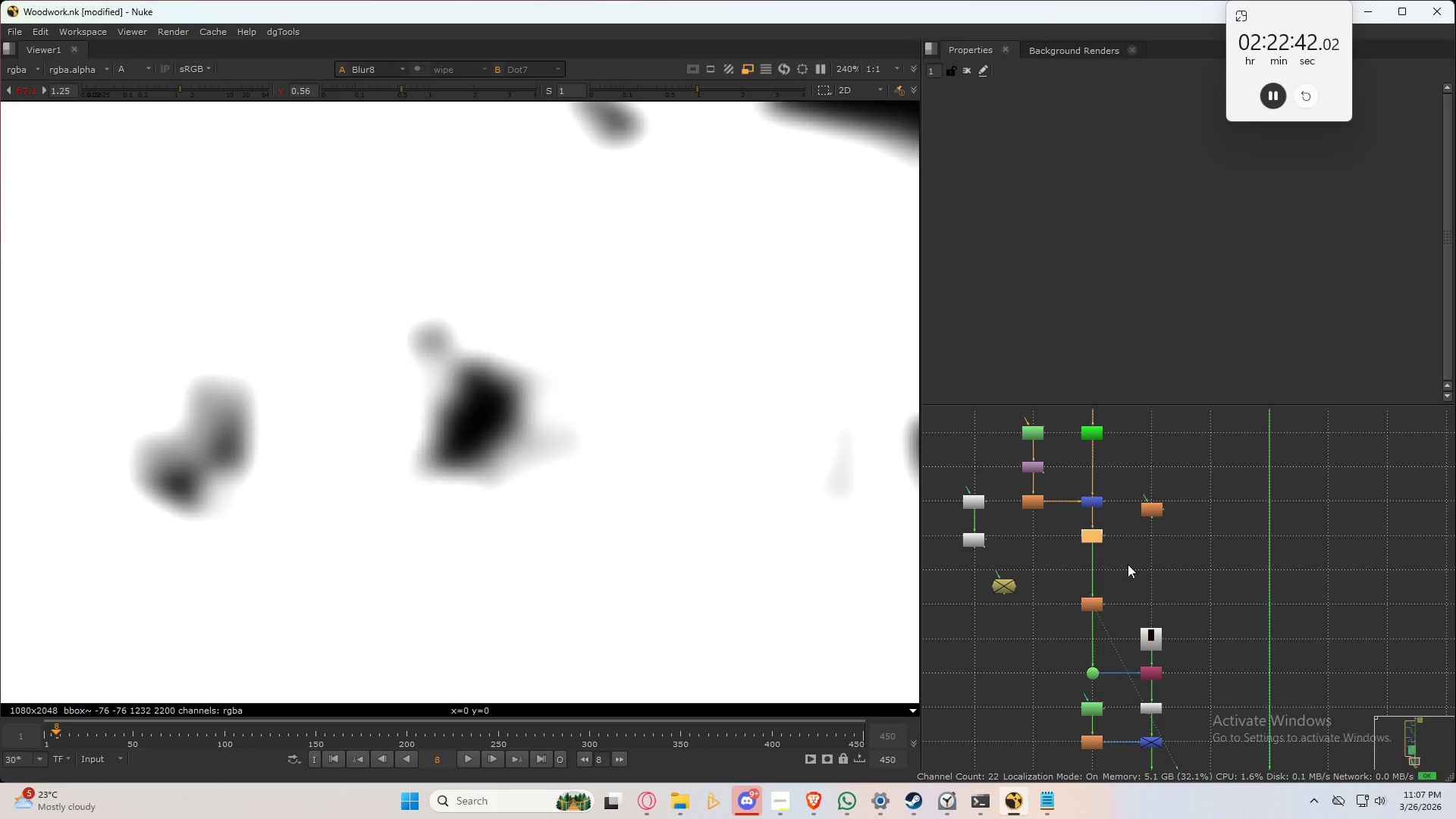 
left_click([1161, 545])
 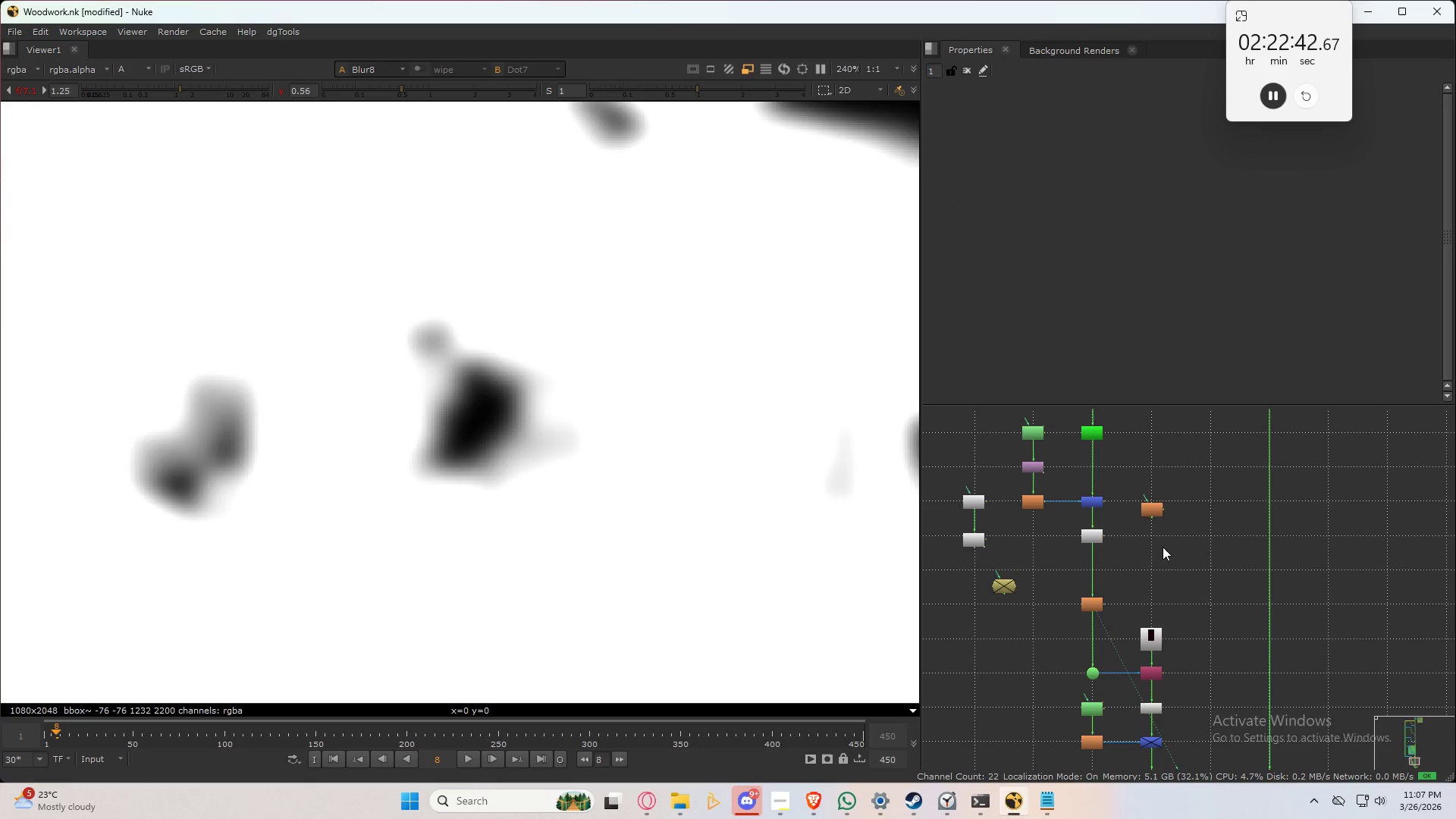 
key(Tab)
type(defli)
 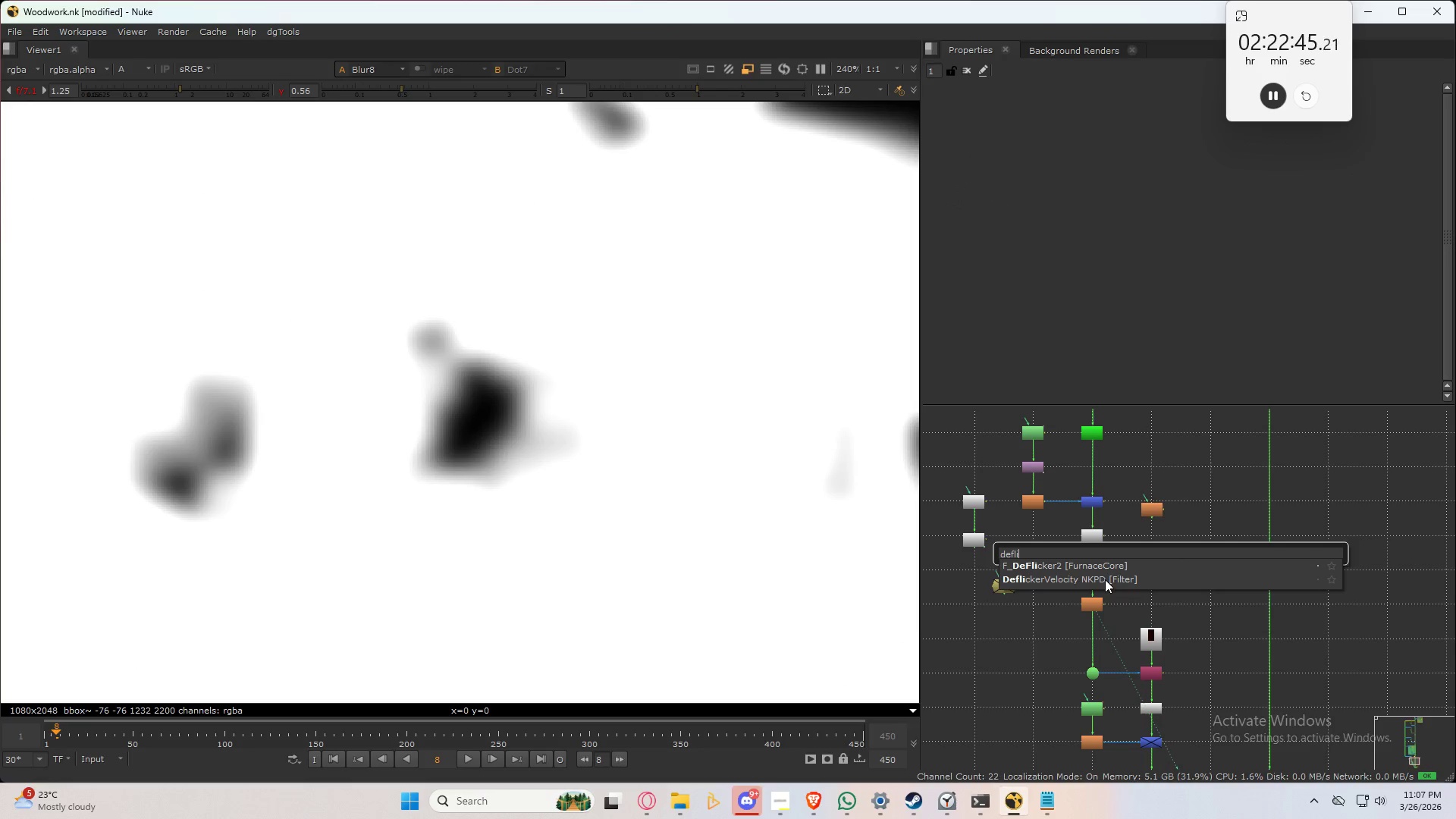 
left_click([1106, 580])
 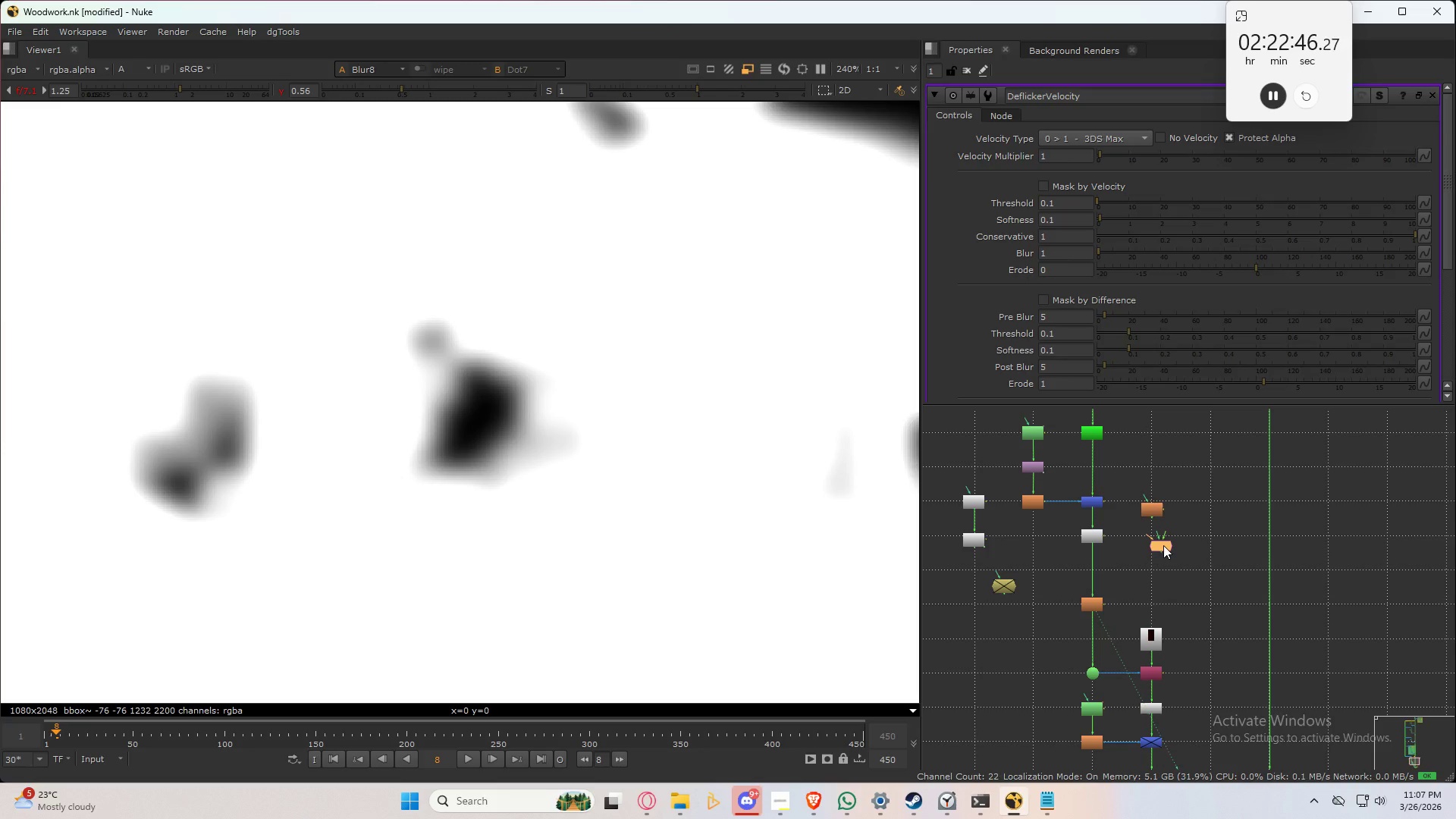 
left_click_drag(start_coordinate=[1163, 545], to_coordinate=[1095, 574])
 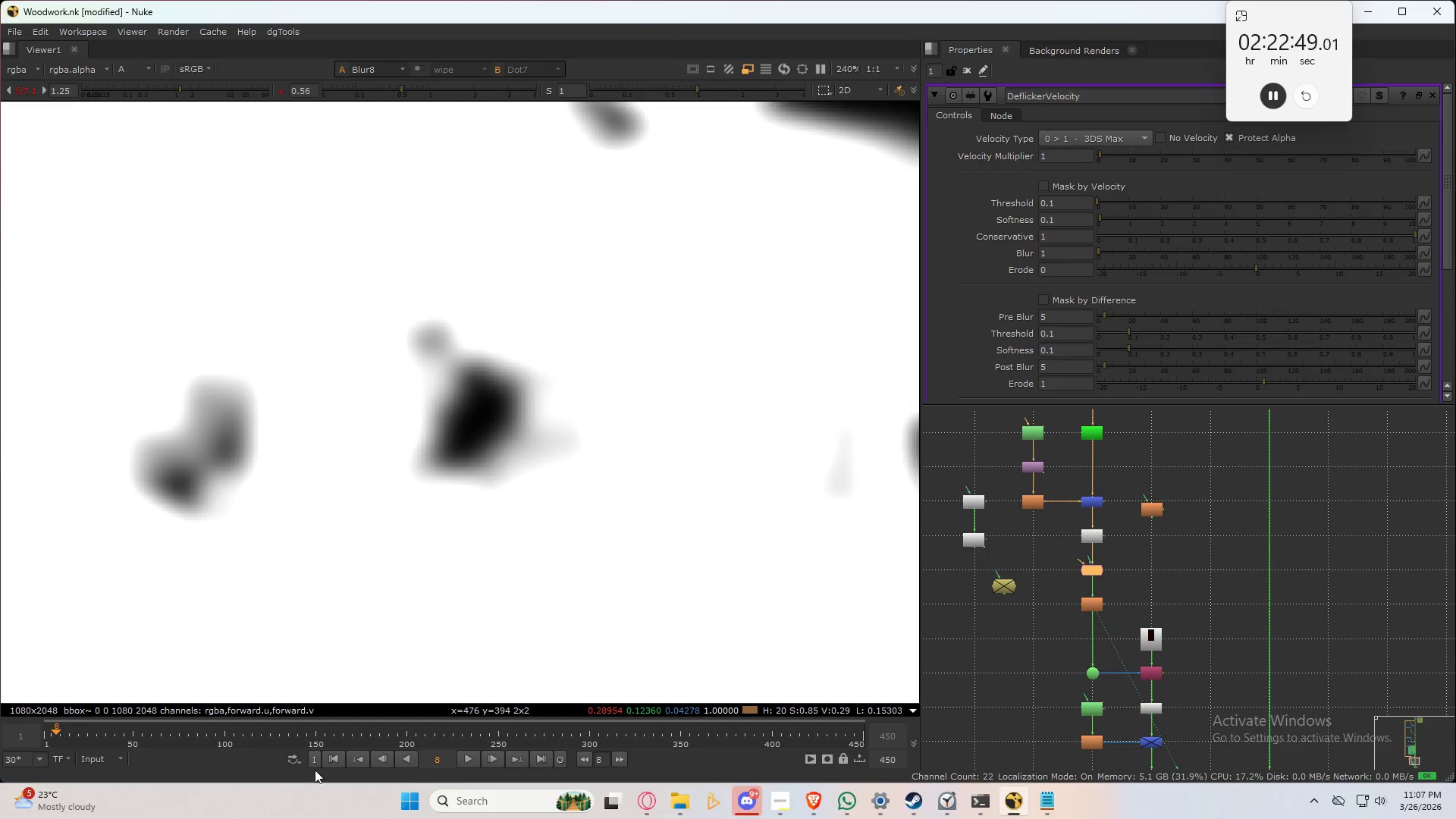 
left_click([334, 761])
 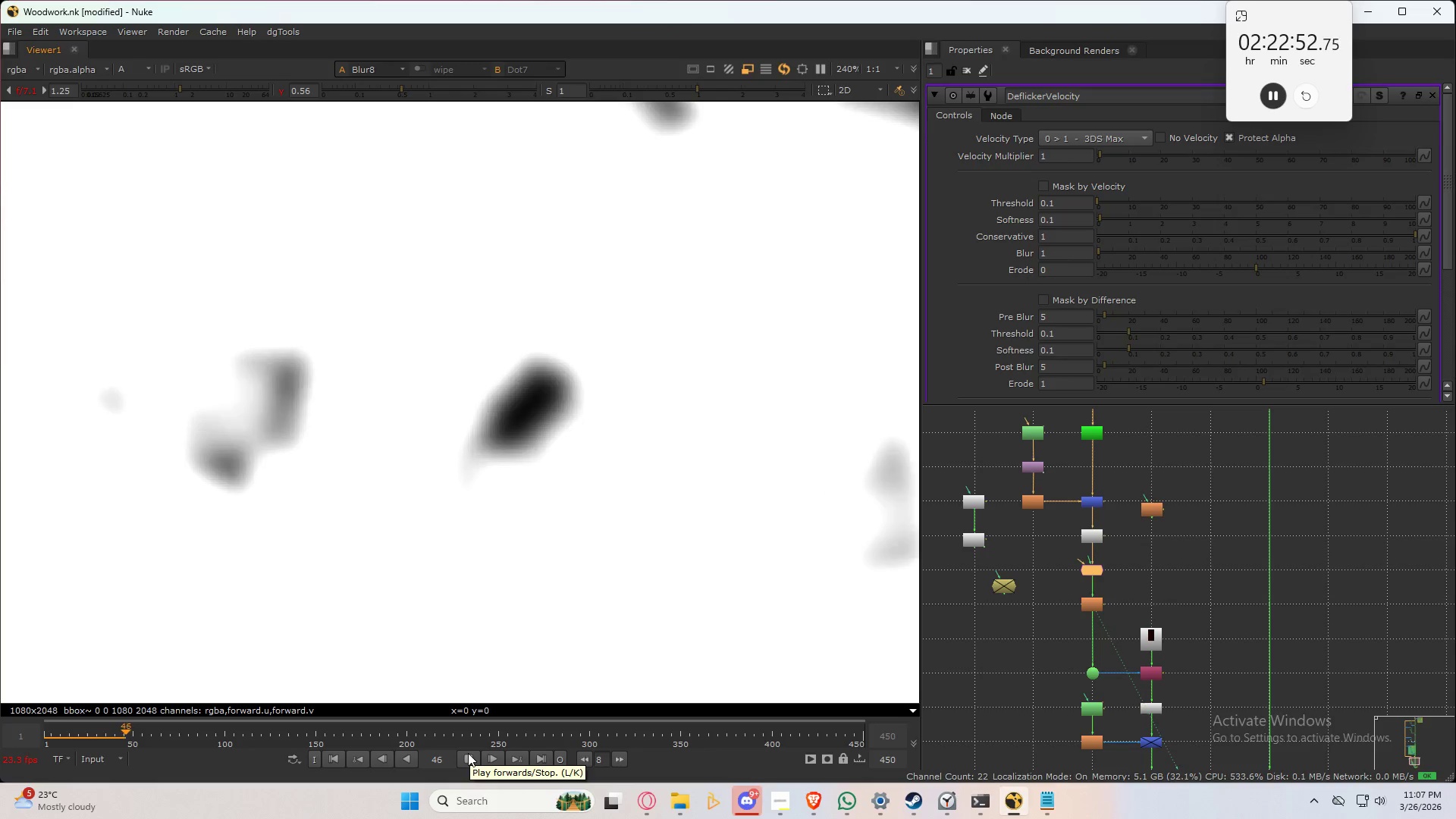 
left_click([468, 753])
 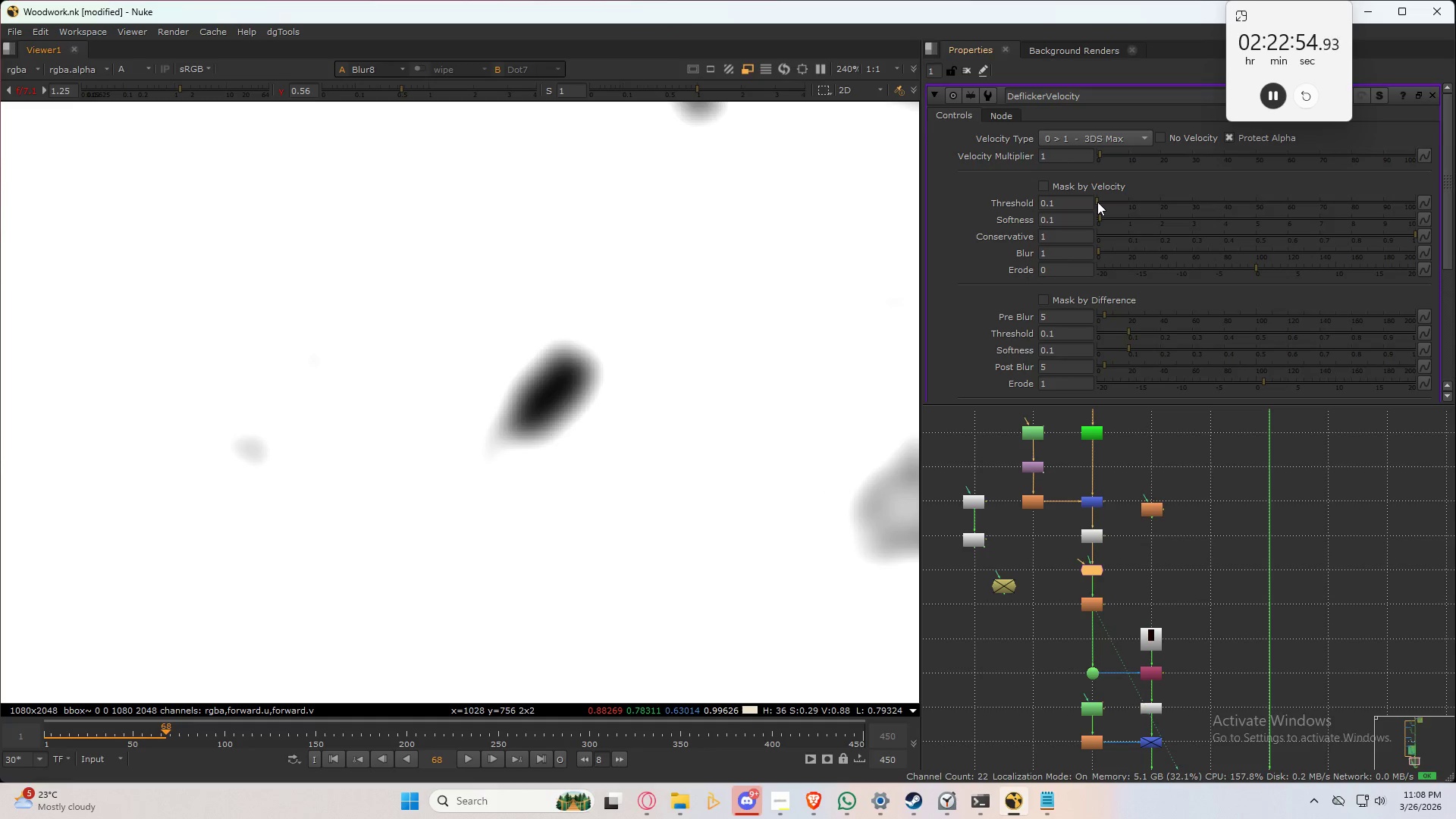 
left_click_drag(start_coordinate=[1097, 202], to_coordinate=[1094, 211])
 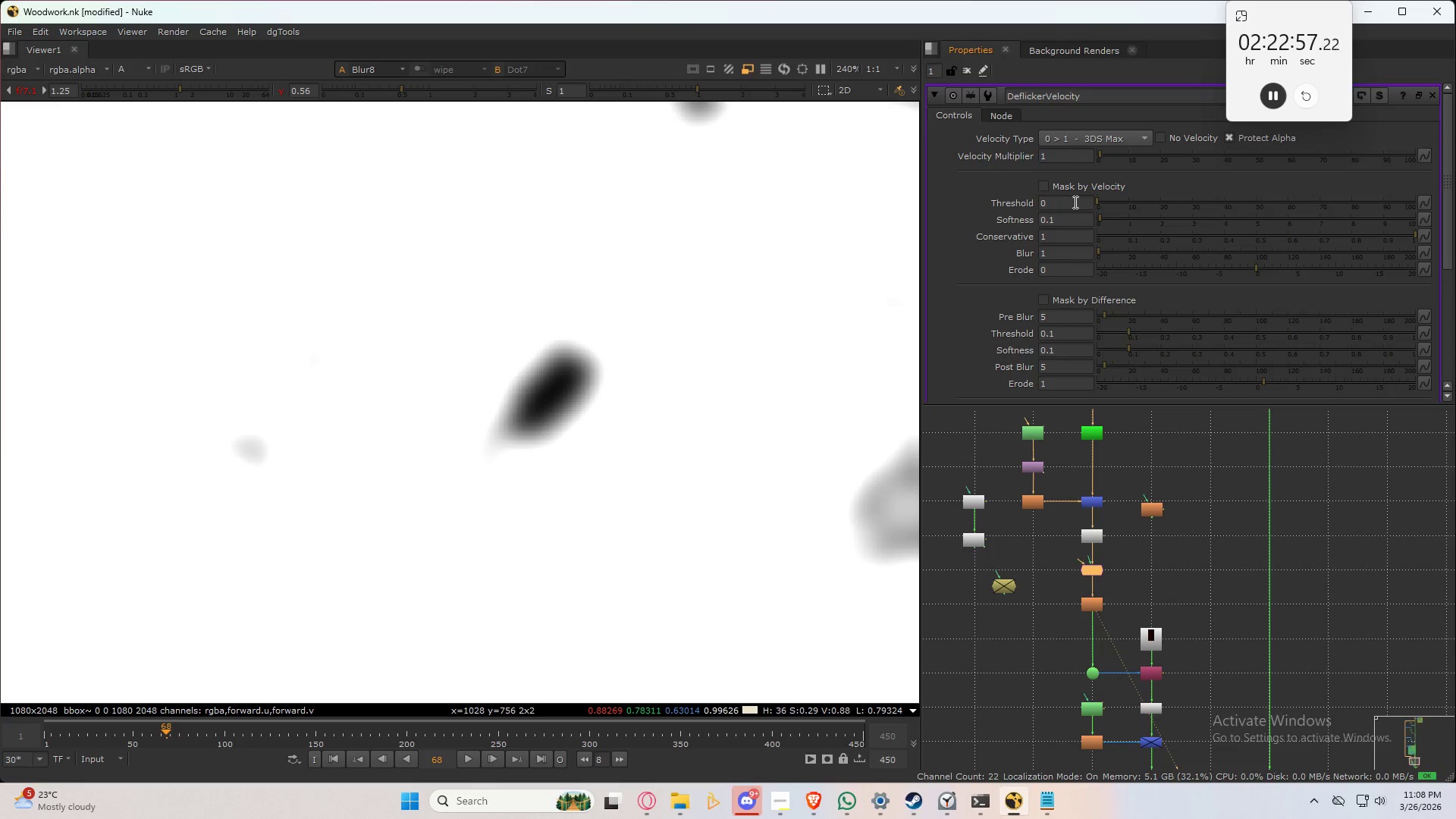 
left_click([1074, 202])
 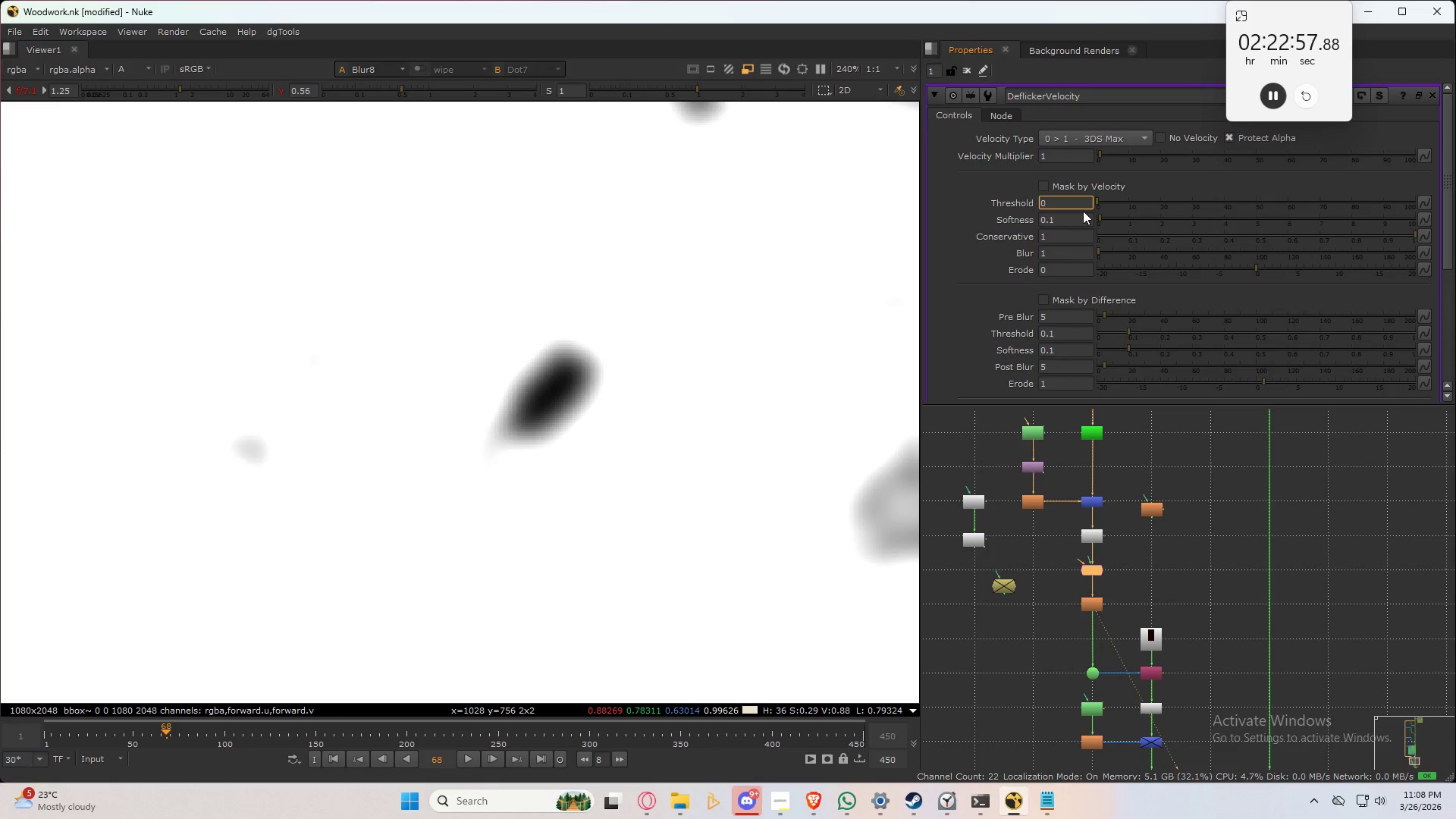 
key(NumpadDecimal)
 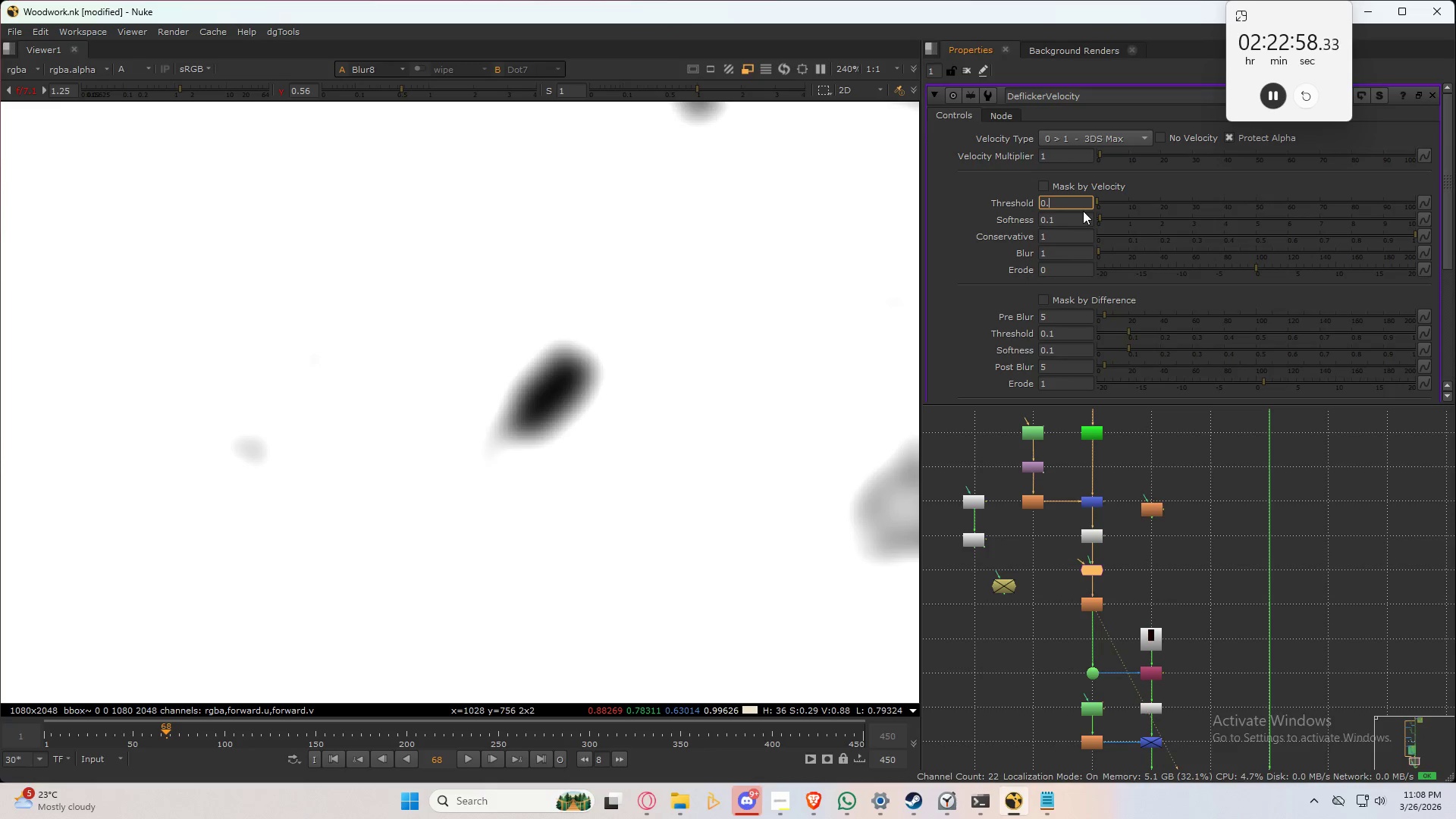 
key(Numpad0)
 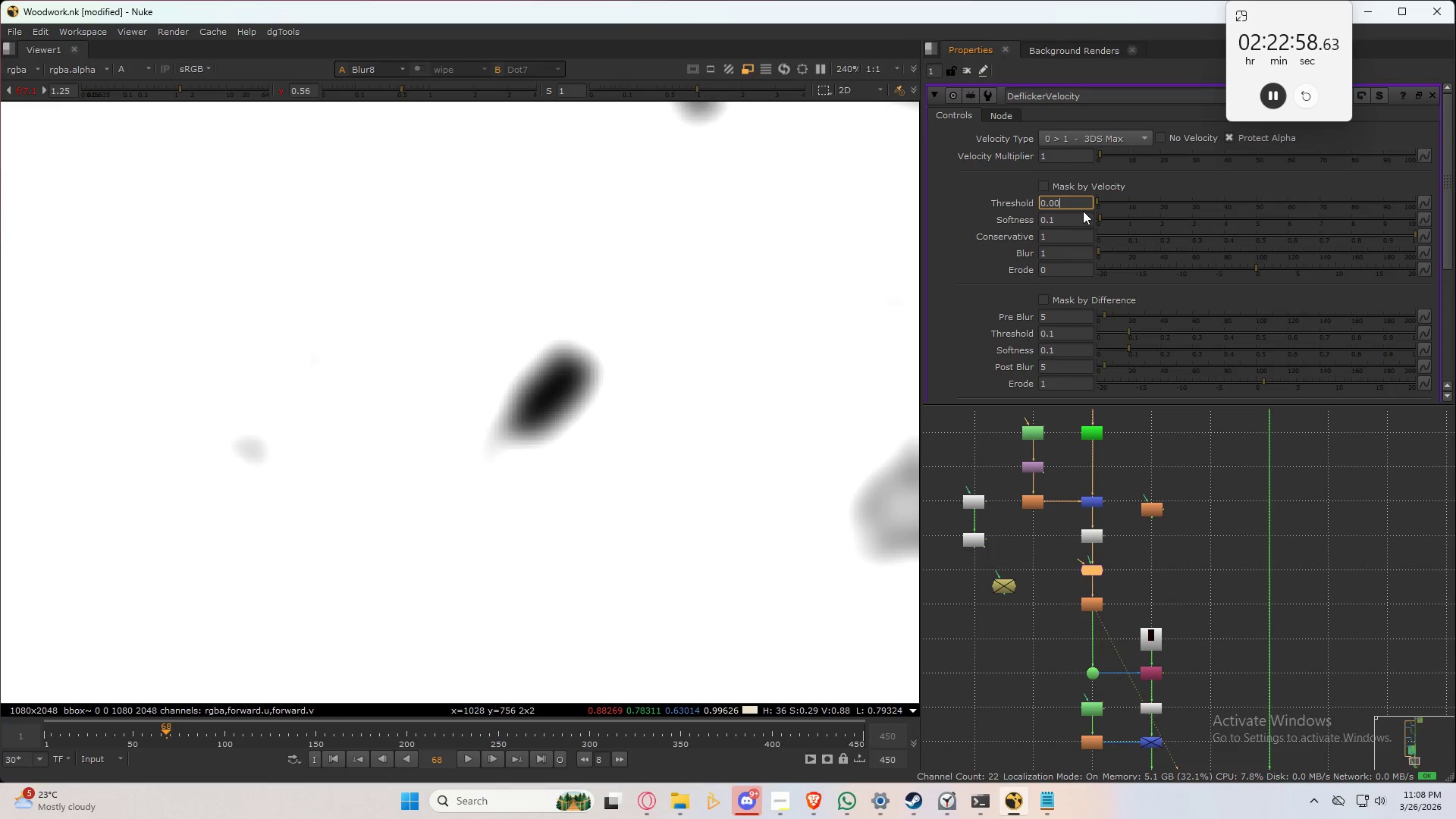 
key(Numpad0)
 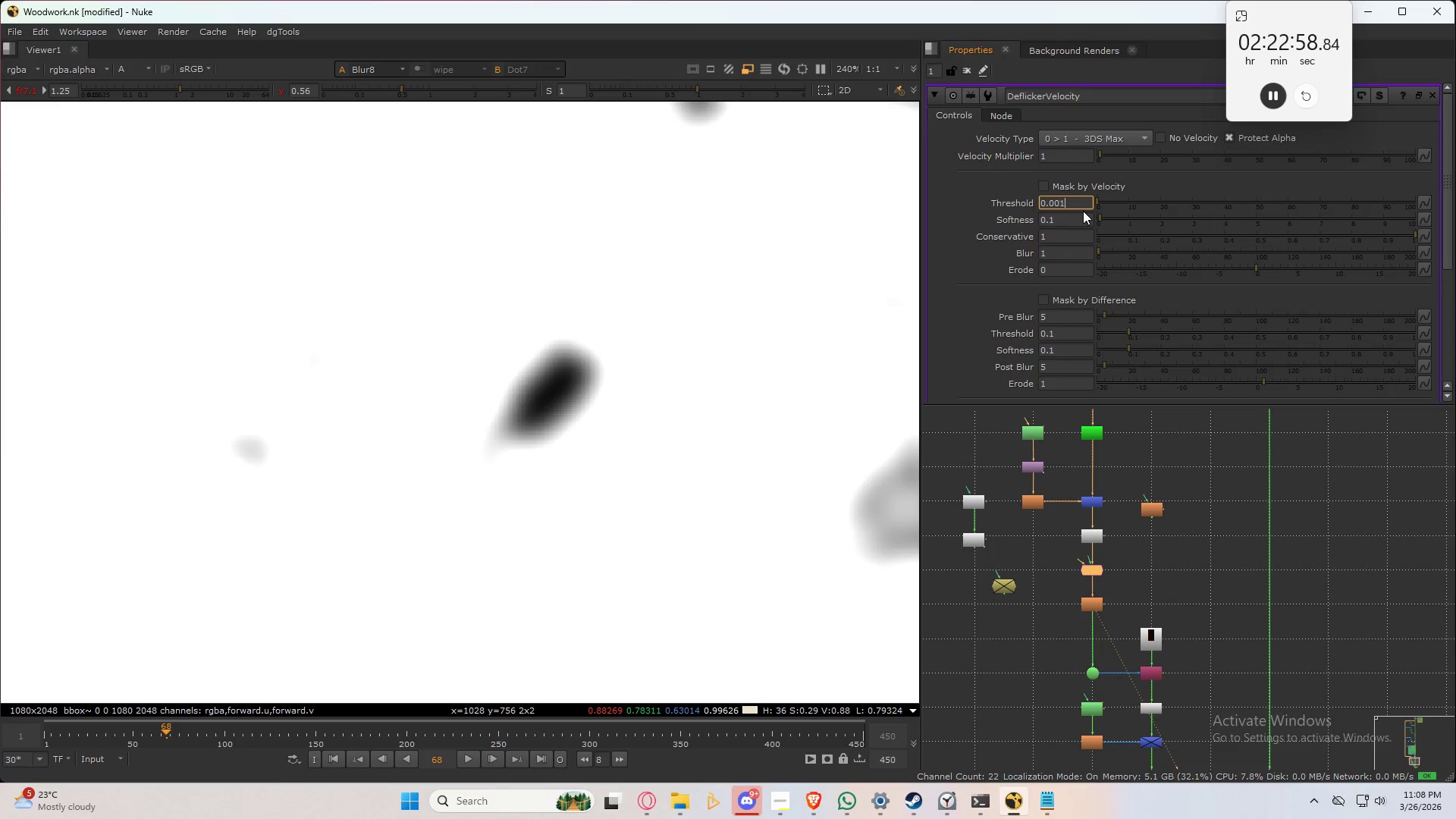 
key(Numpad1)
 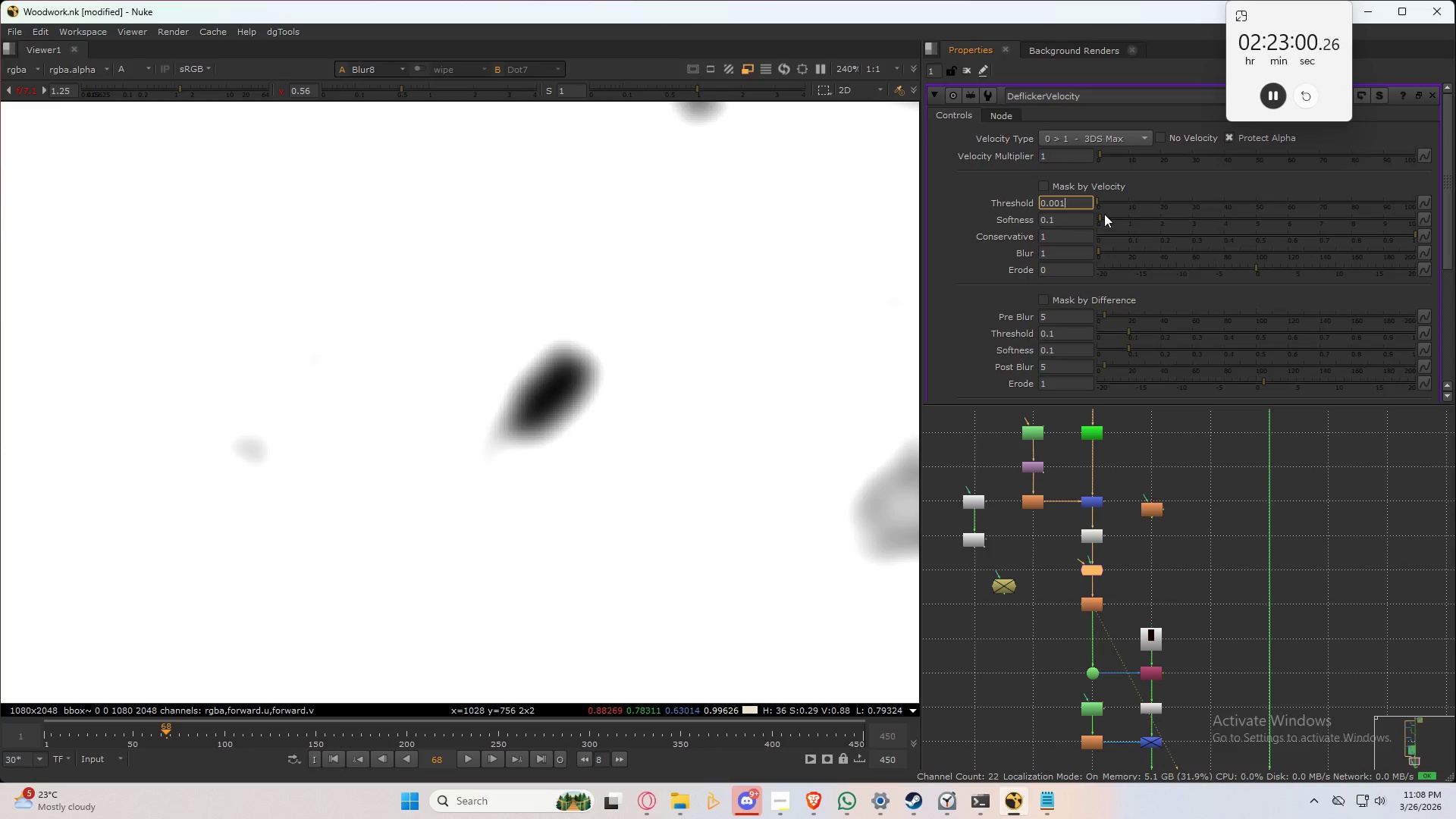 
left_click_drag(start_coordinate=[1105, 218], to_coordinate=[1131, 220])
 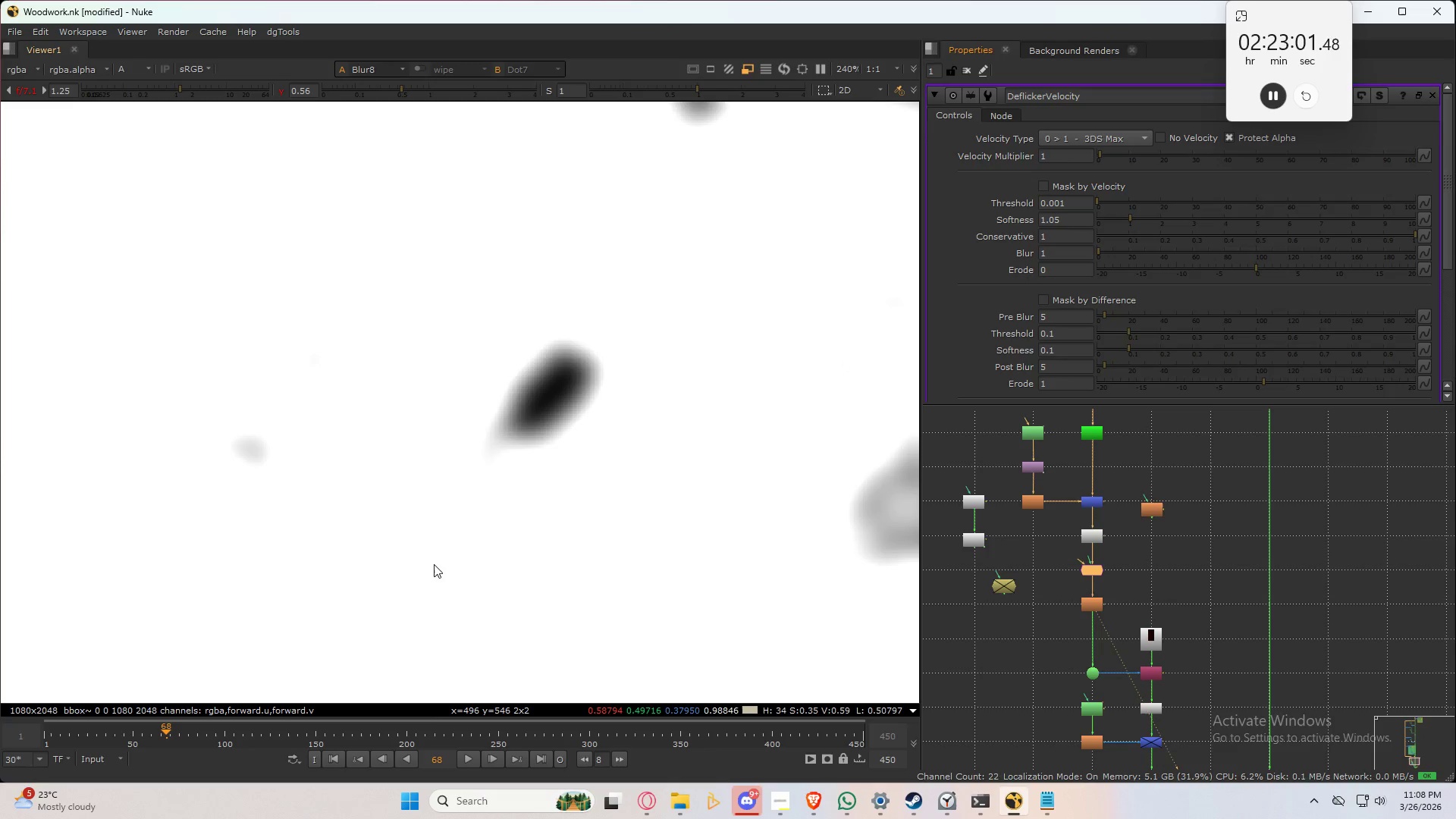 
left_click_drag(start_coordinate=[434, 564], to_coordinate=[437, 576])
 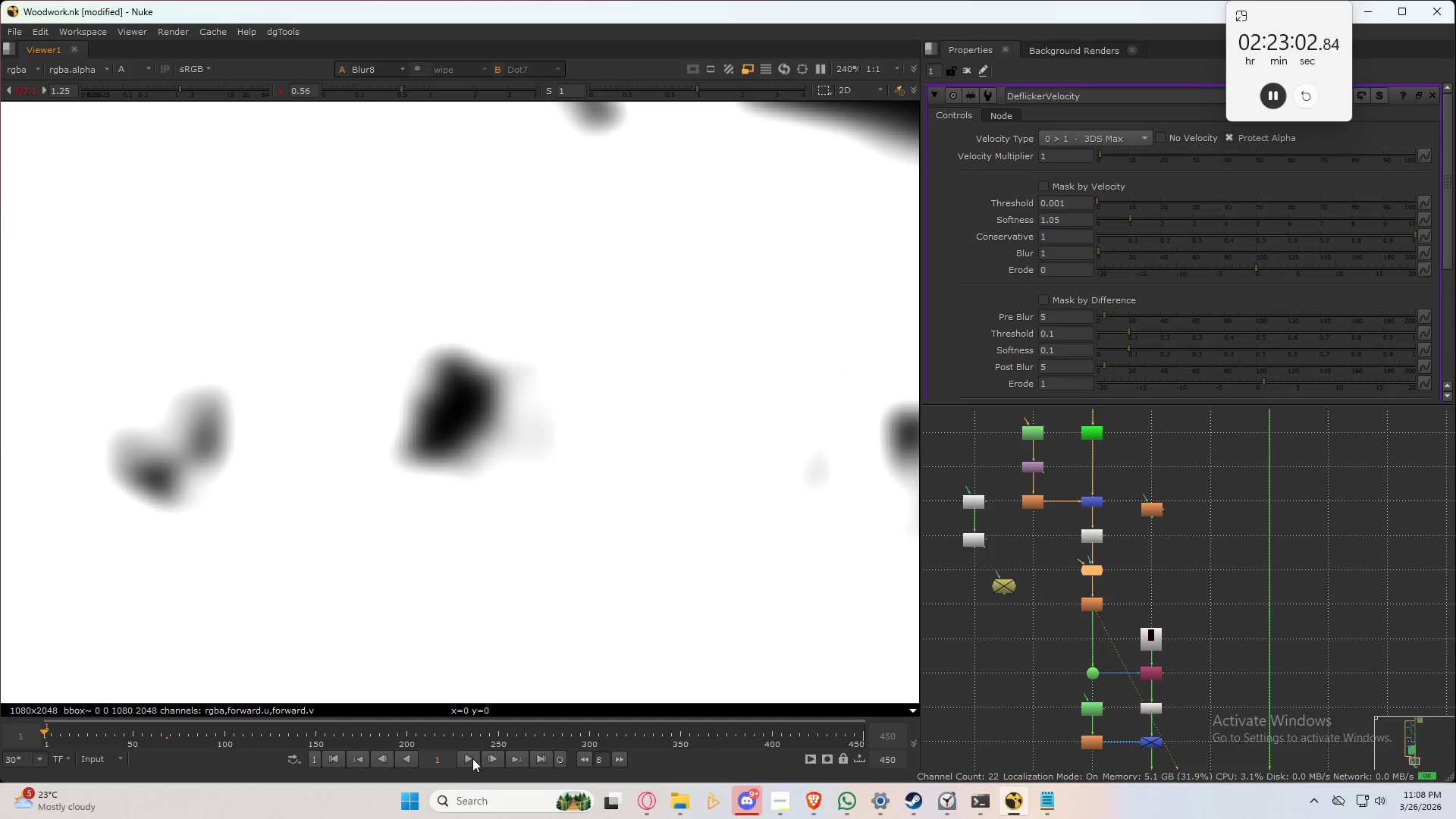 
left_click([471, 757])
 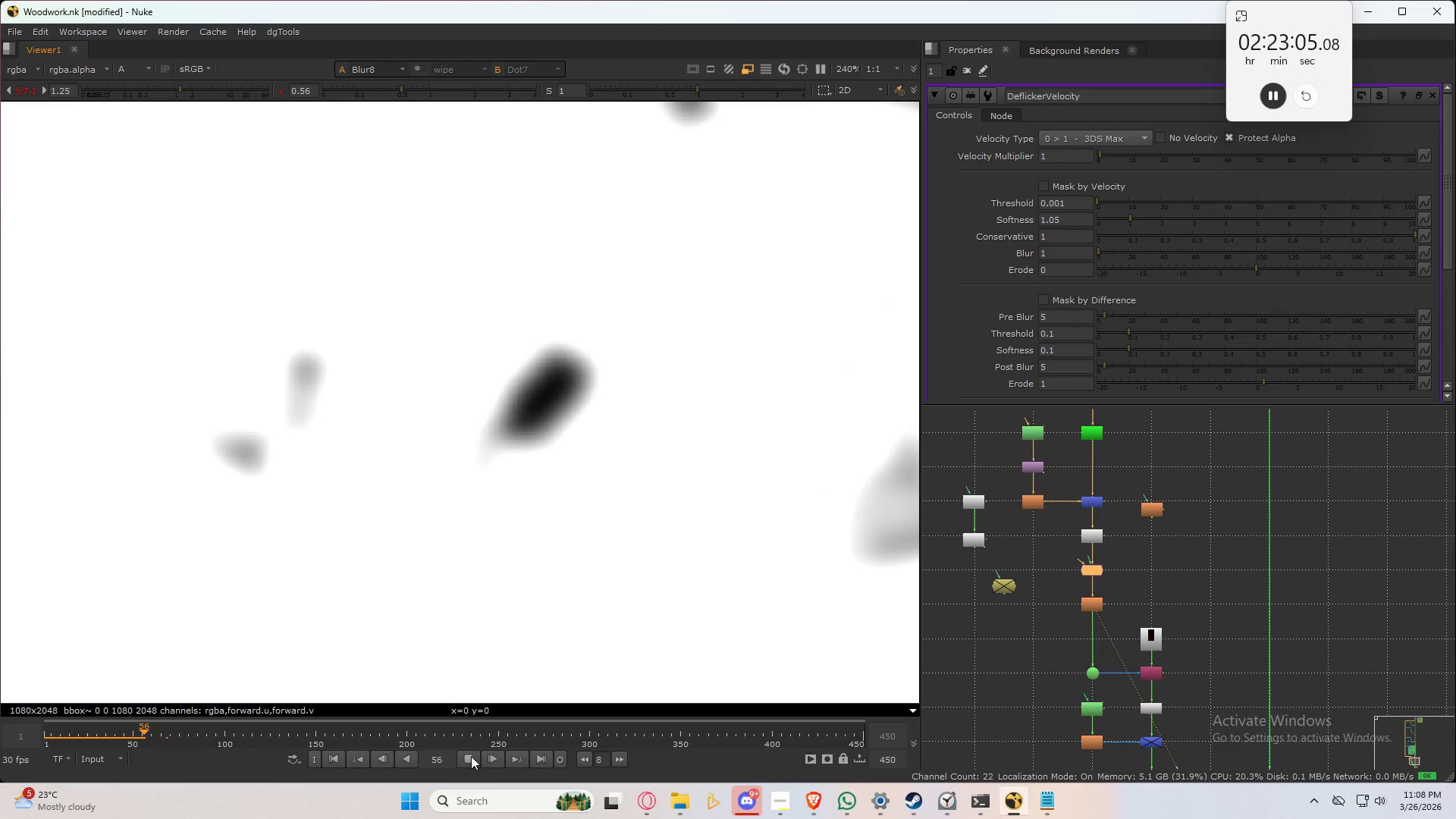 
left_click([471, 756])
 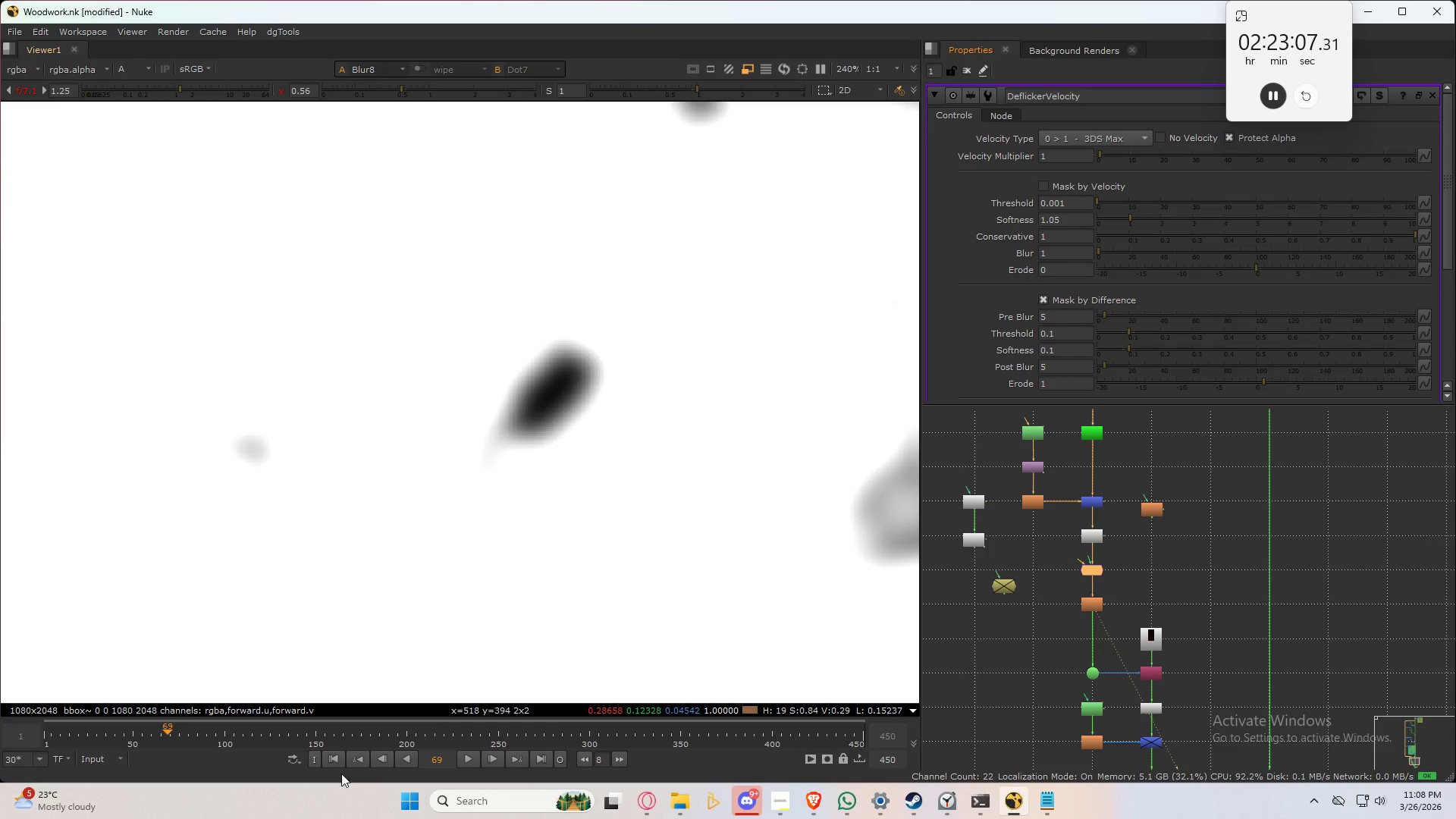 
left_click([335, 758])
 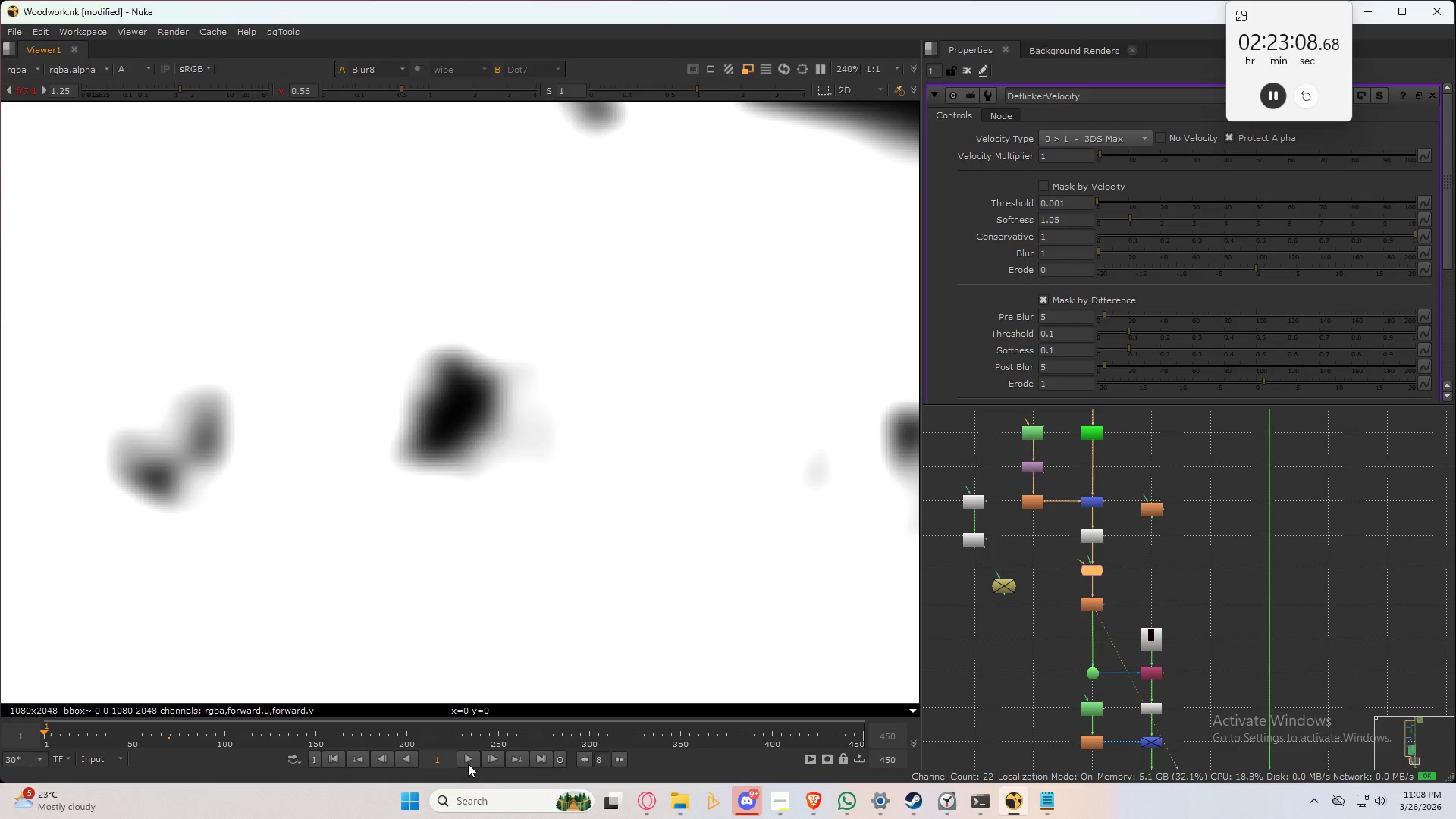 
left_click([469, 761])
 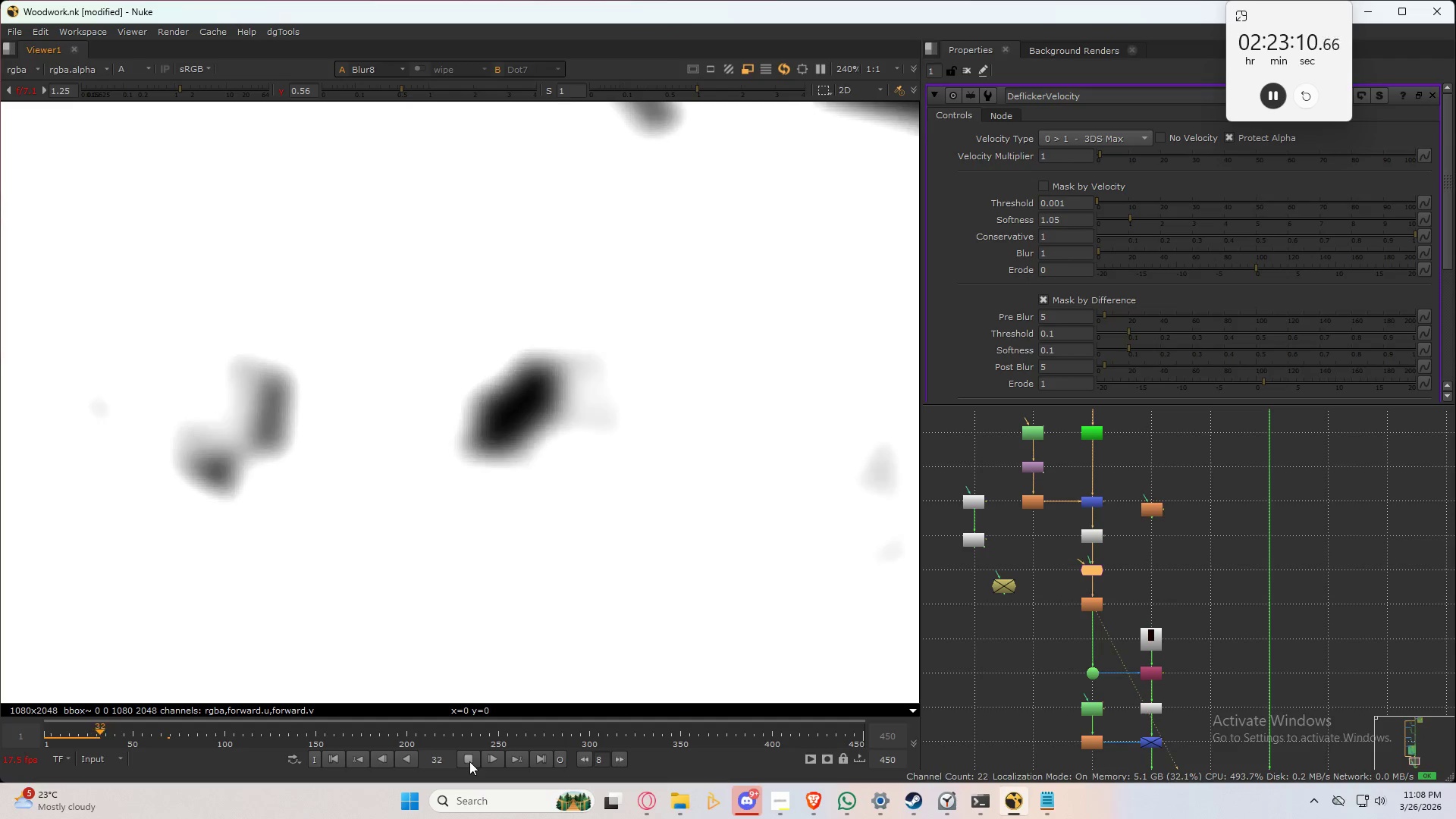 
left_click([469, 761])
 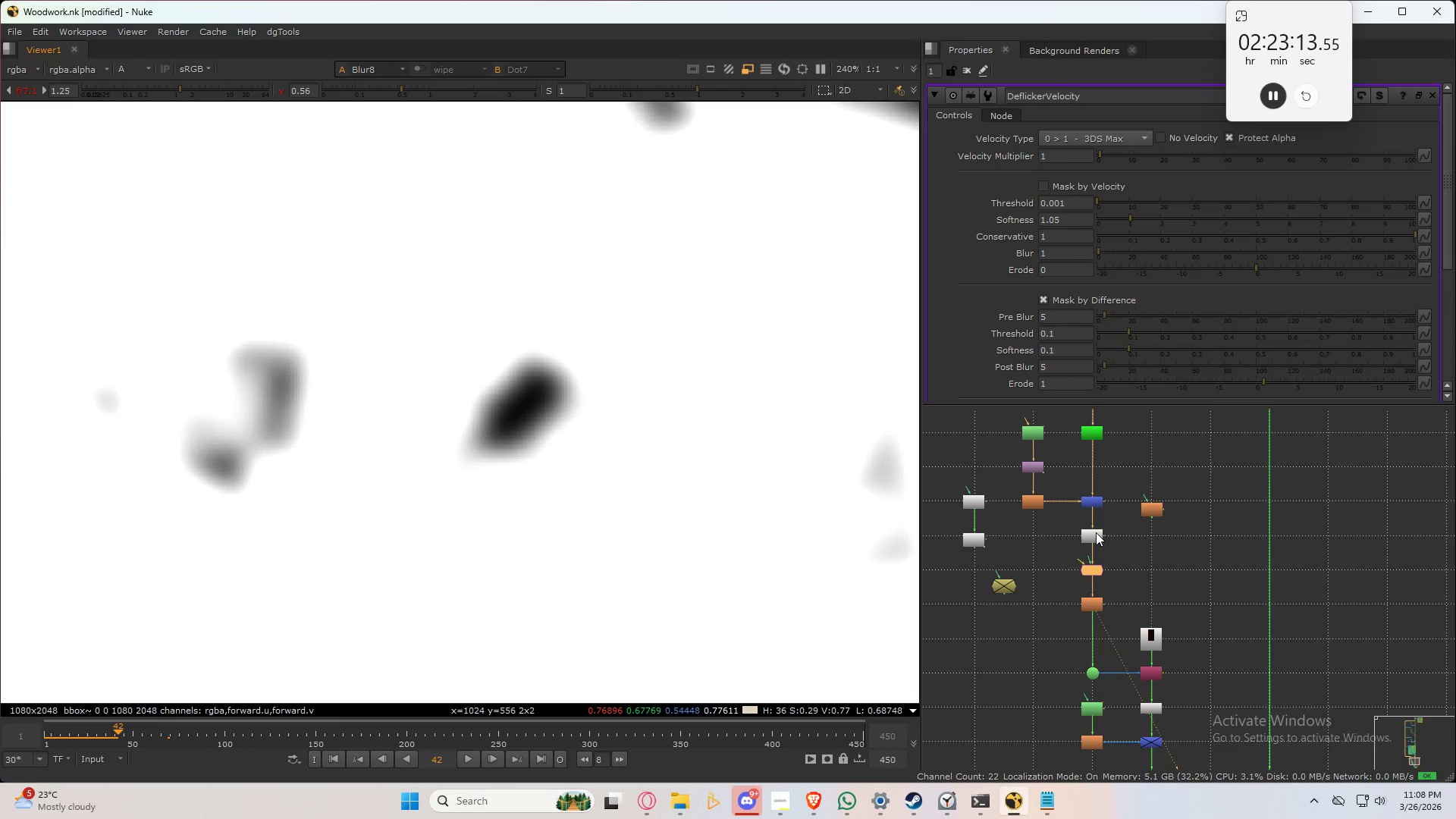 
double_click([1096, 532])
 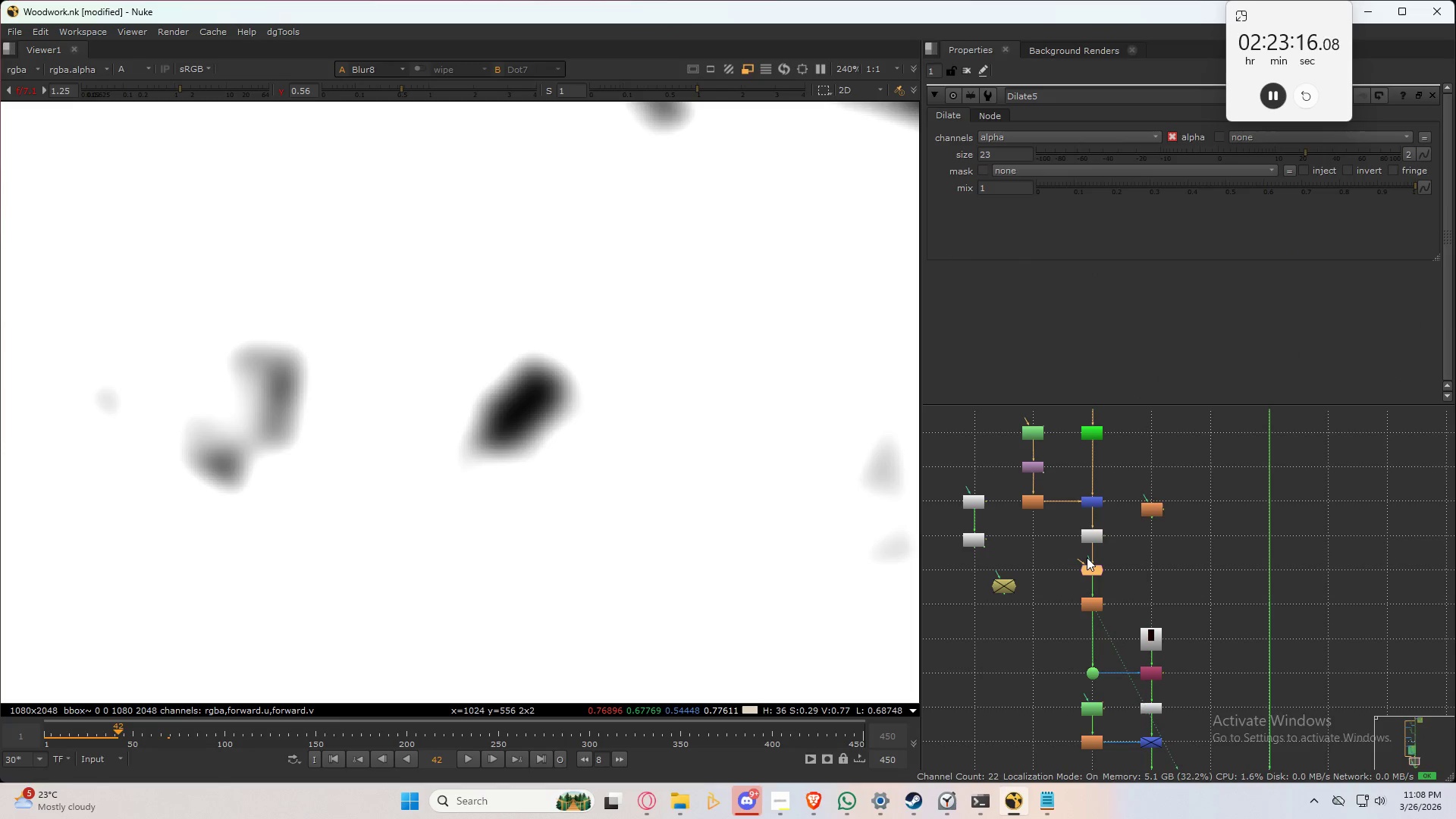 
key(D)
 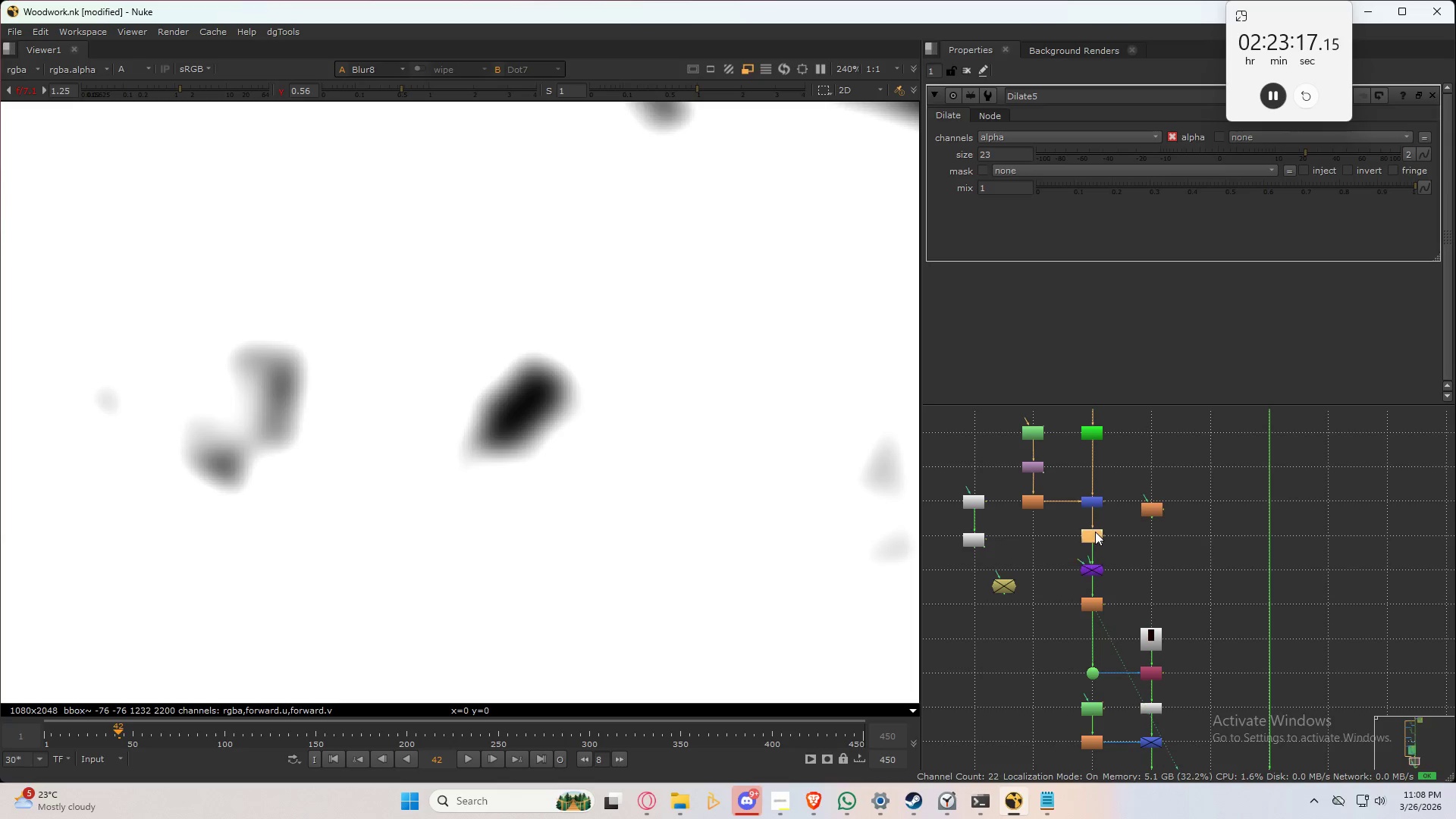 
double_click([1095, 532])
 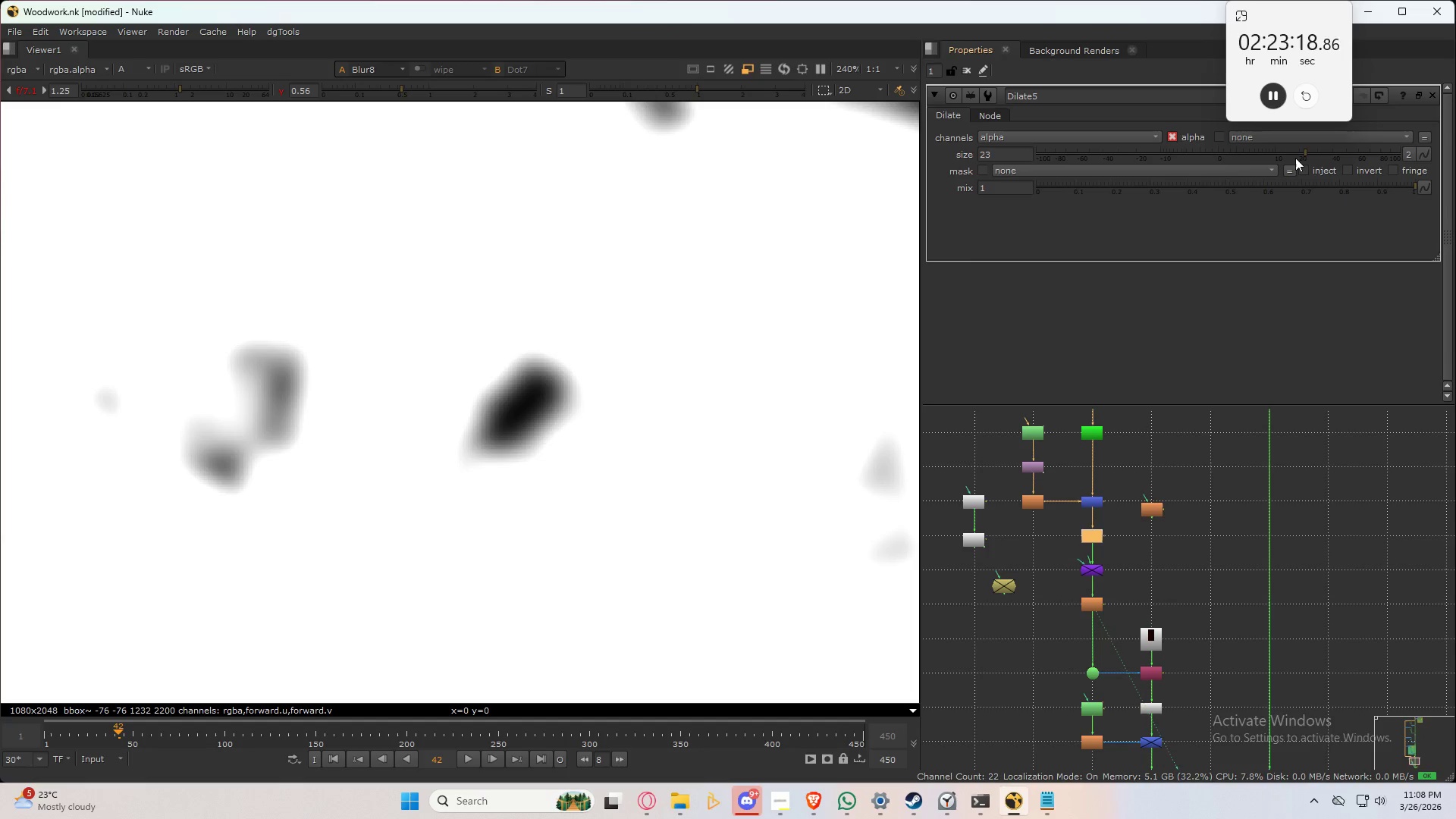 
left_click_drag(start_coordinate=[1306, 151], to_coordinate=[1260, 188])
 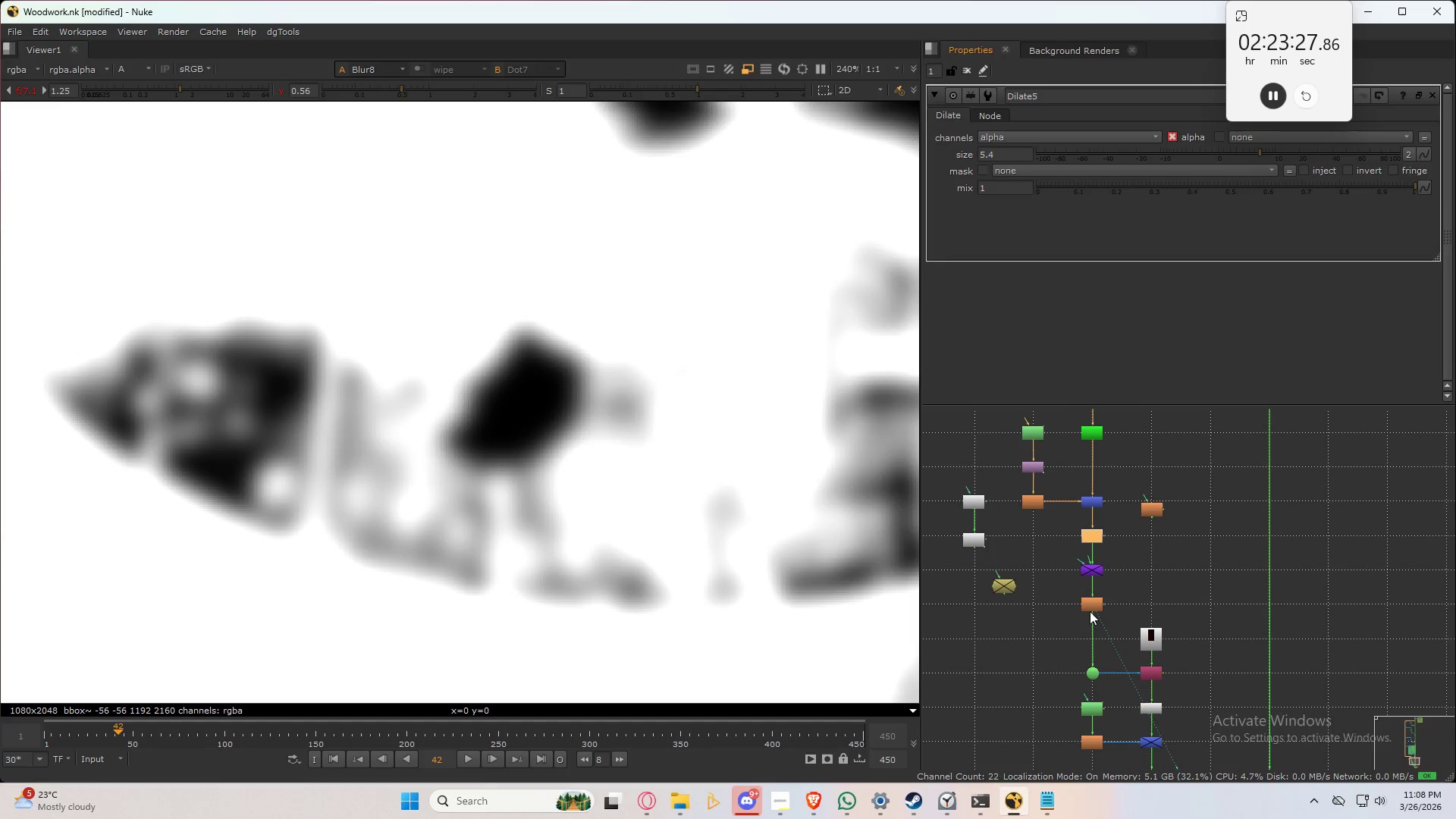 
double_click([1090, 608])
 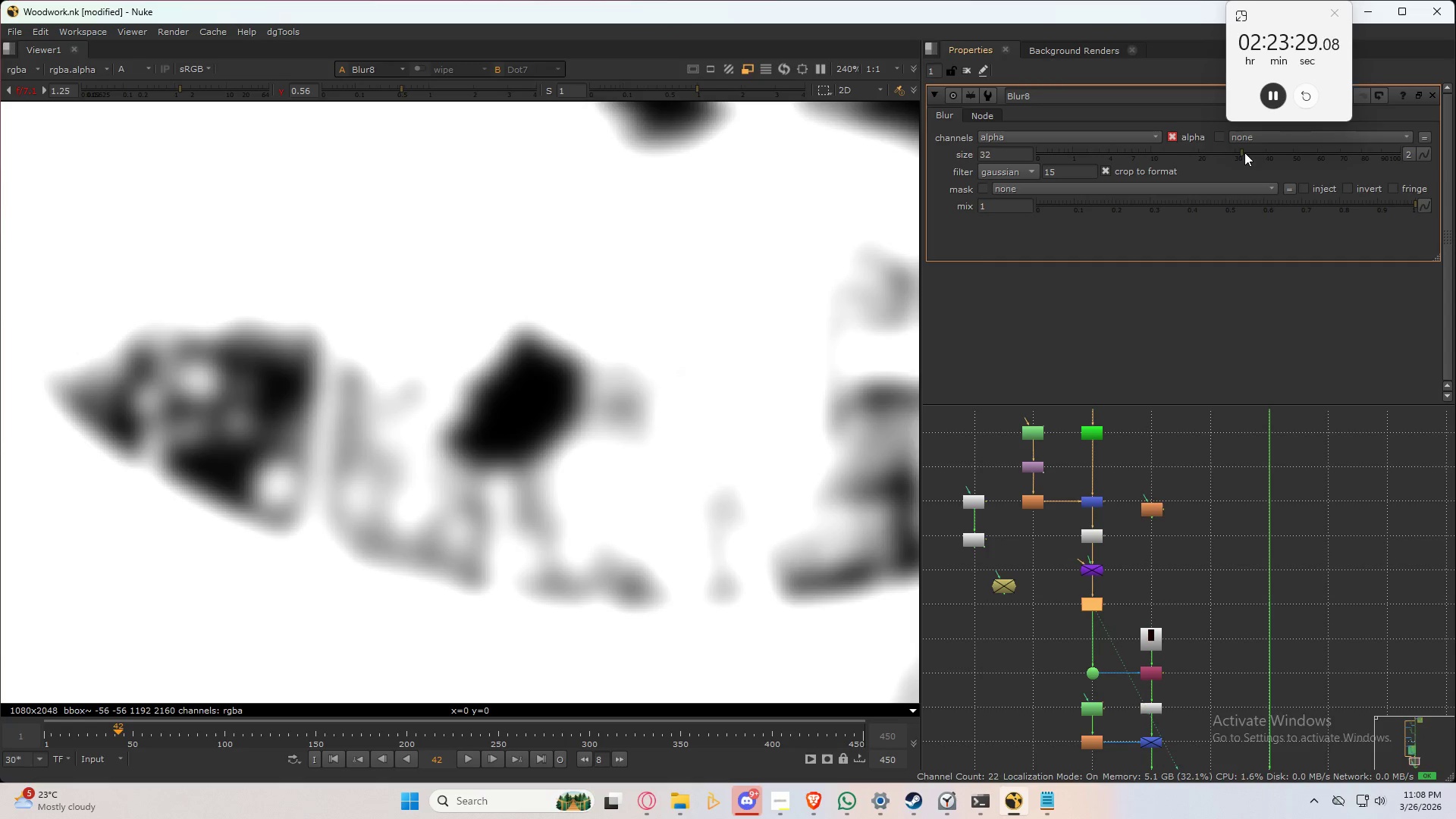 
left_click_drag(start_coordinate=[1244, 152], to_coordinate=[1154, 172])
 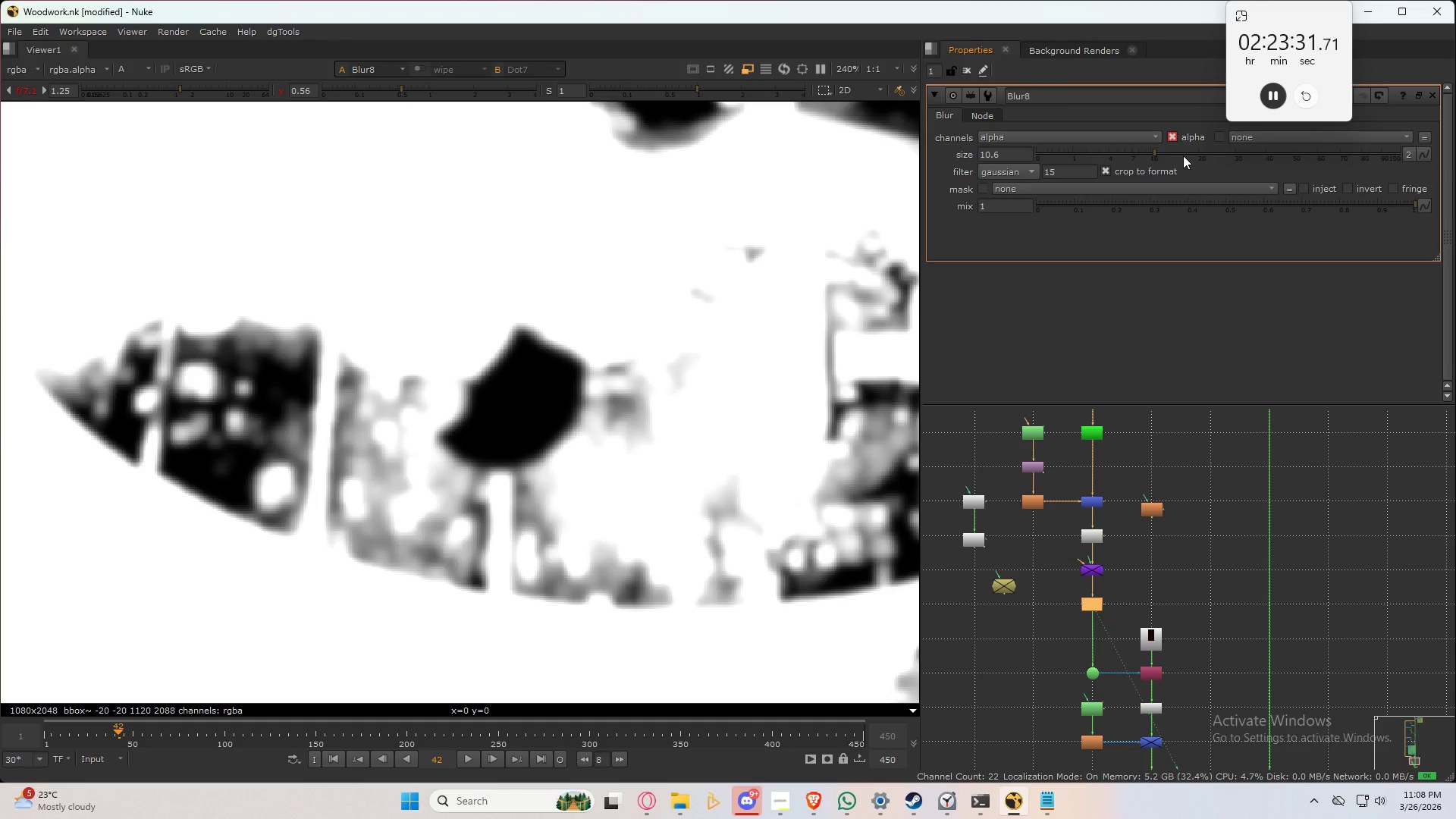 
hold_key(key=ControlLeft, duration=0.83)
left_click([1188, 153])
 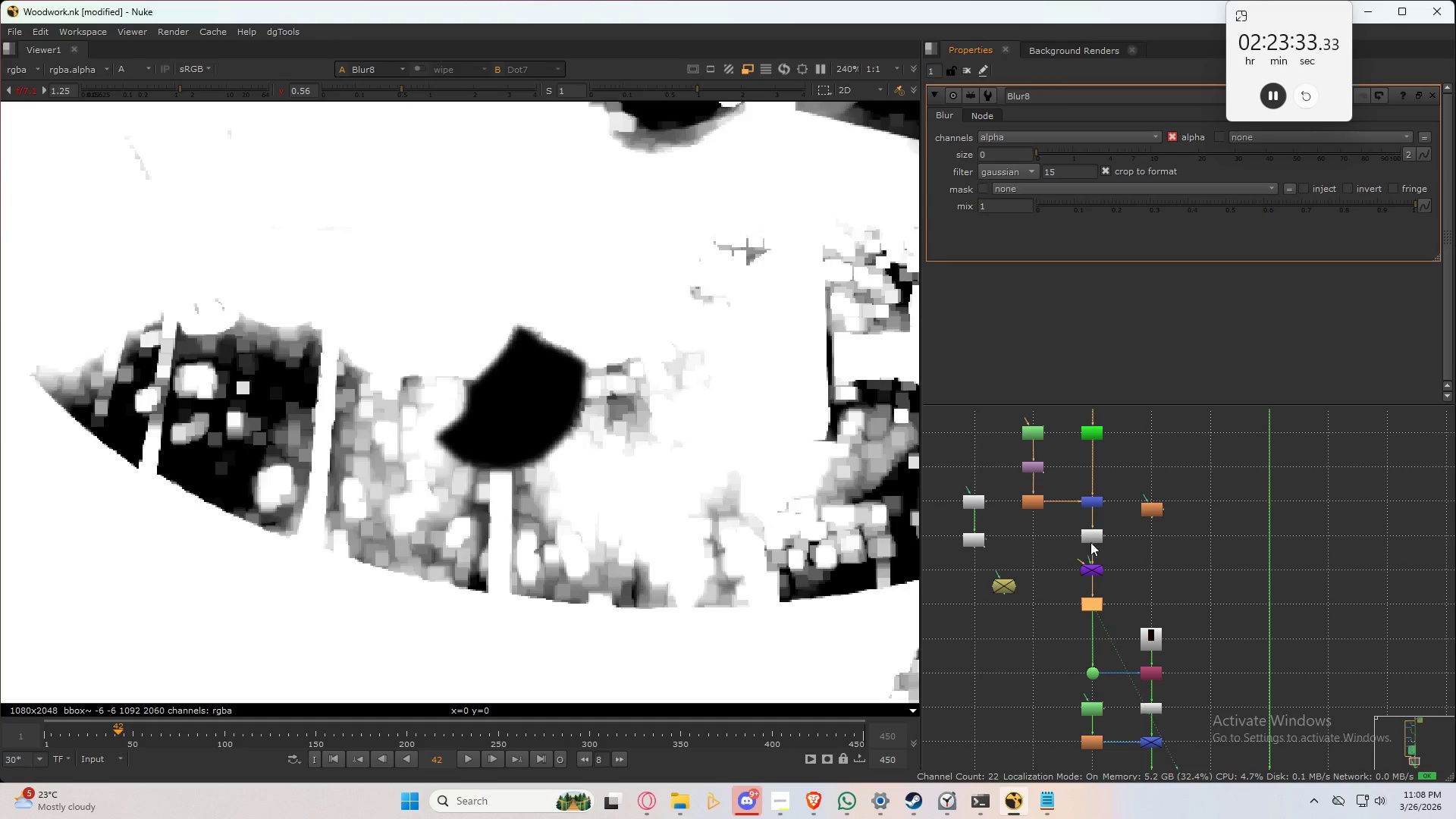 
double_click([1093, 538])
 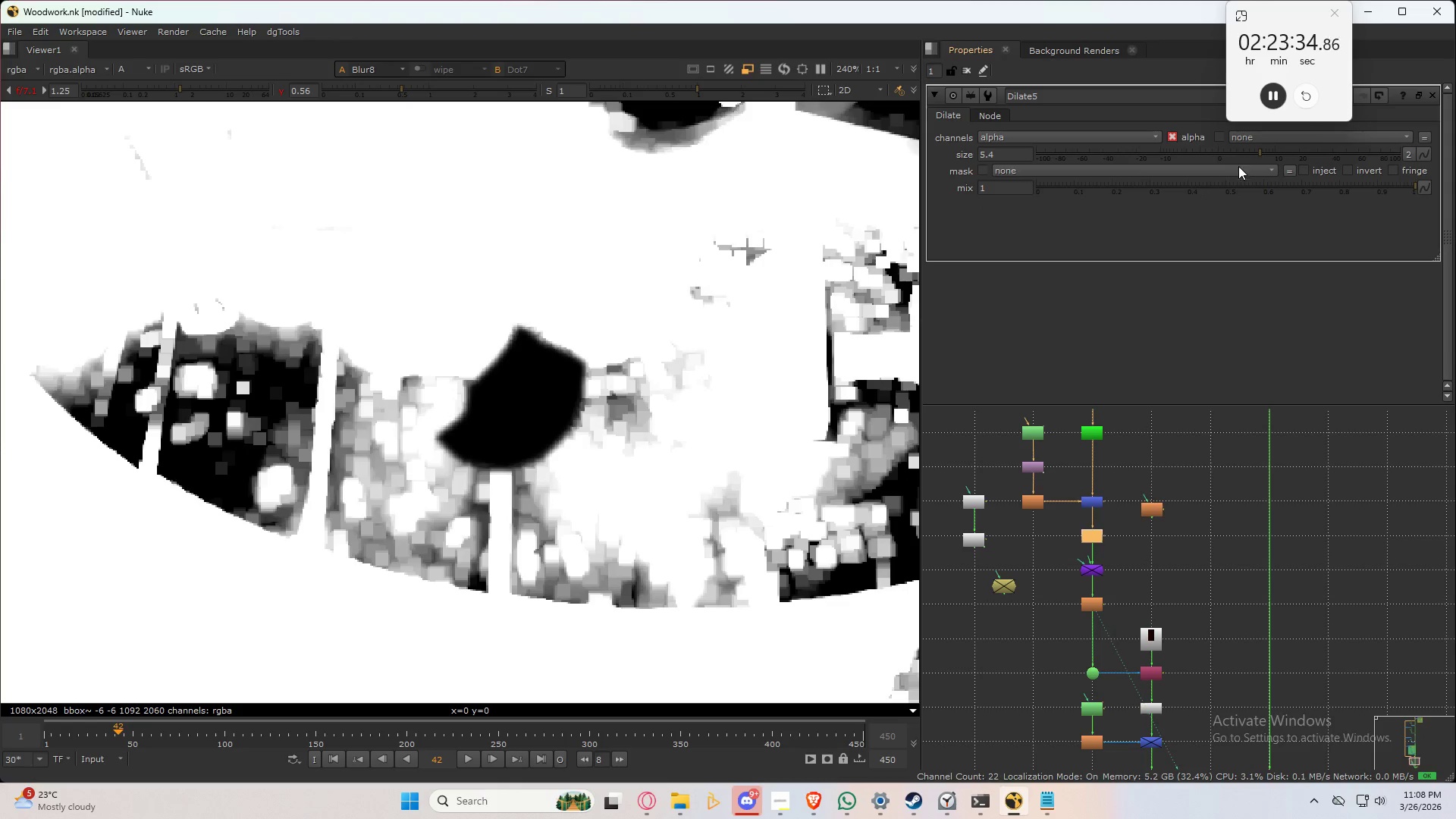 
hold_key(key=ControlLeft, duration=0.58)
left_click([1219, 154])
 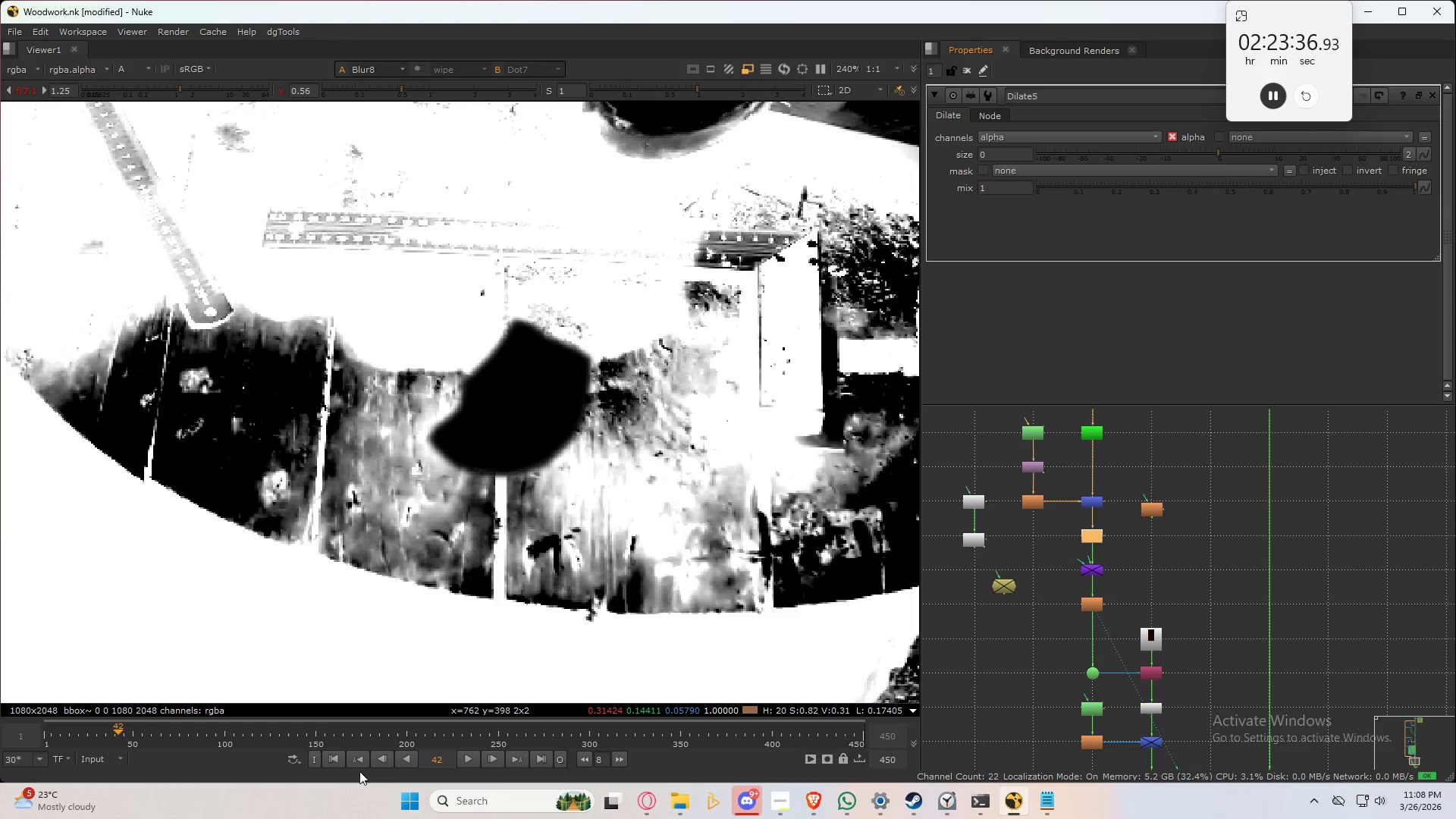 
left_click([333, 753])
 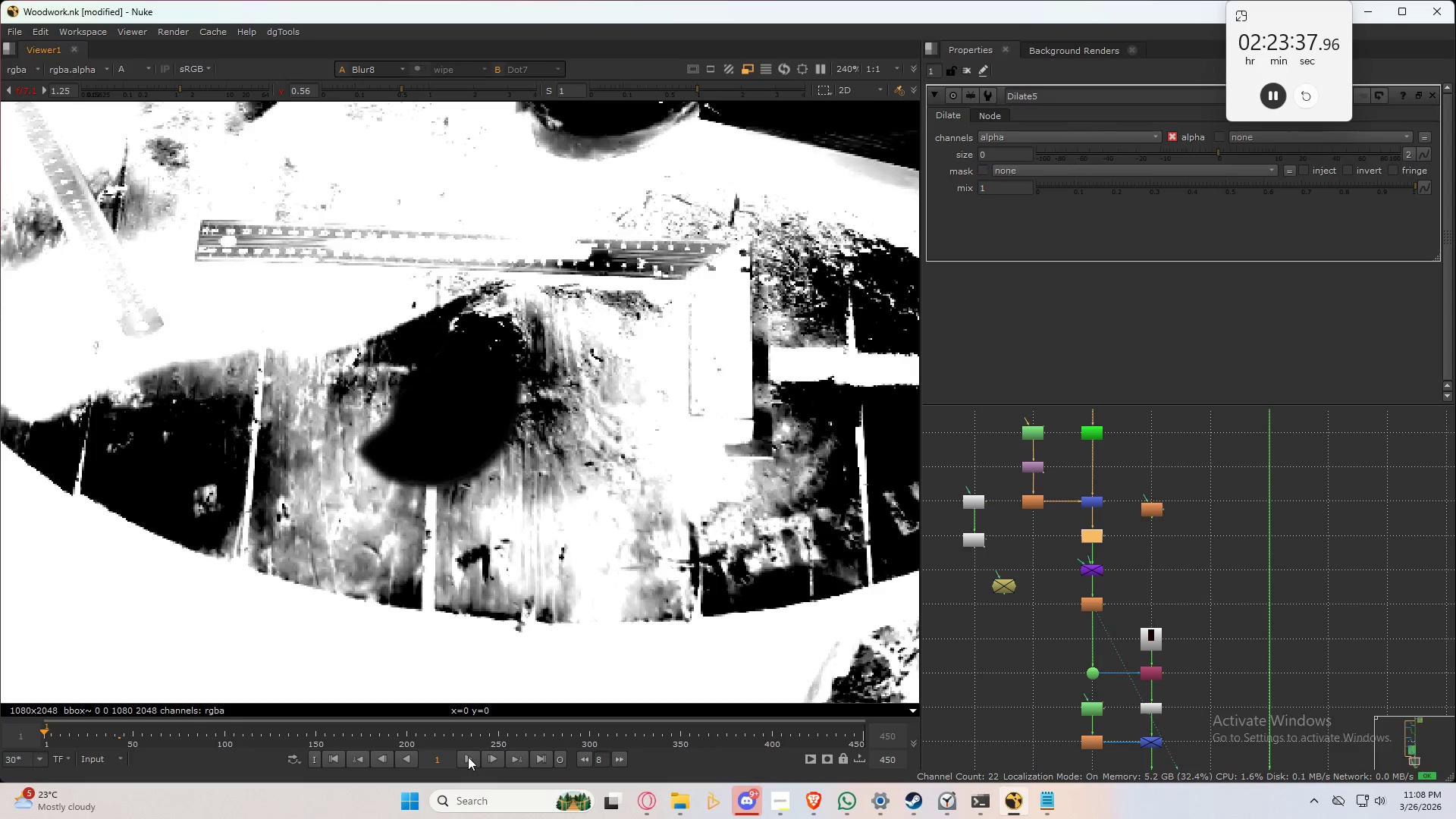 
left_click([468, 756])
 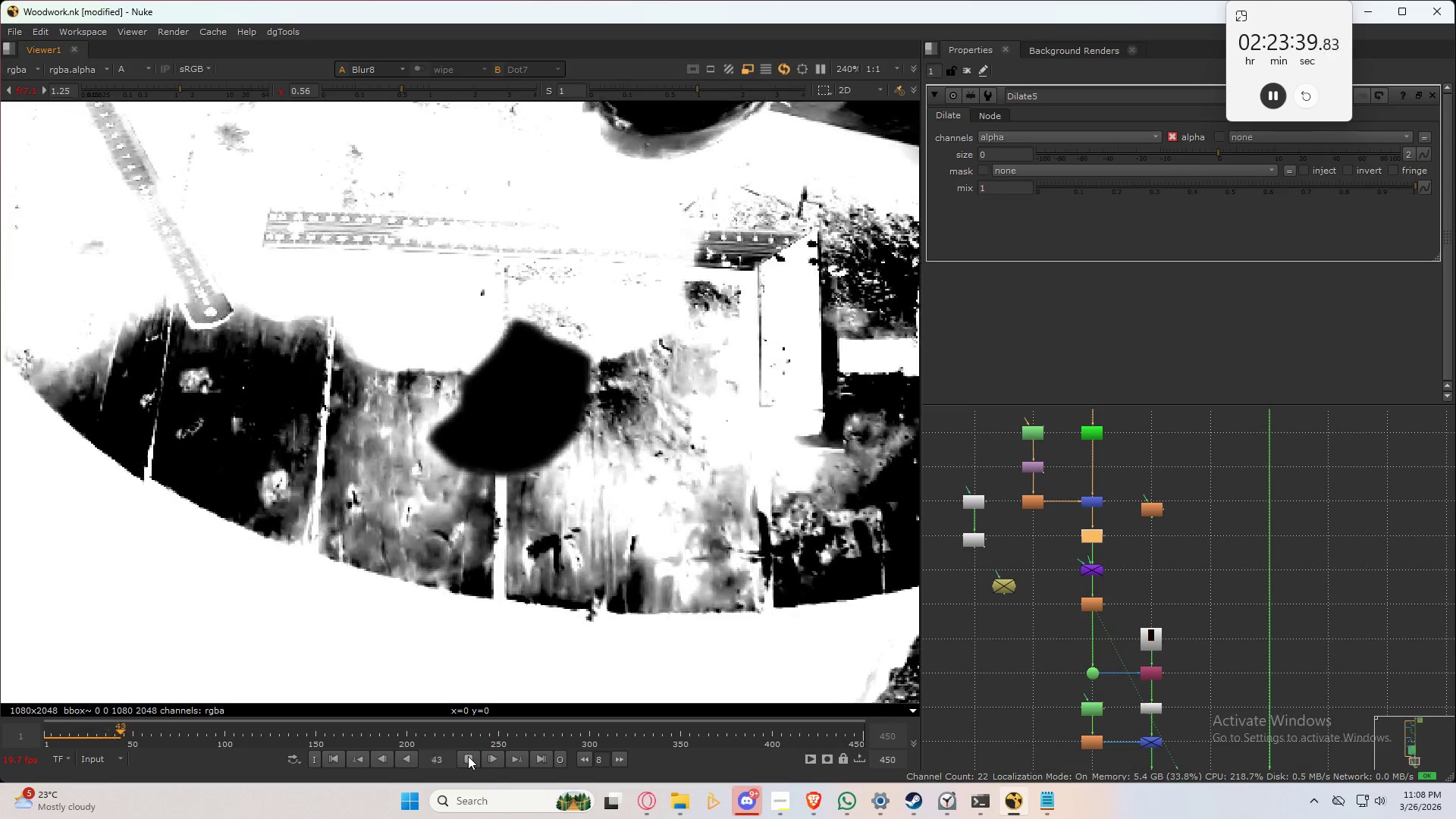 
left_click([468, 756])
 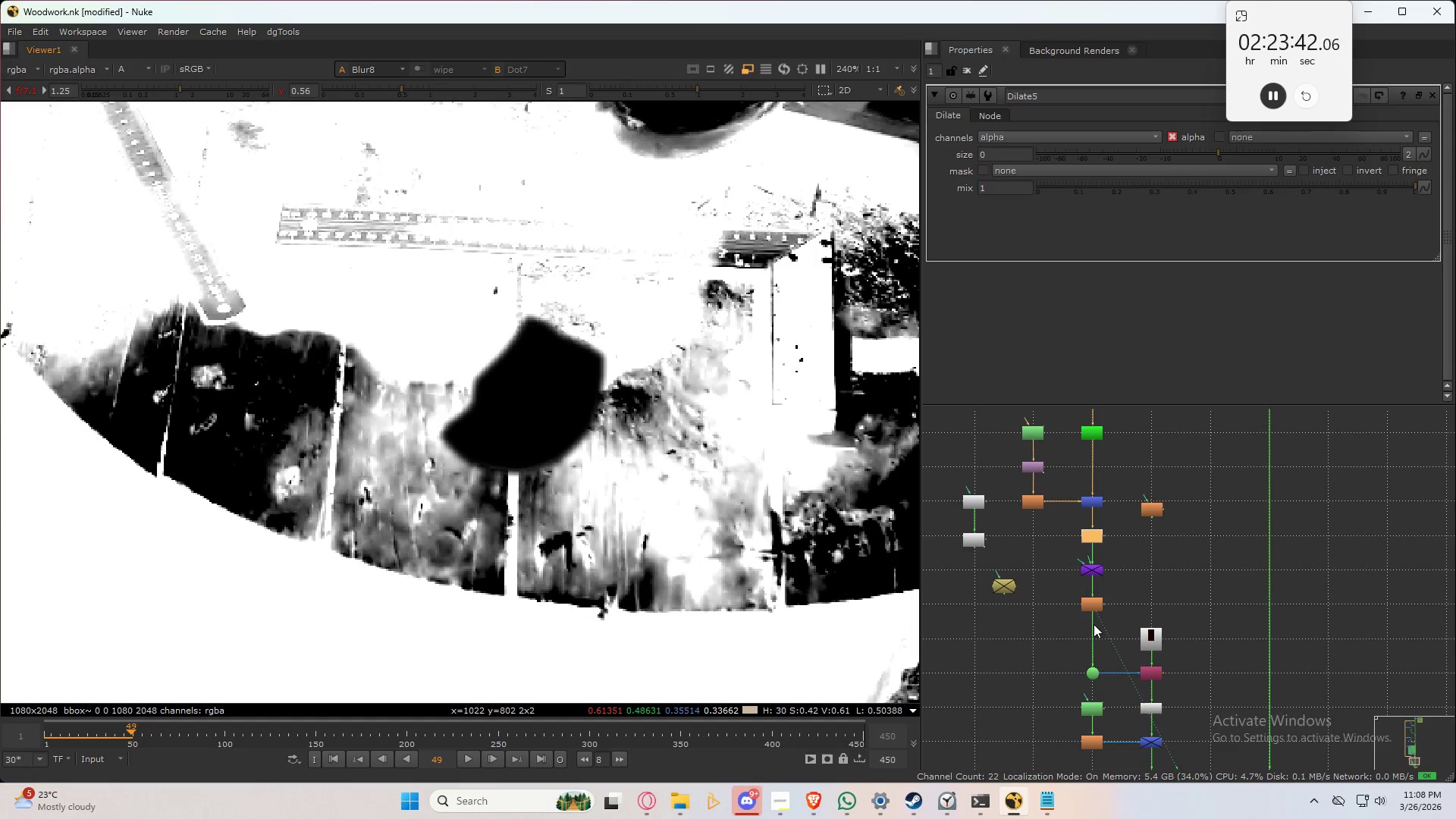 
double_click([1093, 603])
 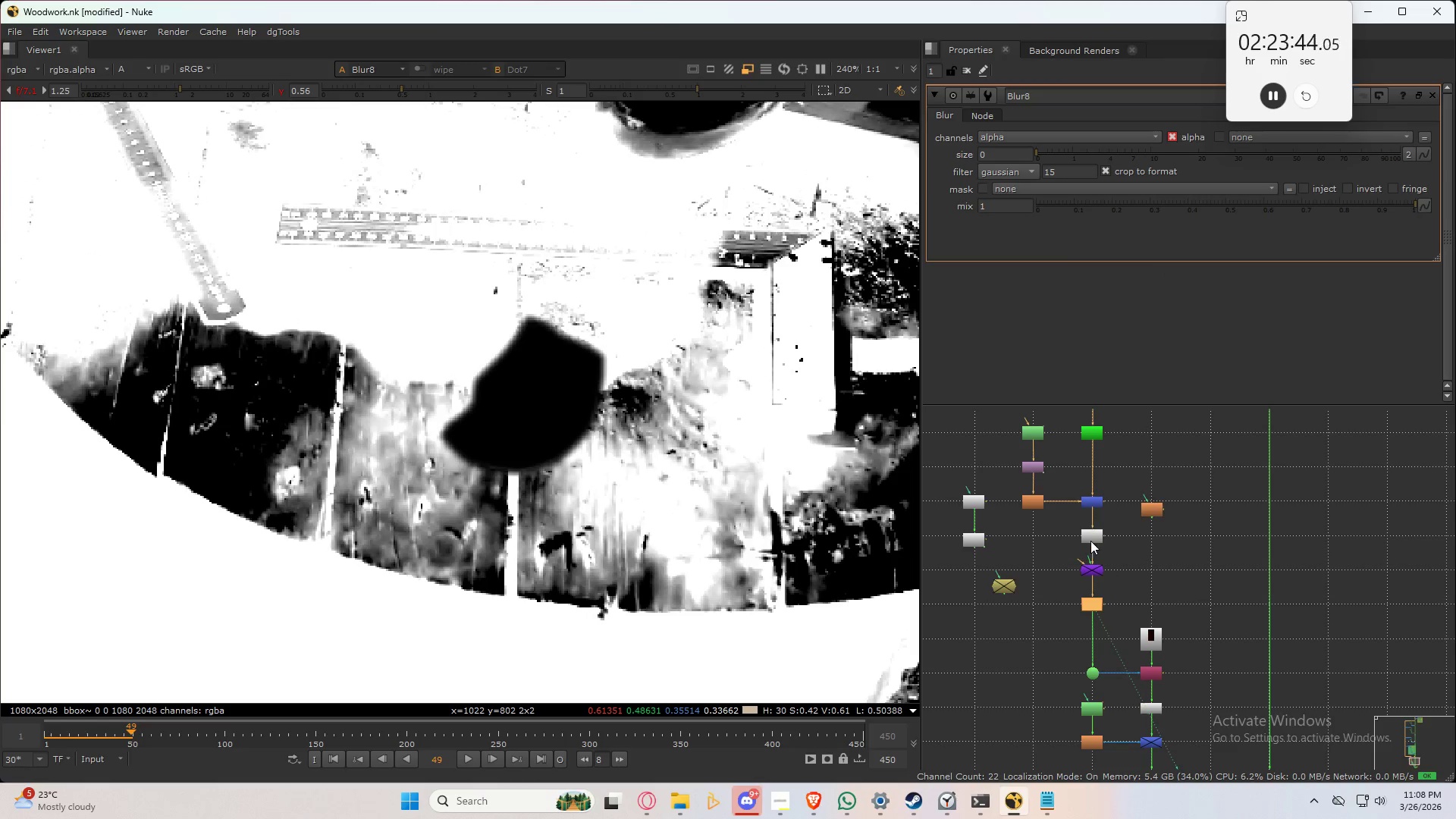 
double_click([1090, 539])
 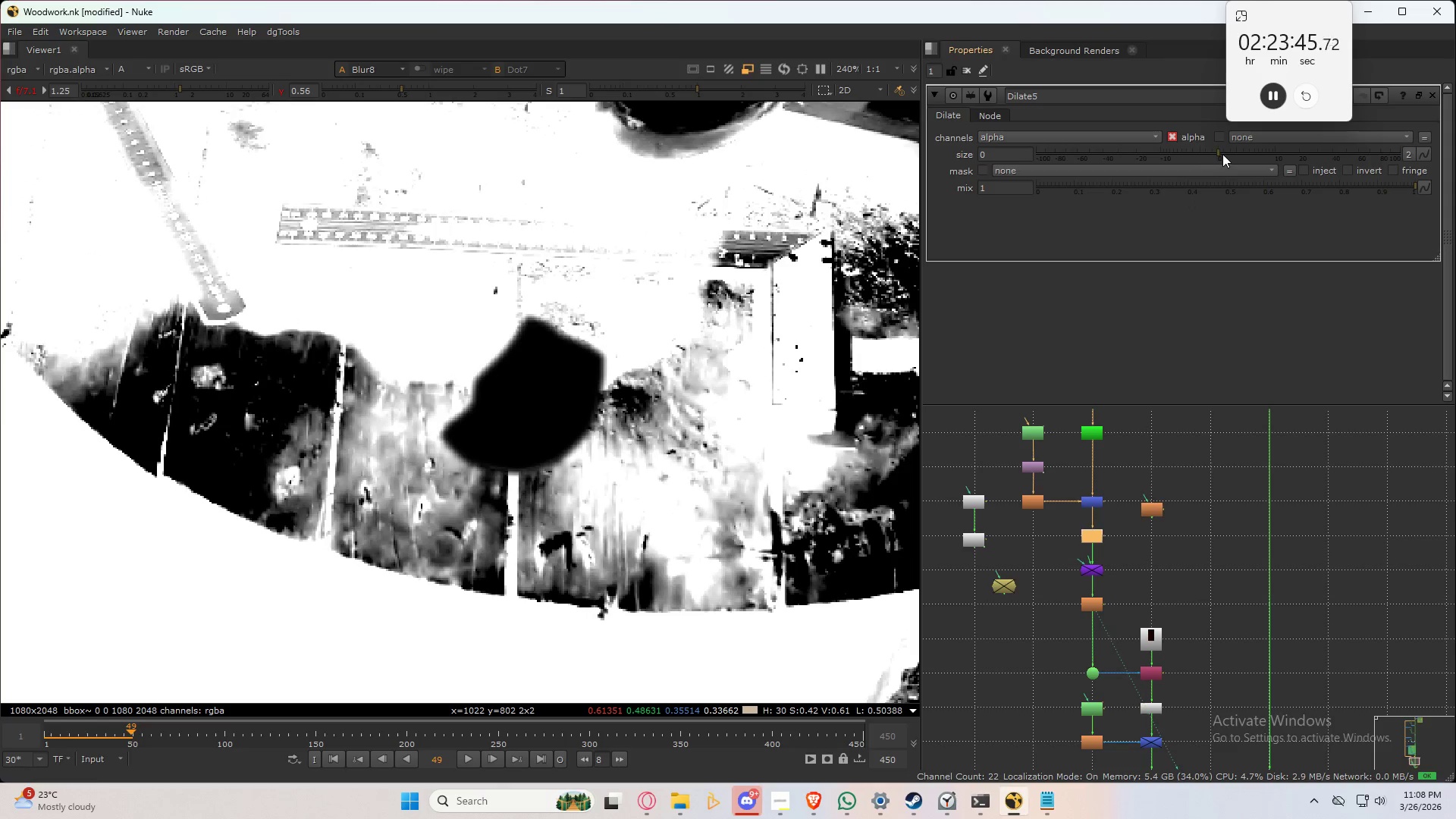 
left_click_drag(start_coordinate=[1223, 153], to_coordinate=[1257, 152])
 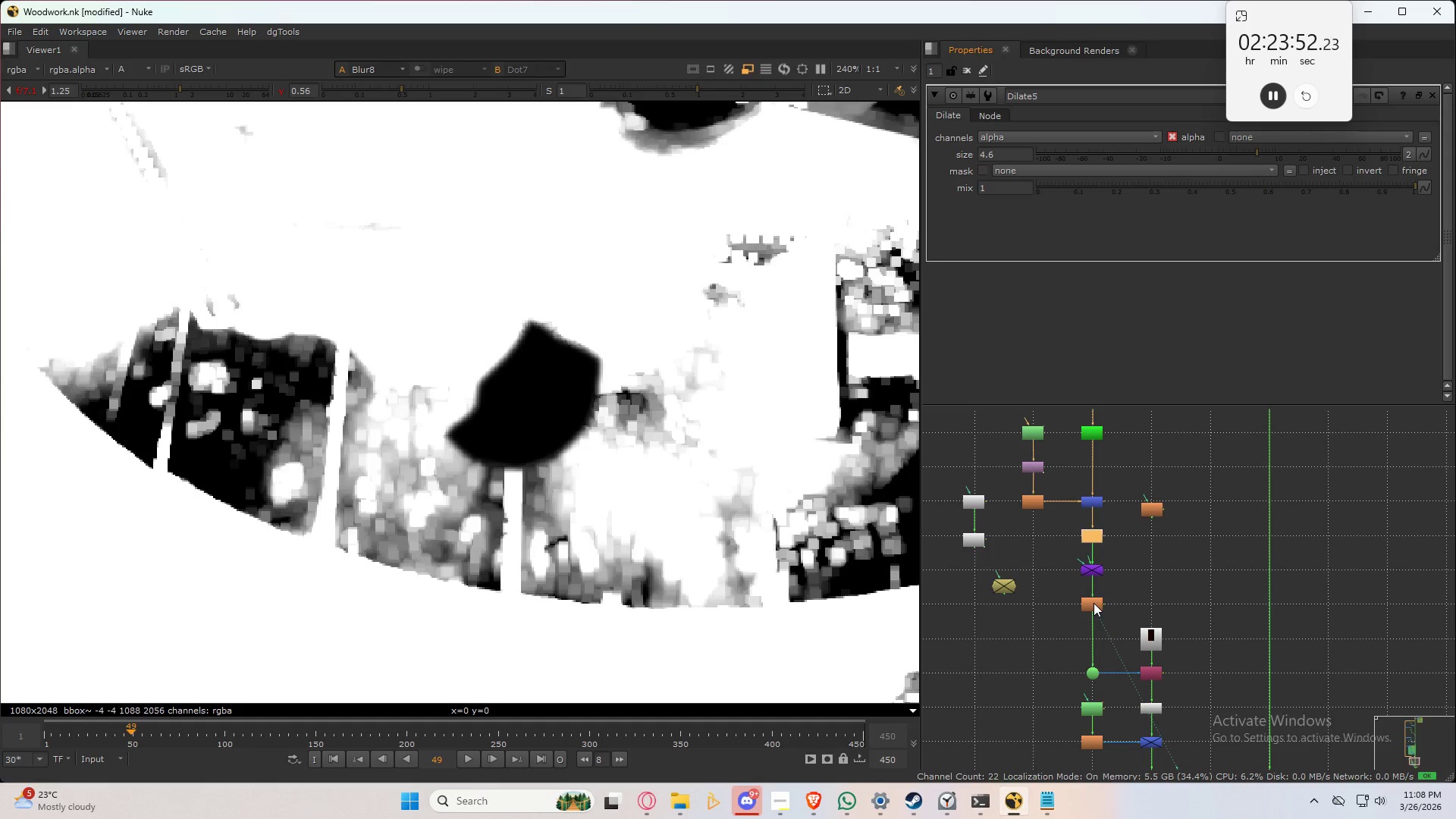 
double_click([1094, 603])
 